 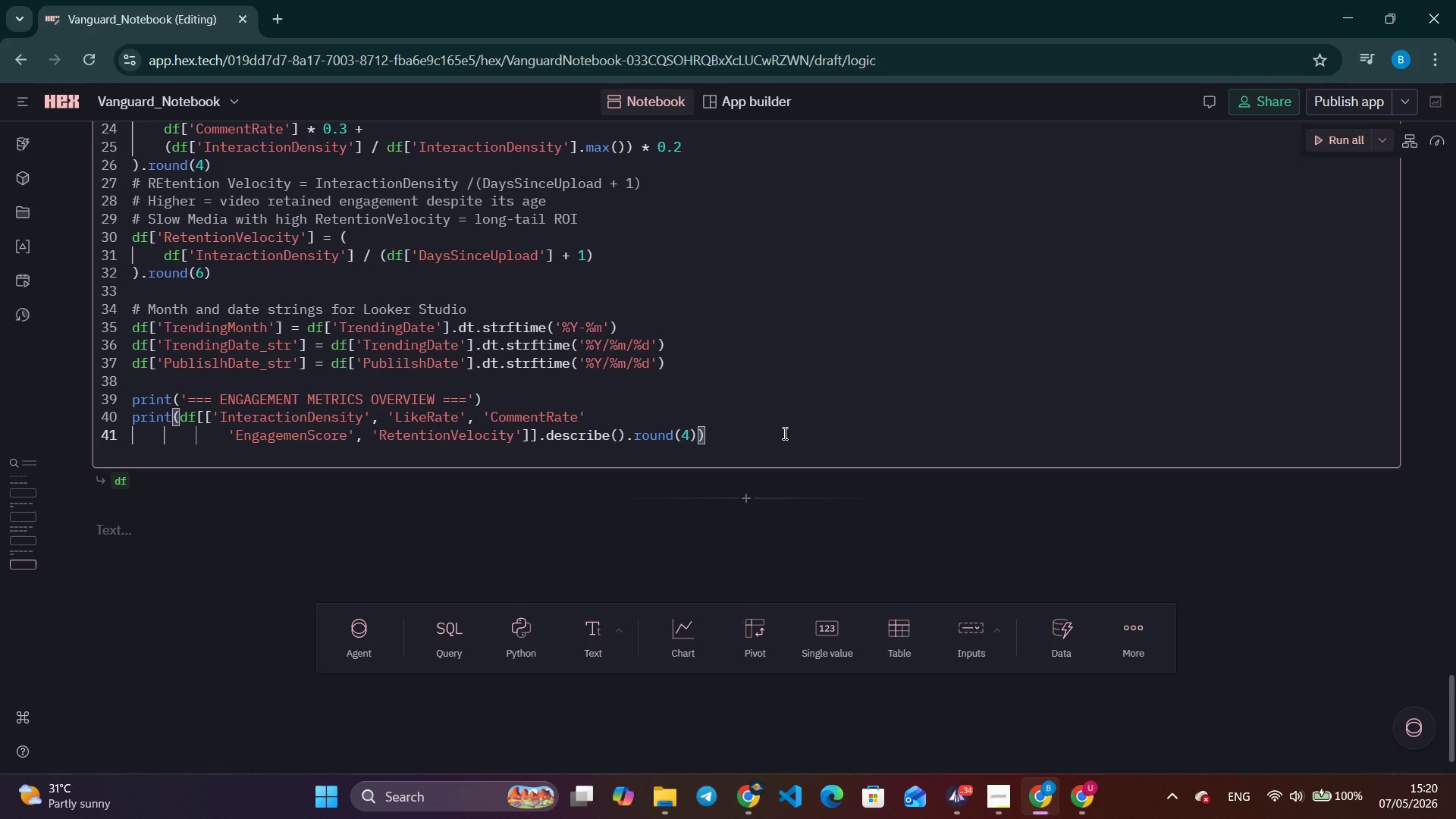 
key(Enter)
 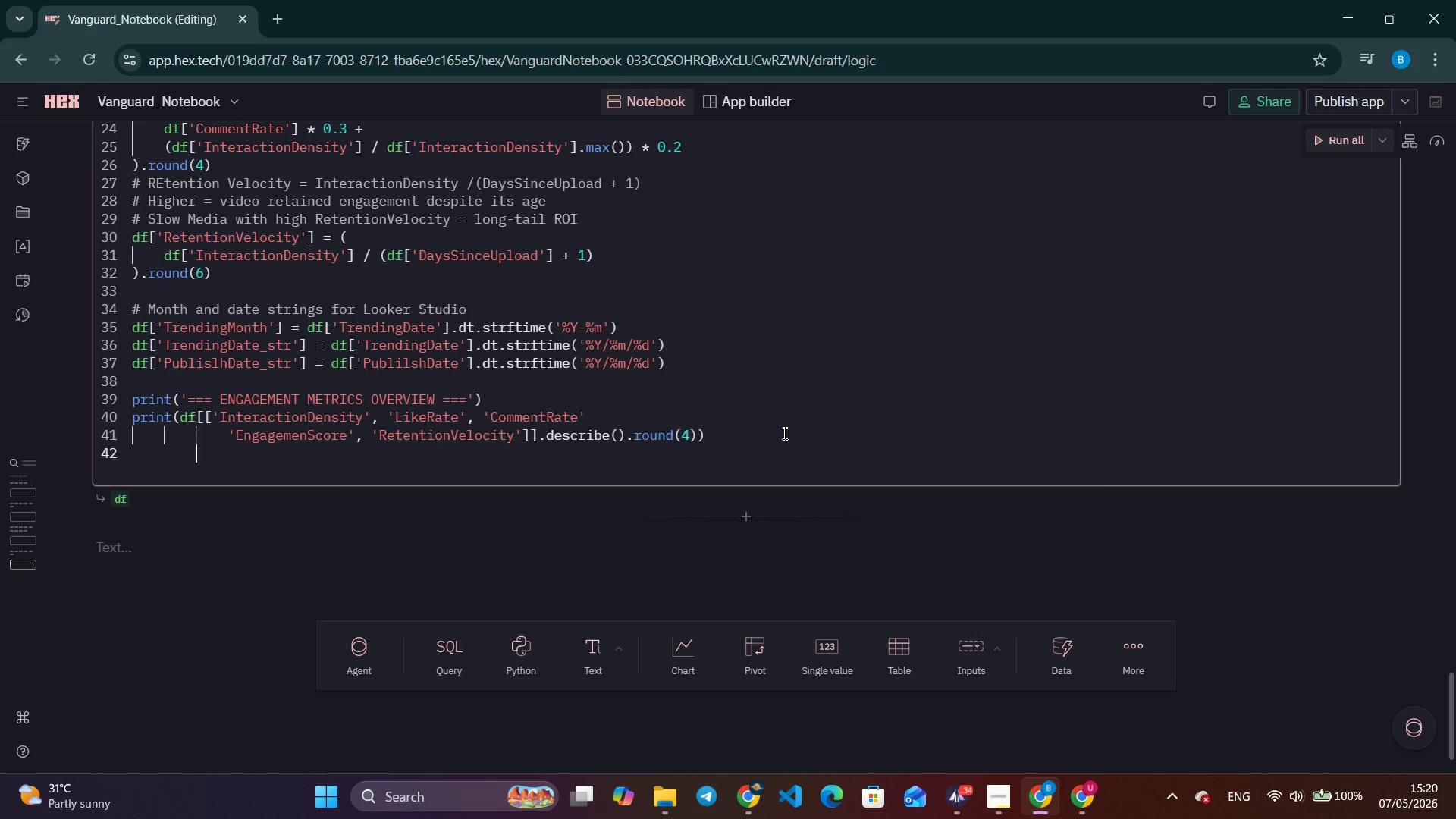 
key(Backspace)
key(Backspace)
key(Backspace)
type(print()
 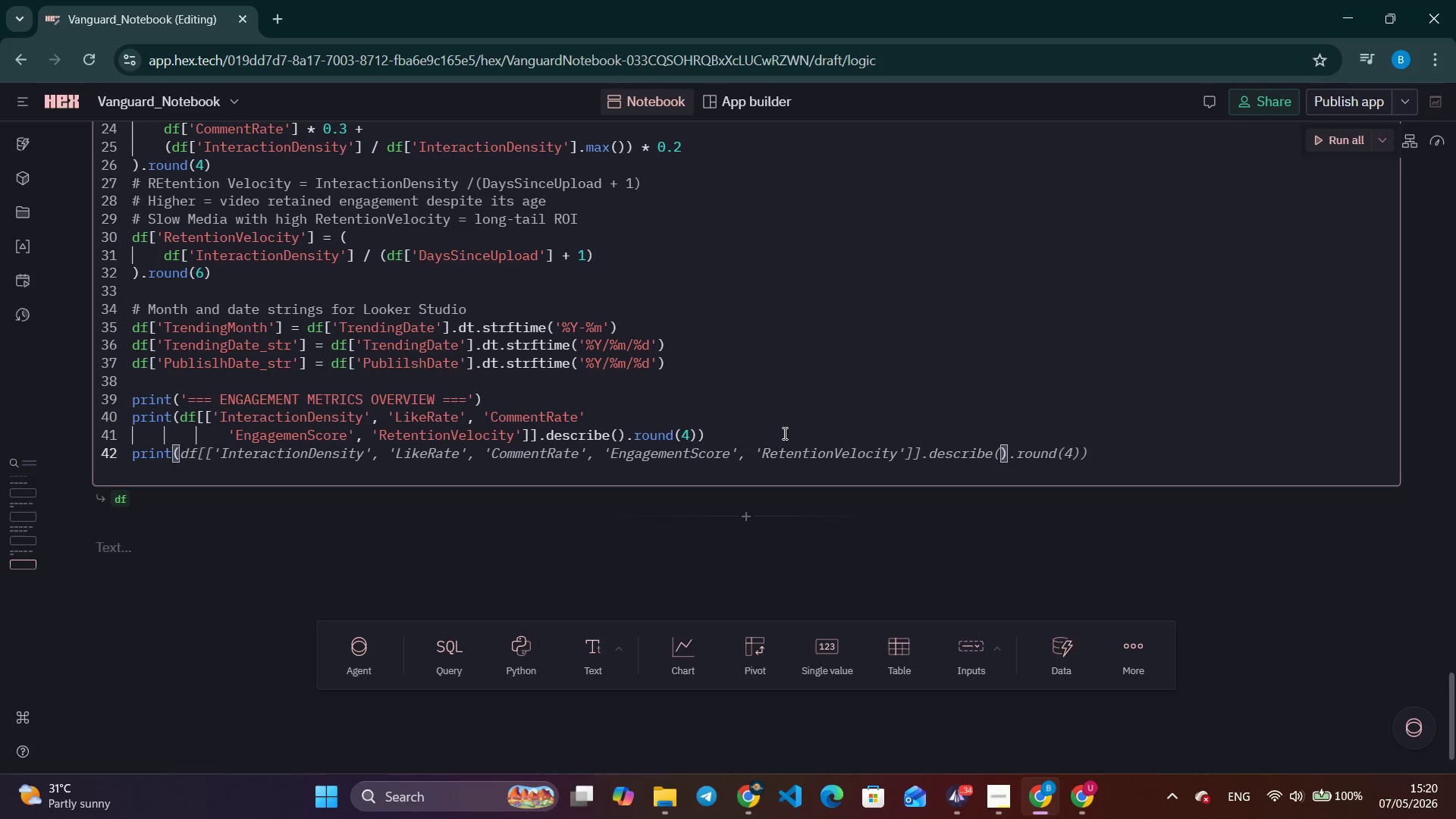 
key(ArrowRight)
 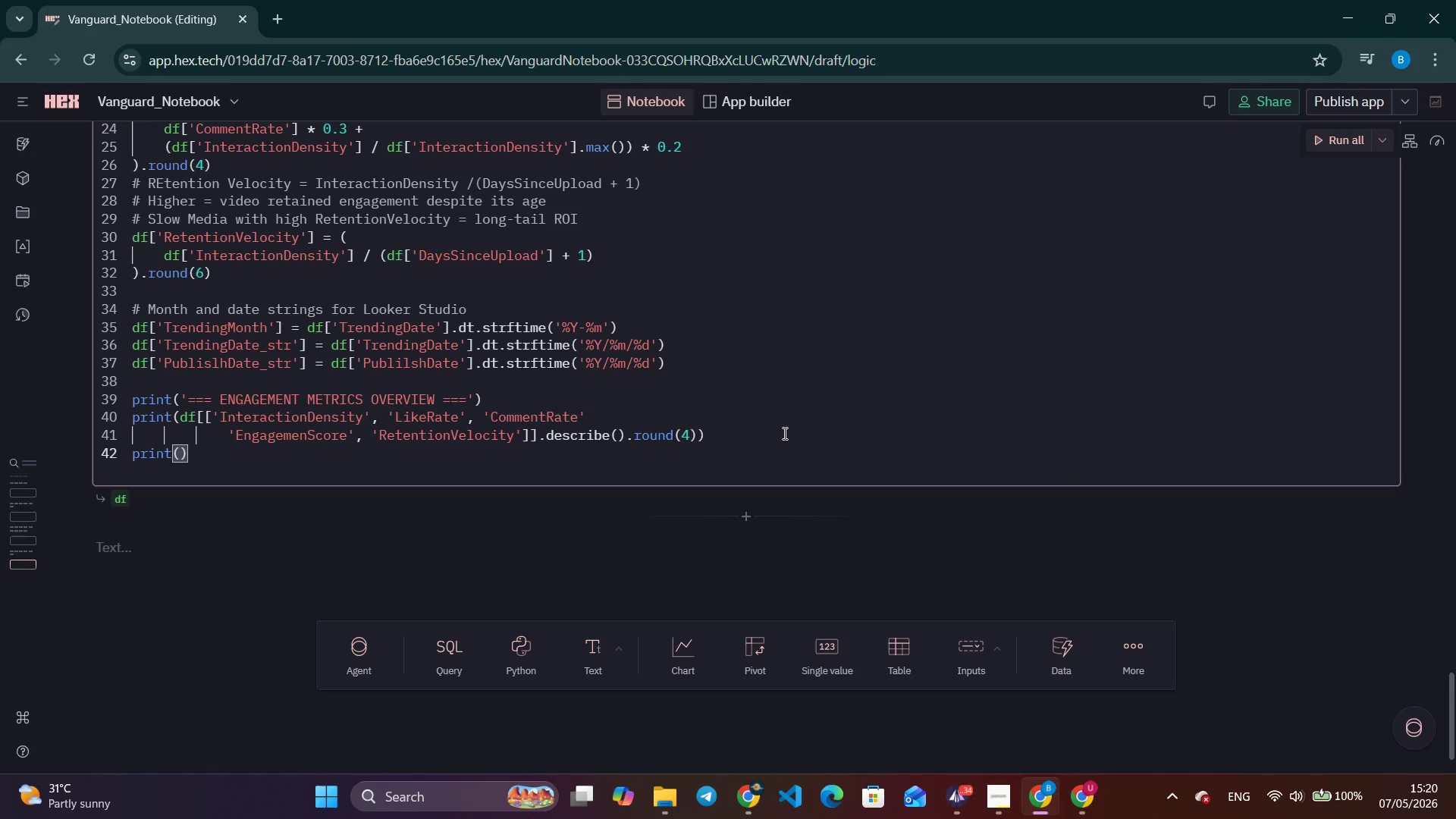 
key(Enter)
 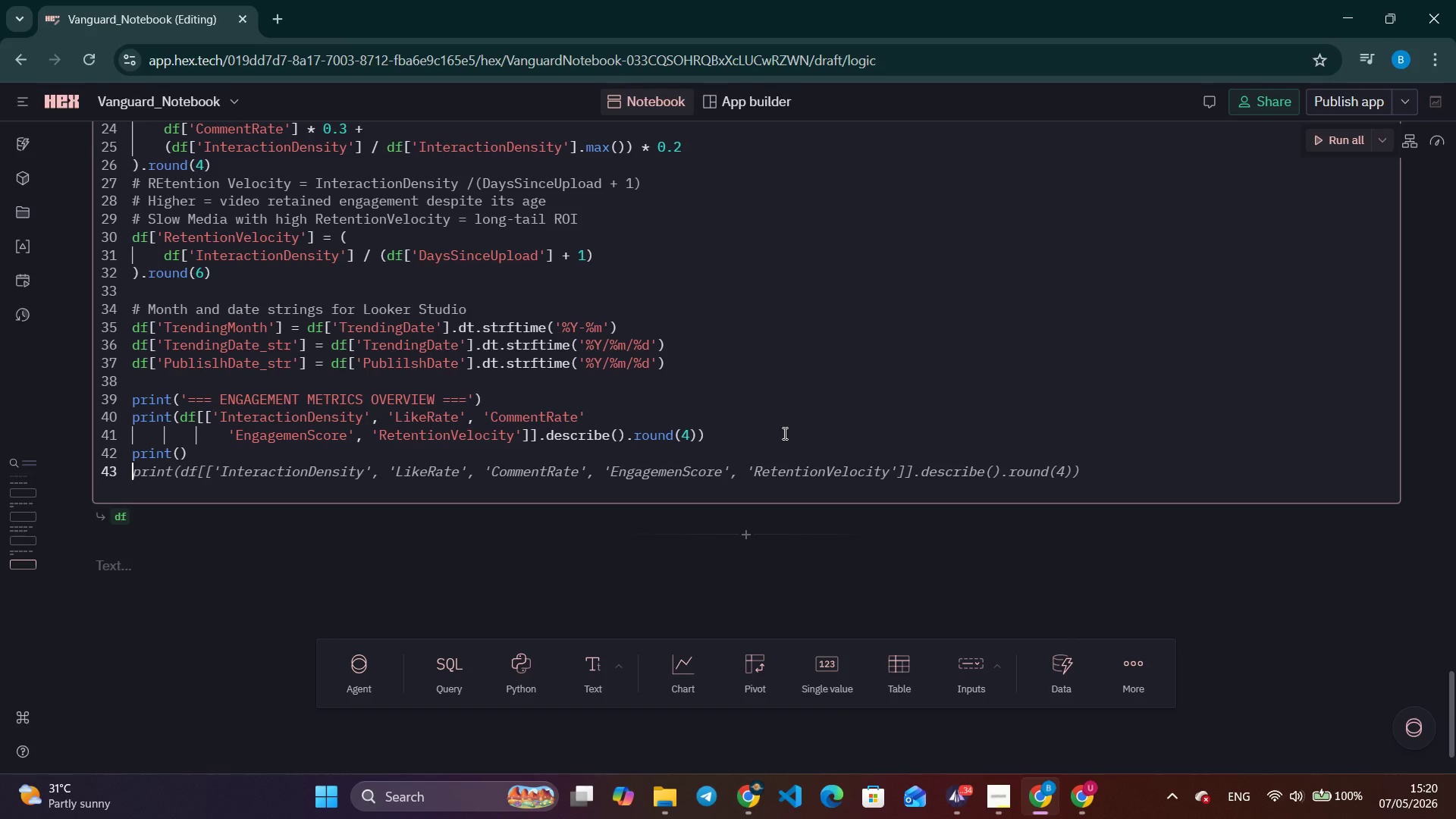 
type(print('Avg meti)
key(Backspace)
type(rics by content format:)
 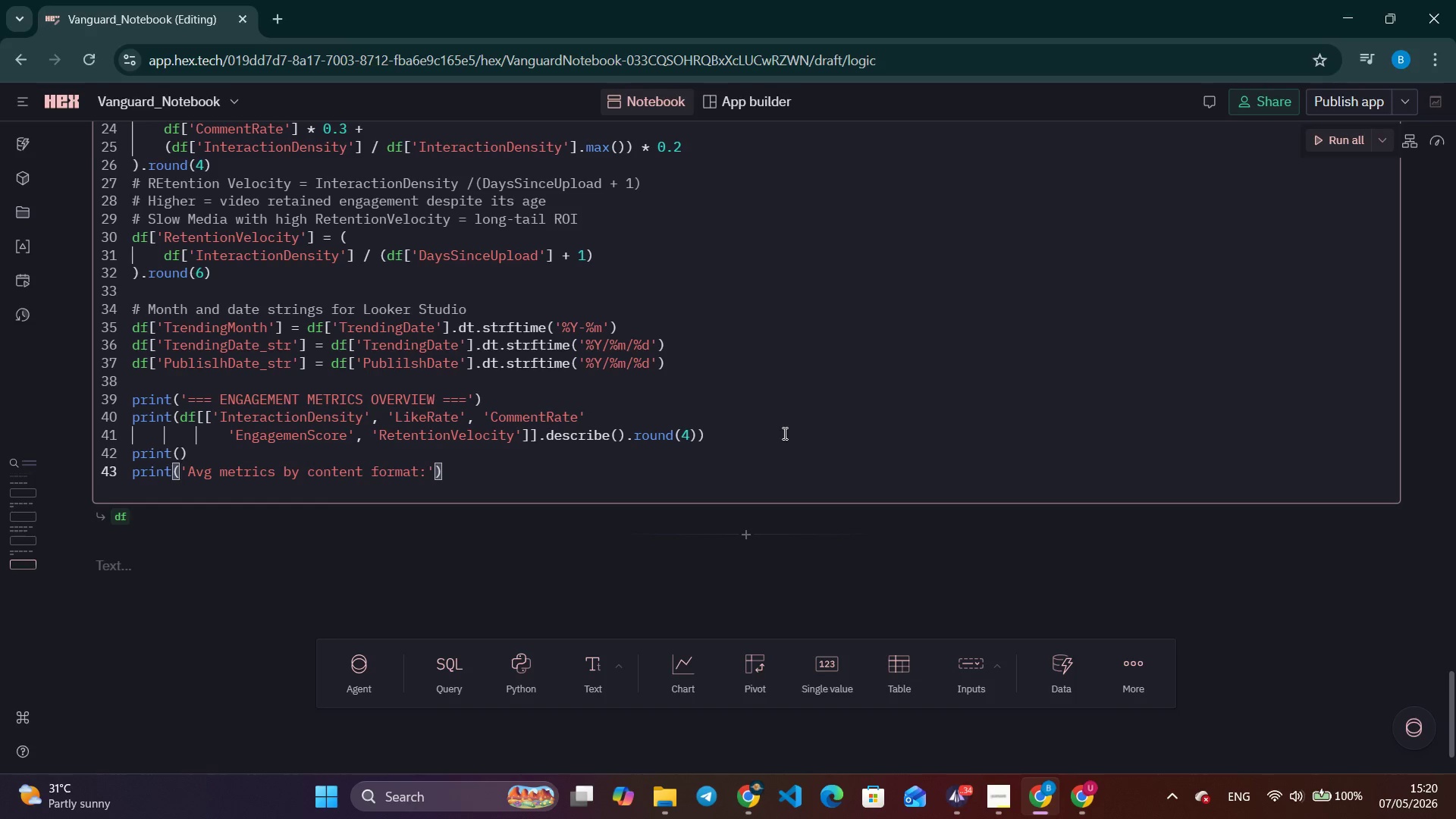 
key(ArrowRight)
 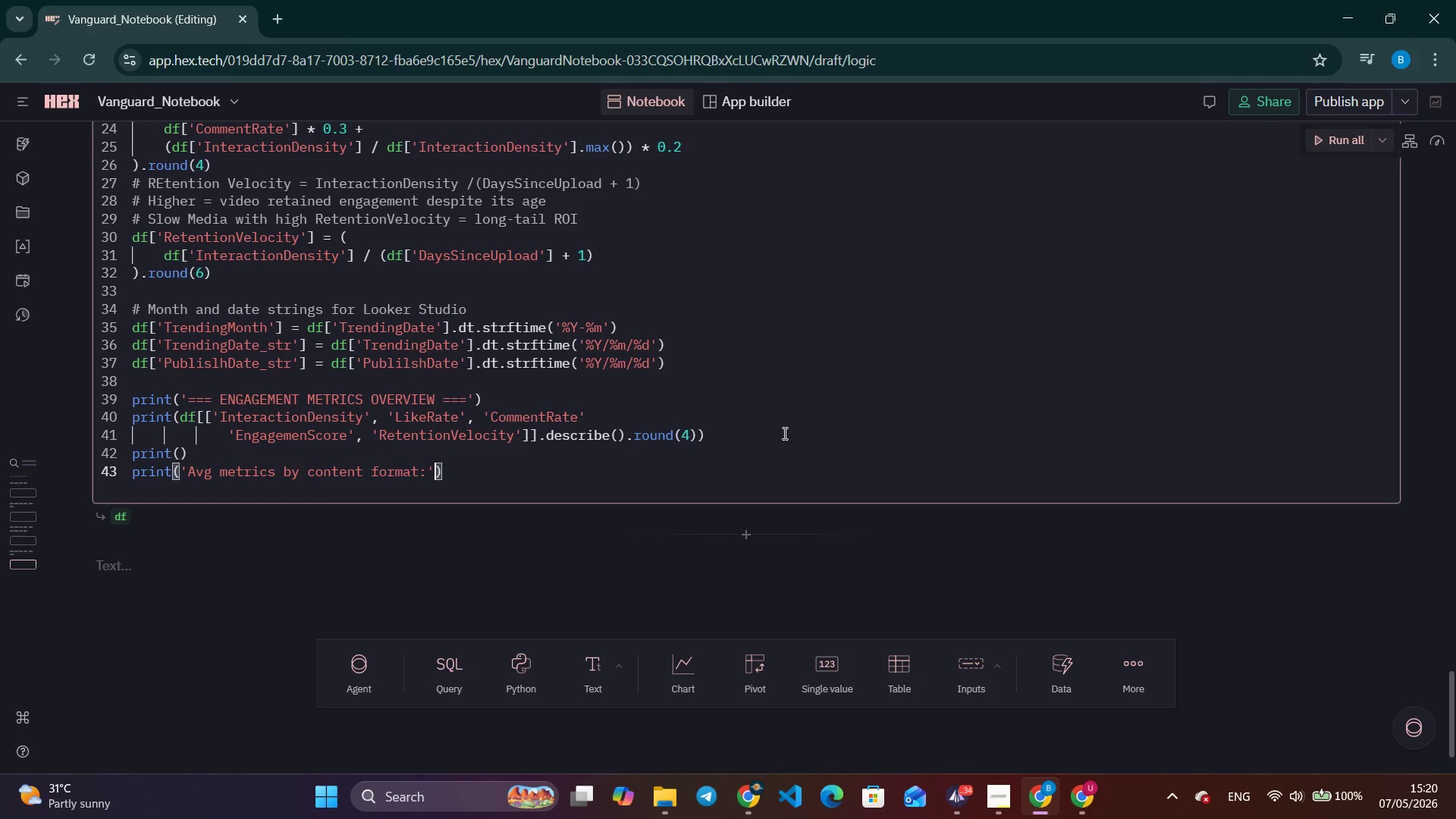 
key(ArrowRight)
 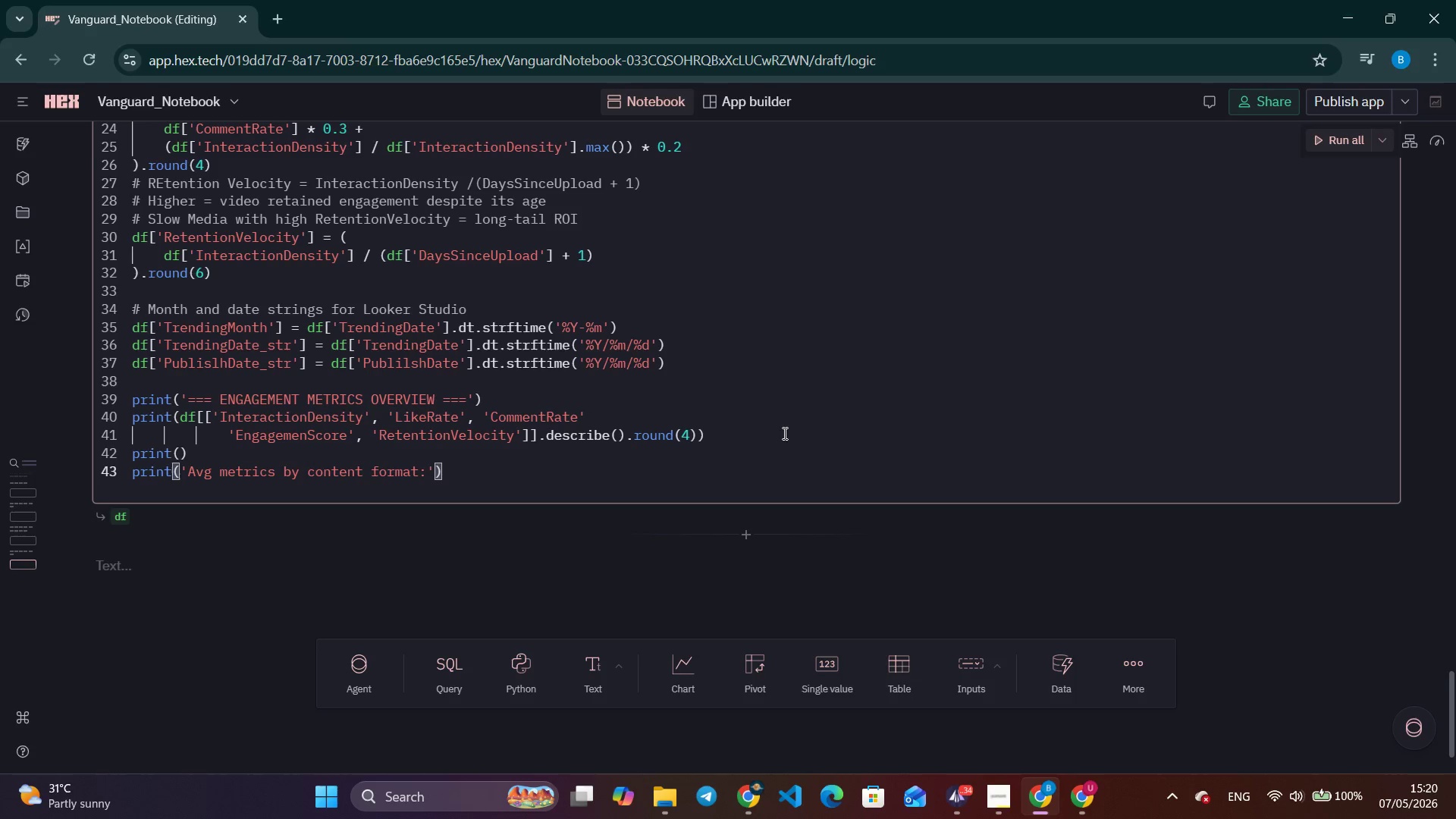 
key(Enter)
 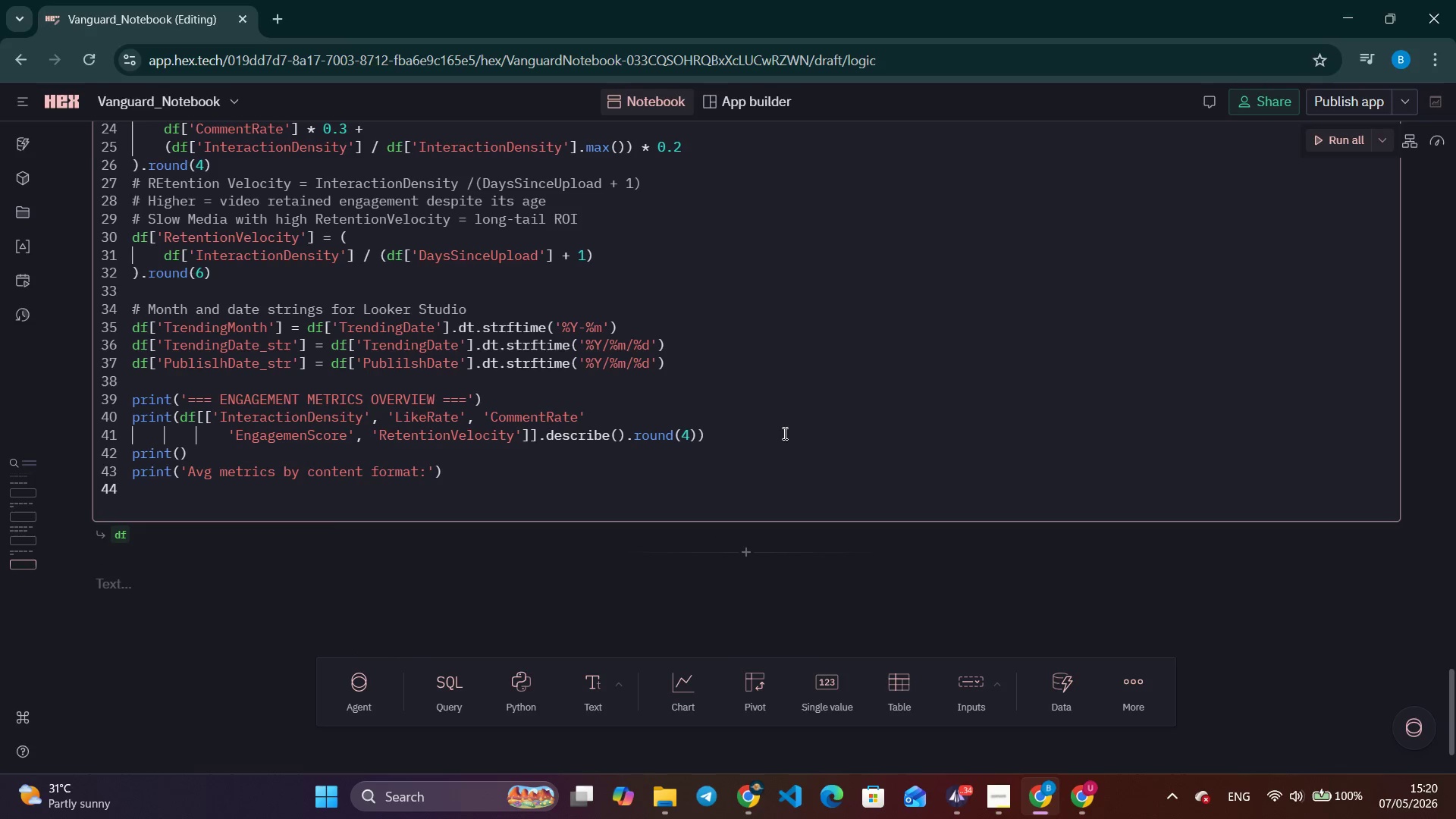 
type(print(df.groupby('cont)
key(Backspace)
key(Backspace)
key(Backspace)
key(Backspace)
type(con)
key(Backspace)
key(Backspace)
key(Backspace)
type(ContentFo)
key(Backspace)
type(ormat)
key(Tab)
key(Tab)
type(whyd )
key(Backspace)
key(Backspace)
type( don't you order something eskeza habibty)
 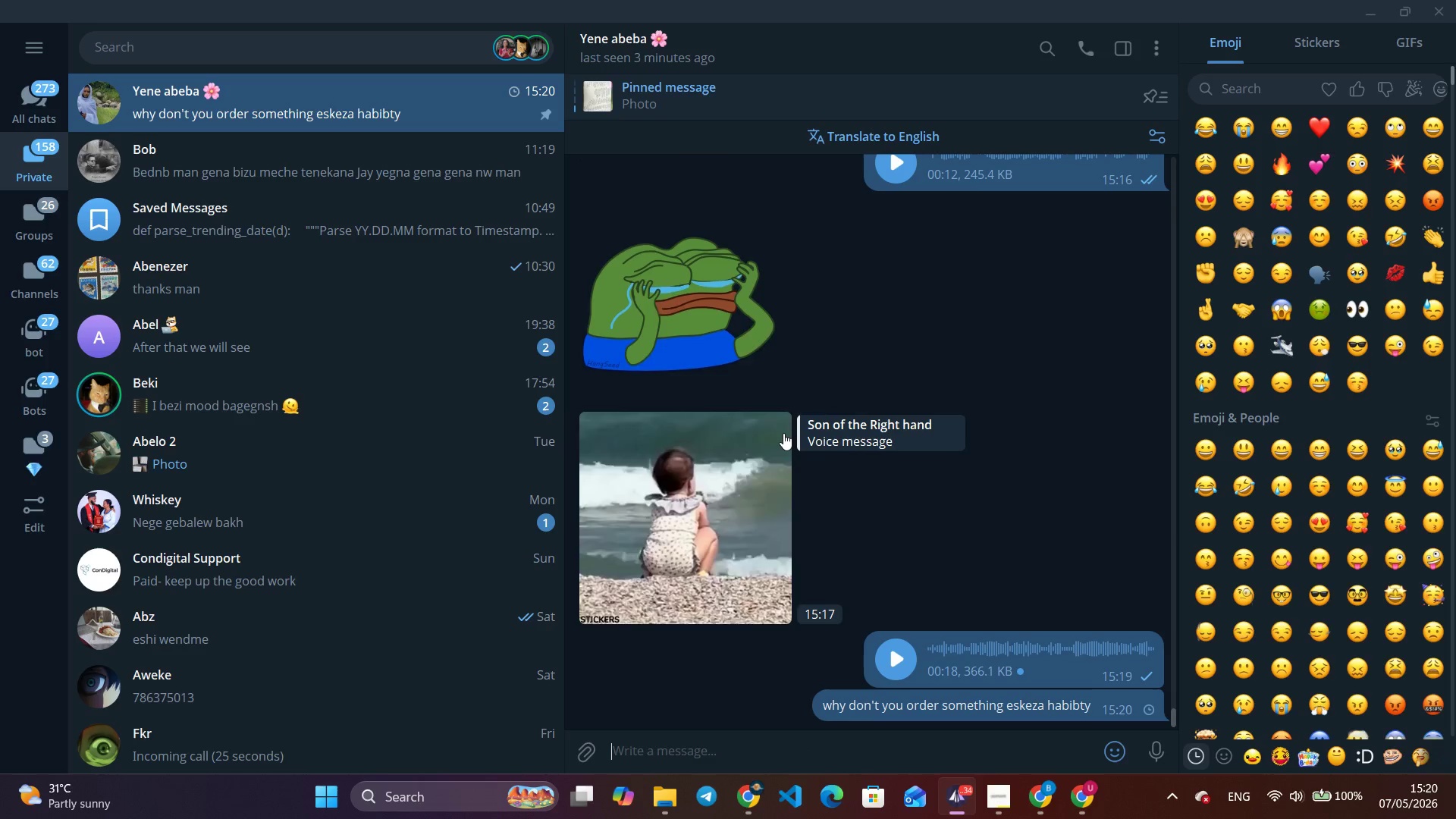 
 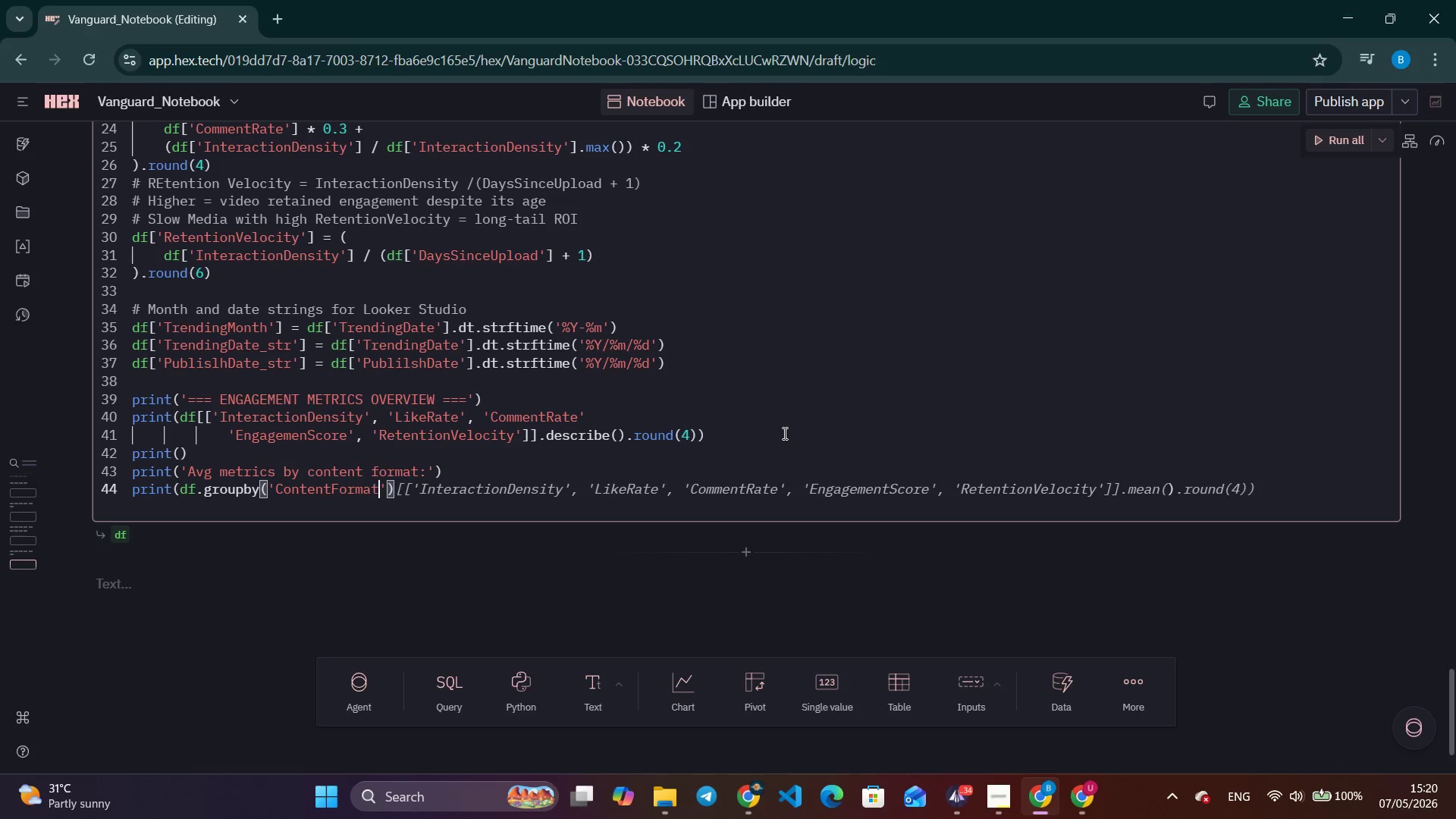 
hold_key(key=AltLeft, duration=1.0)
 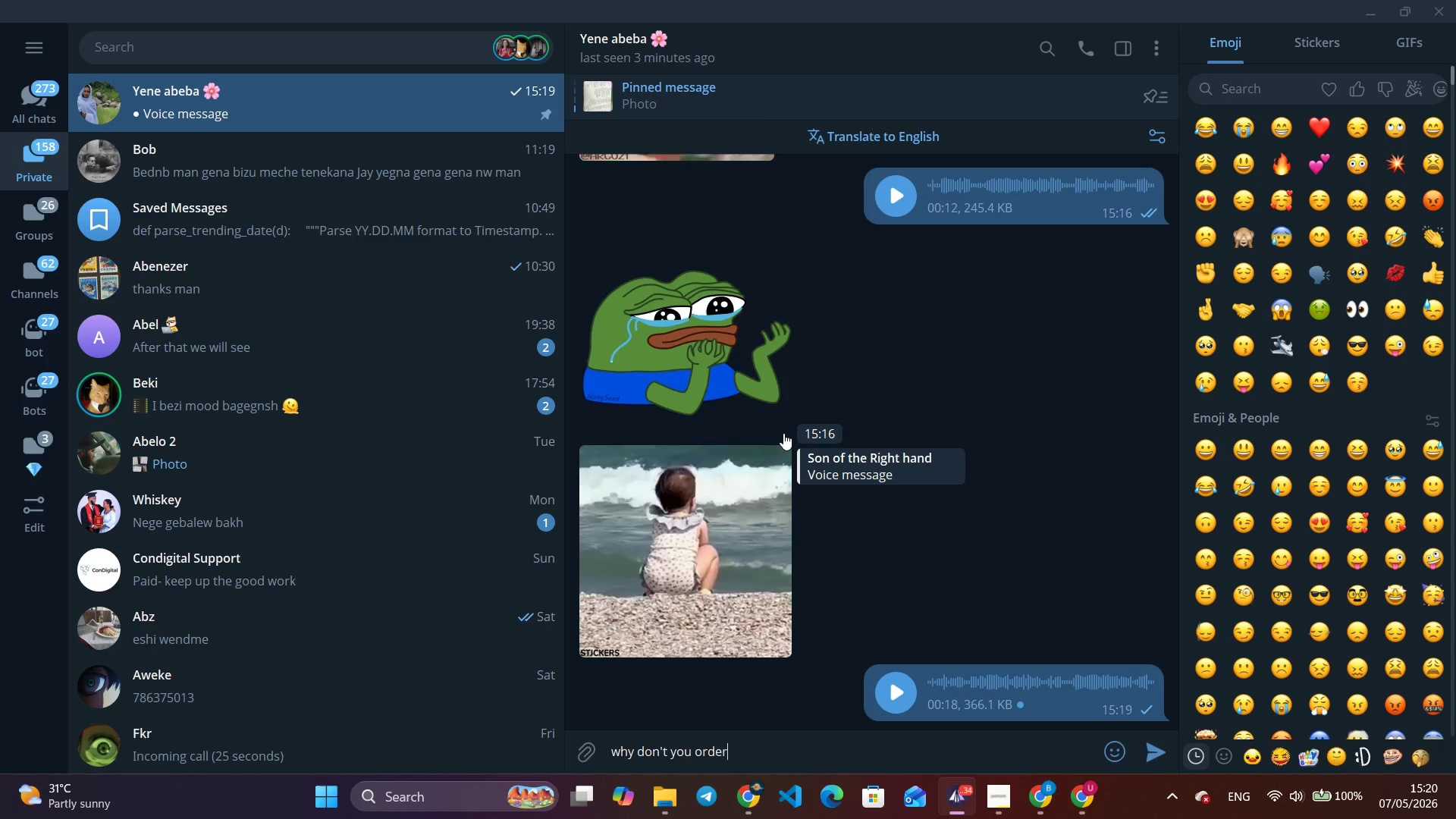 
key(Enter)
 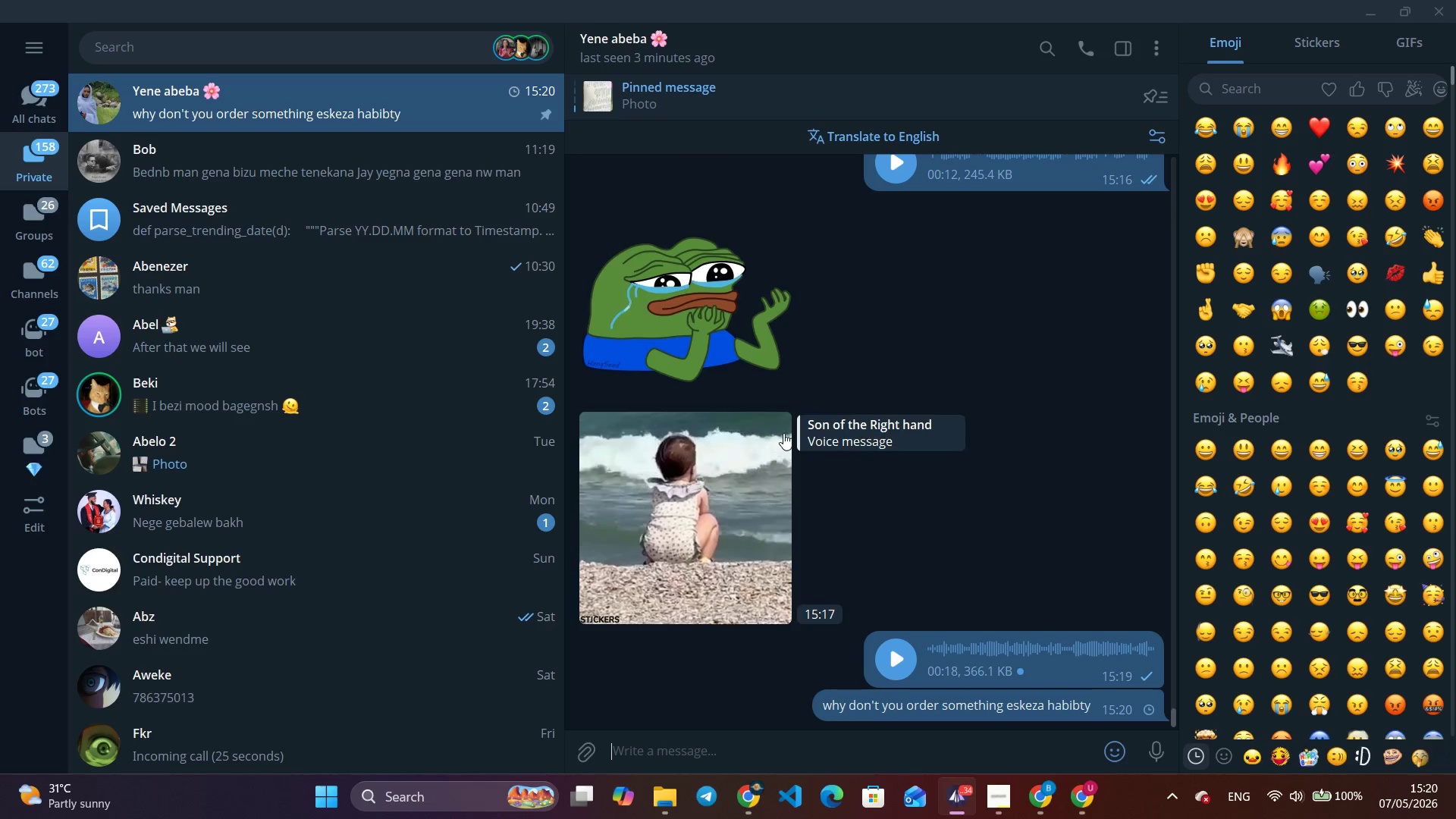 
key(Escape)
 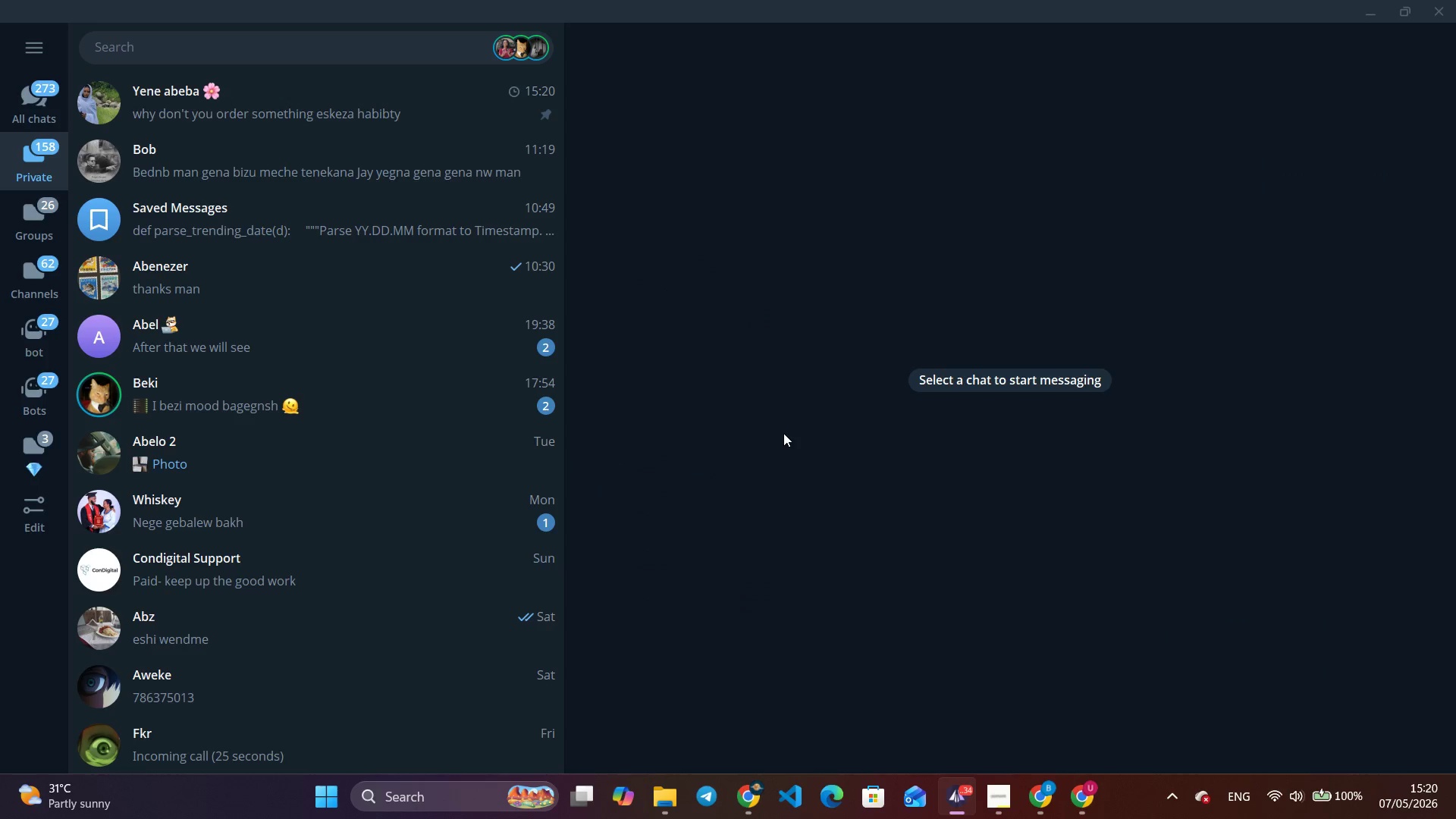 
key(Alt+AltLeft)
 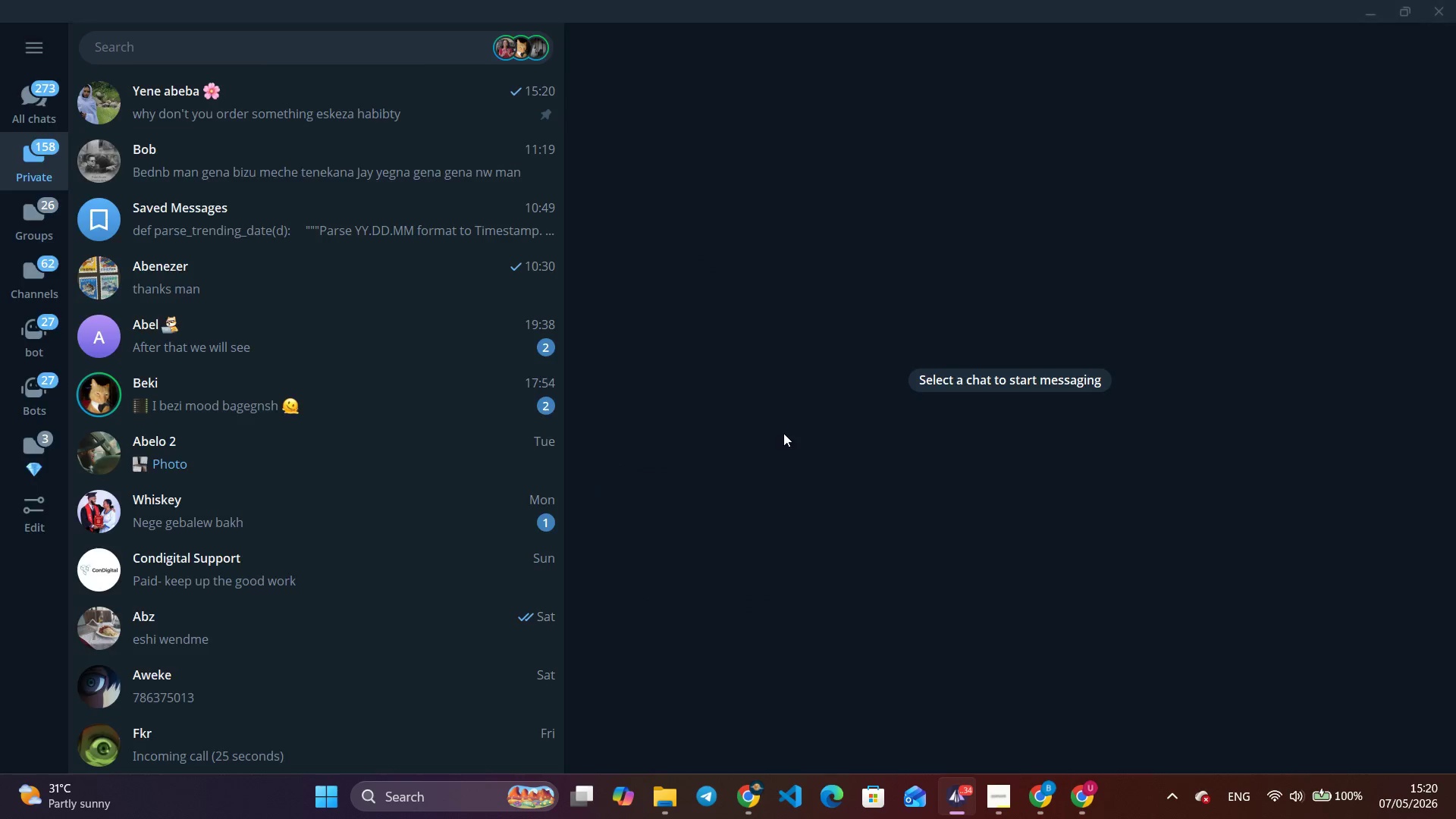 
key(Alt+Tab)
 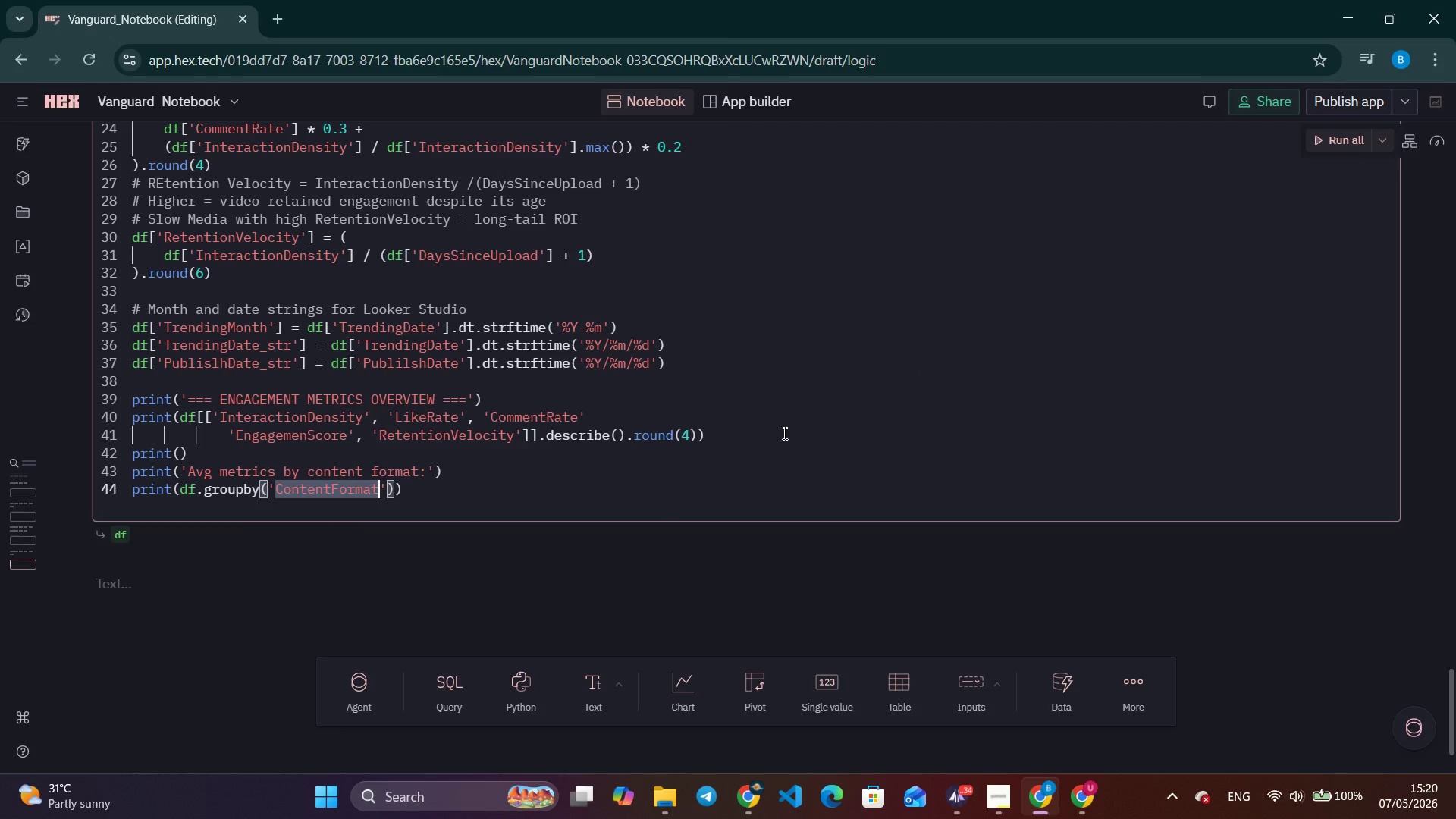 
key(ArrowRight)
 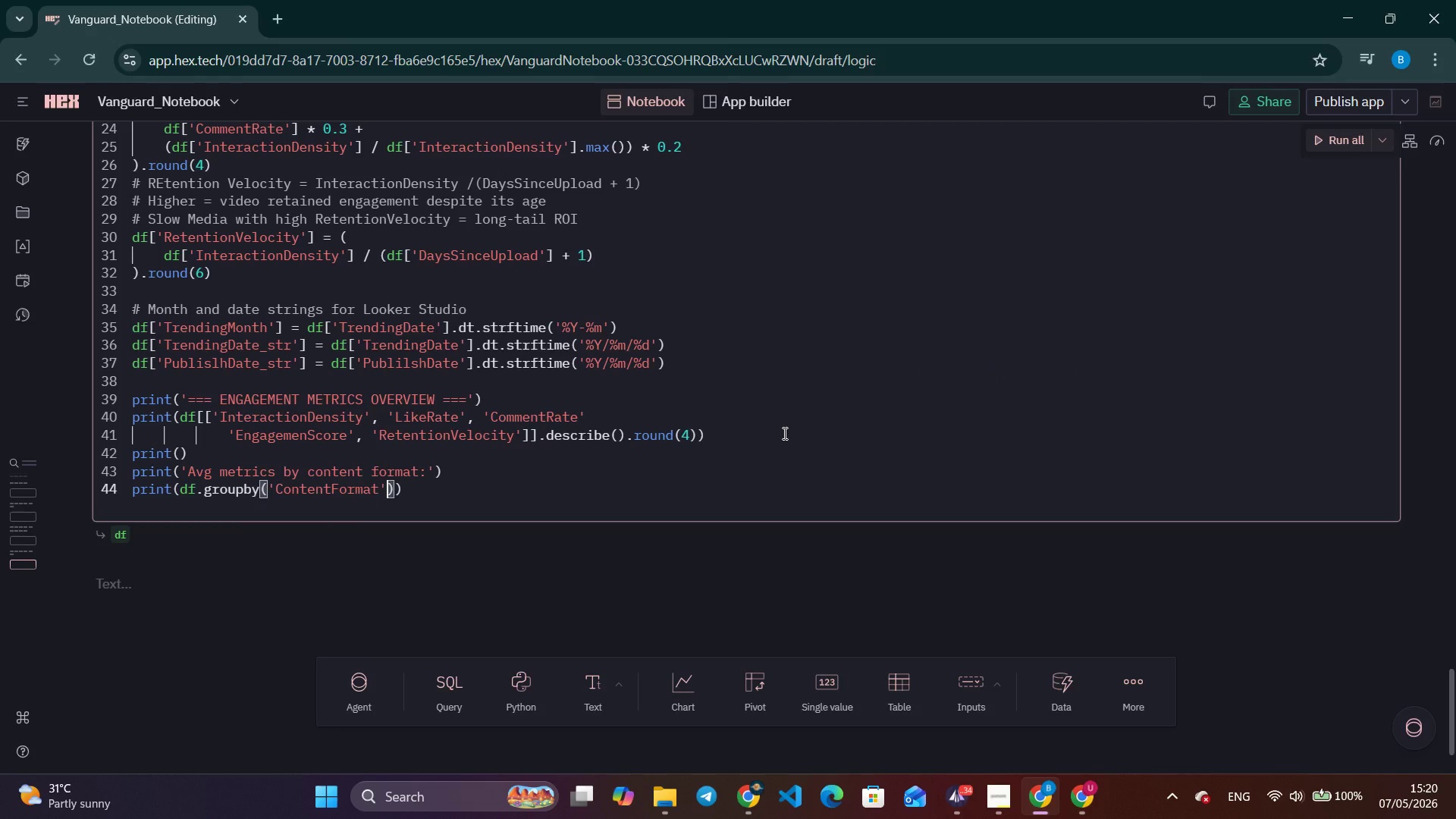 
key(ArrowRight)
 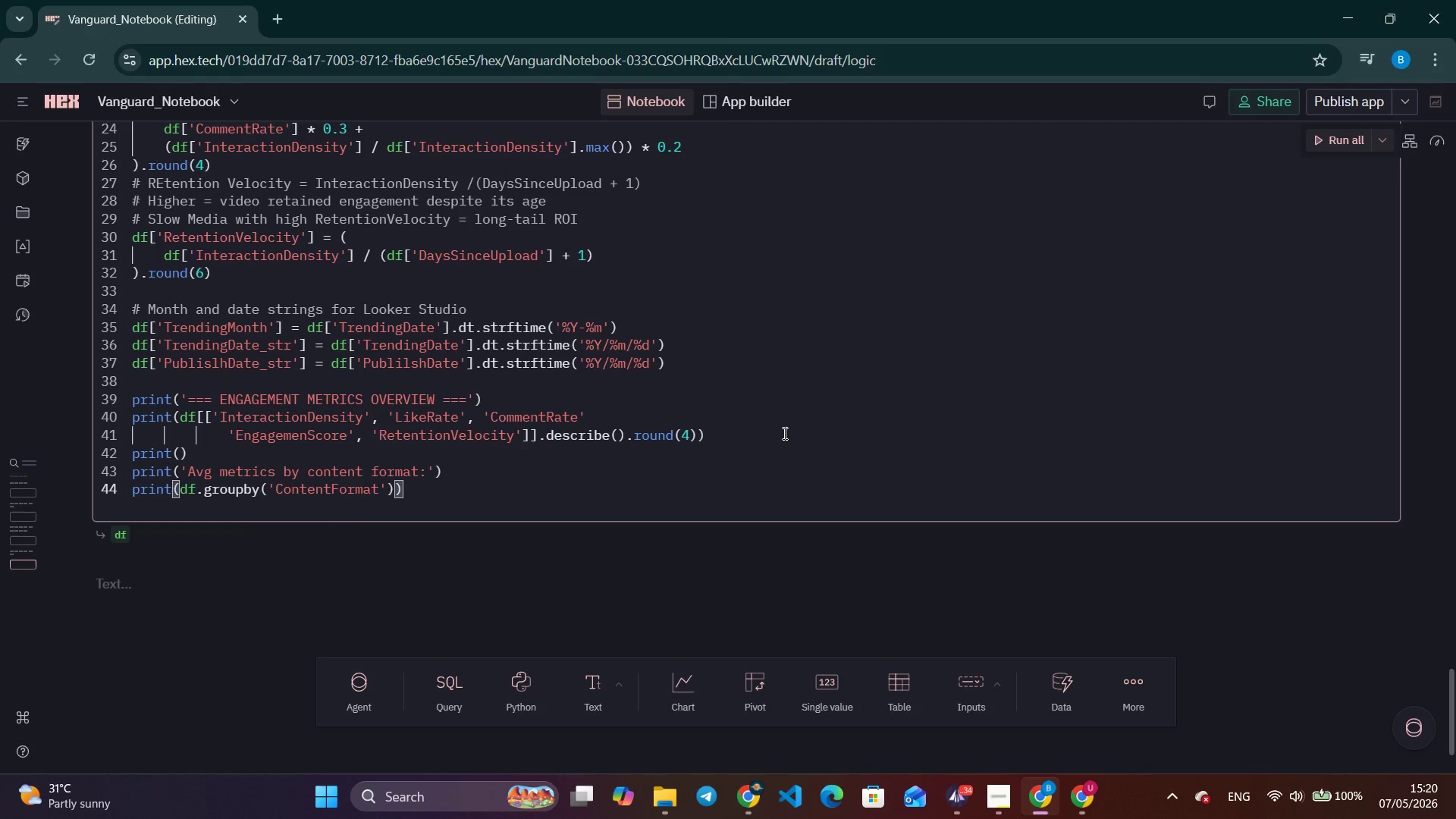 
key(BracketLeft)
 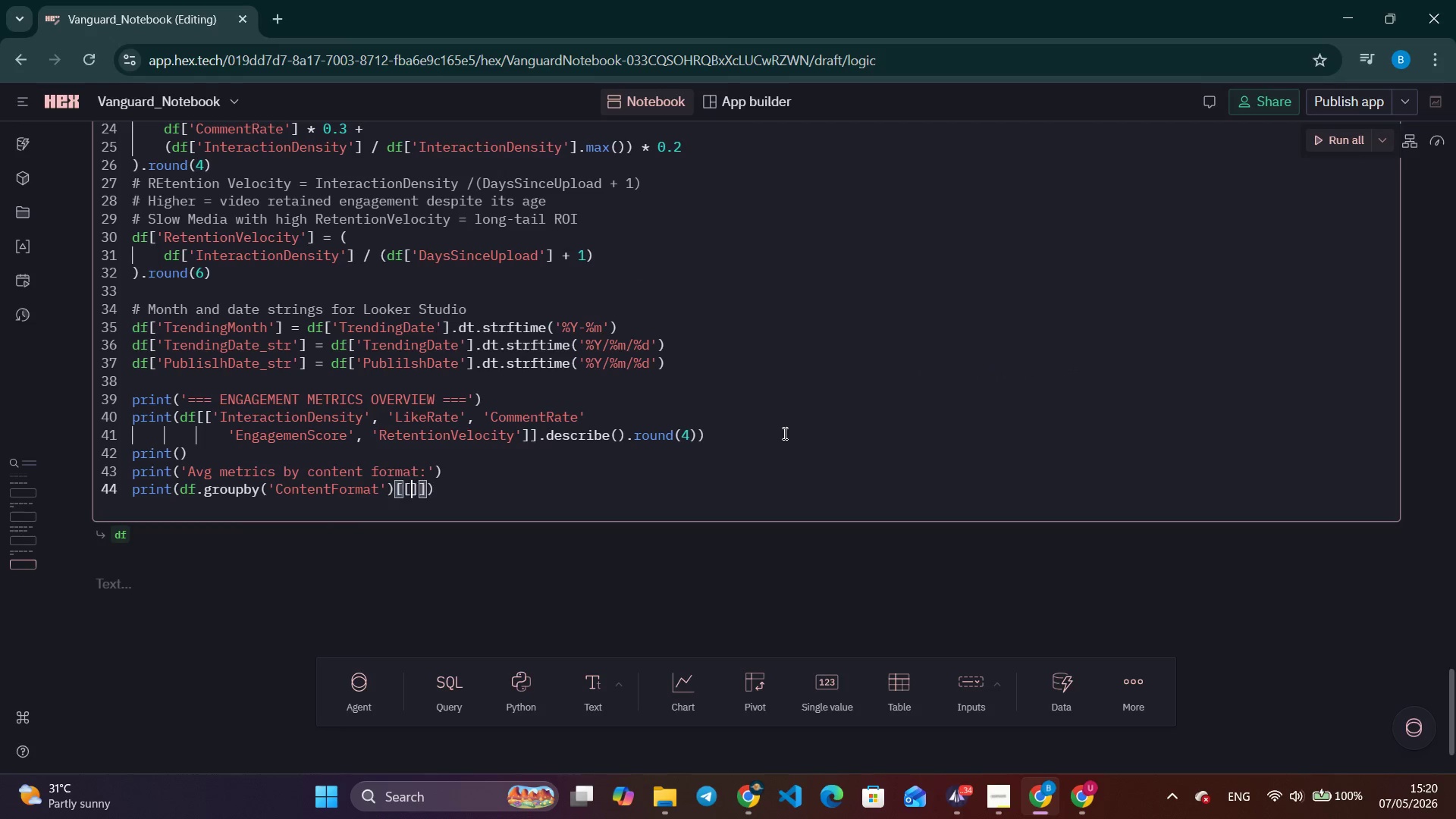 
key(BracketLeft)
 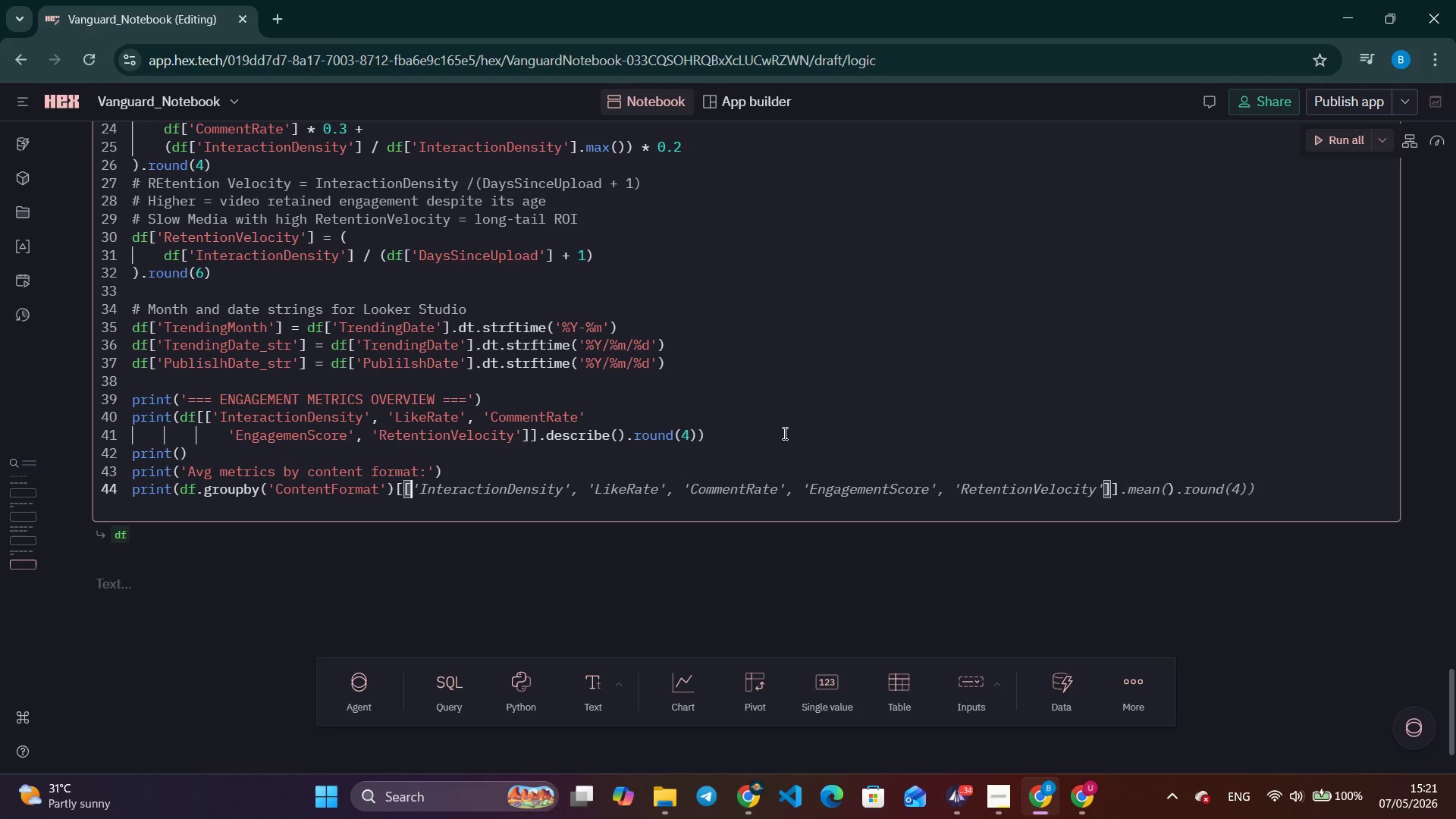 
key(Quote)
 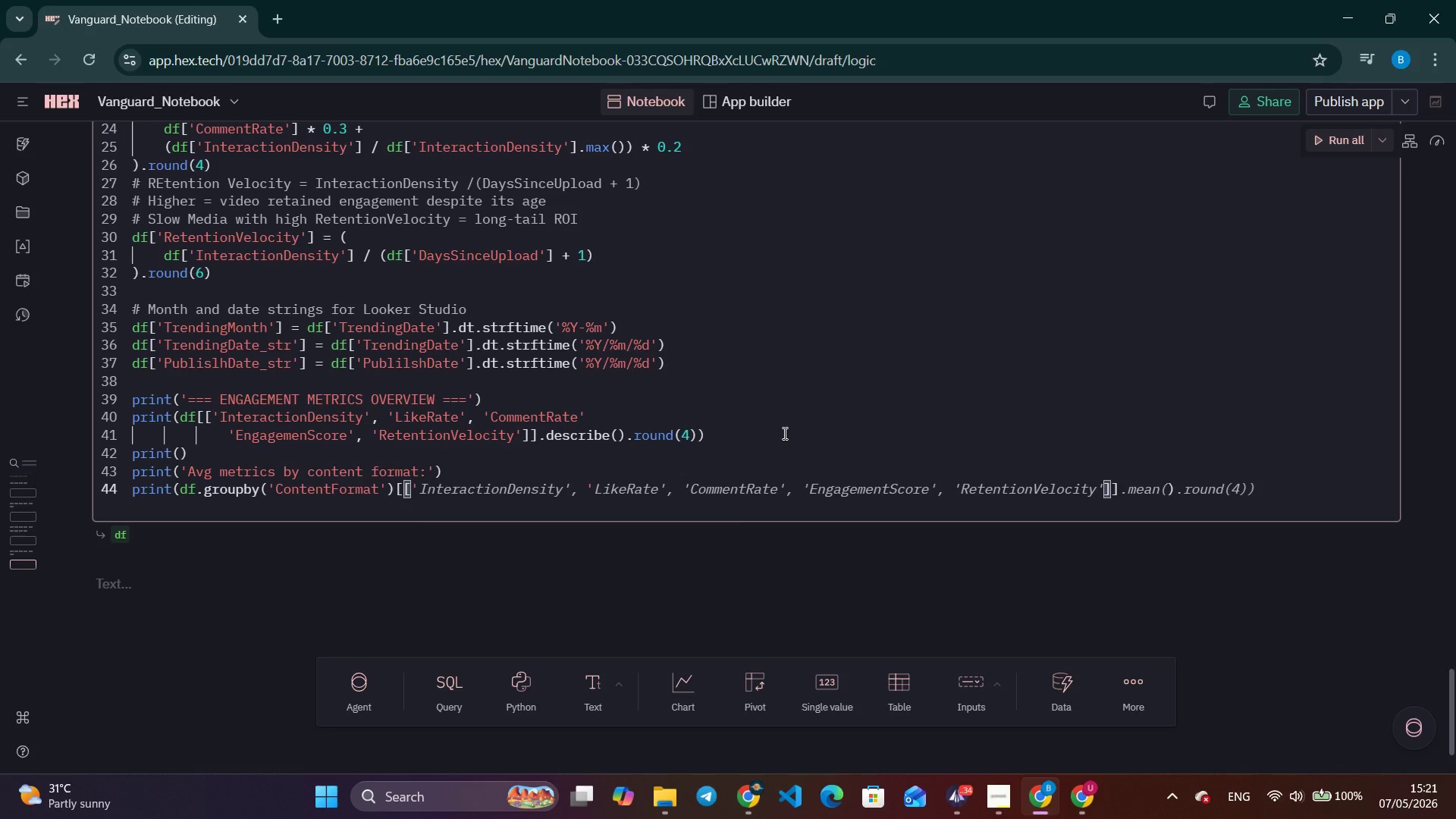 
key(Backspace)
 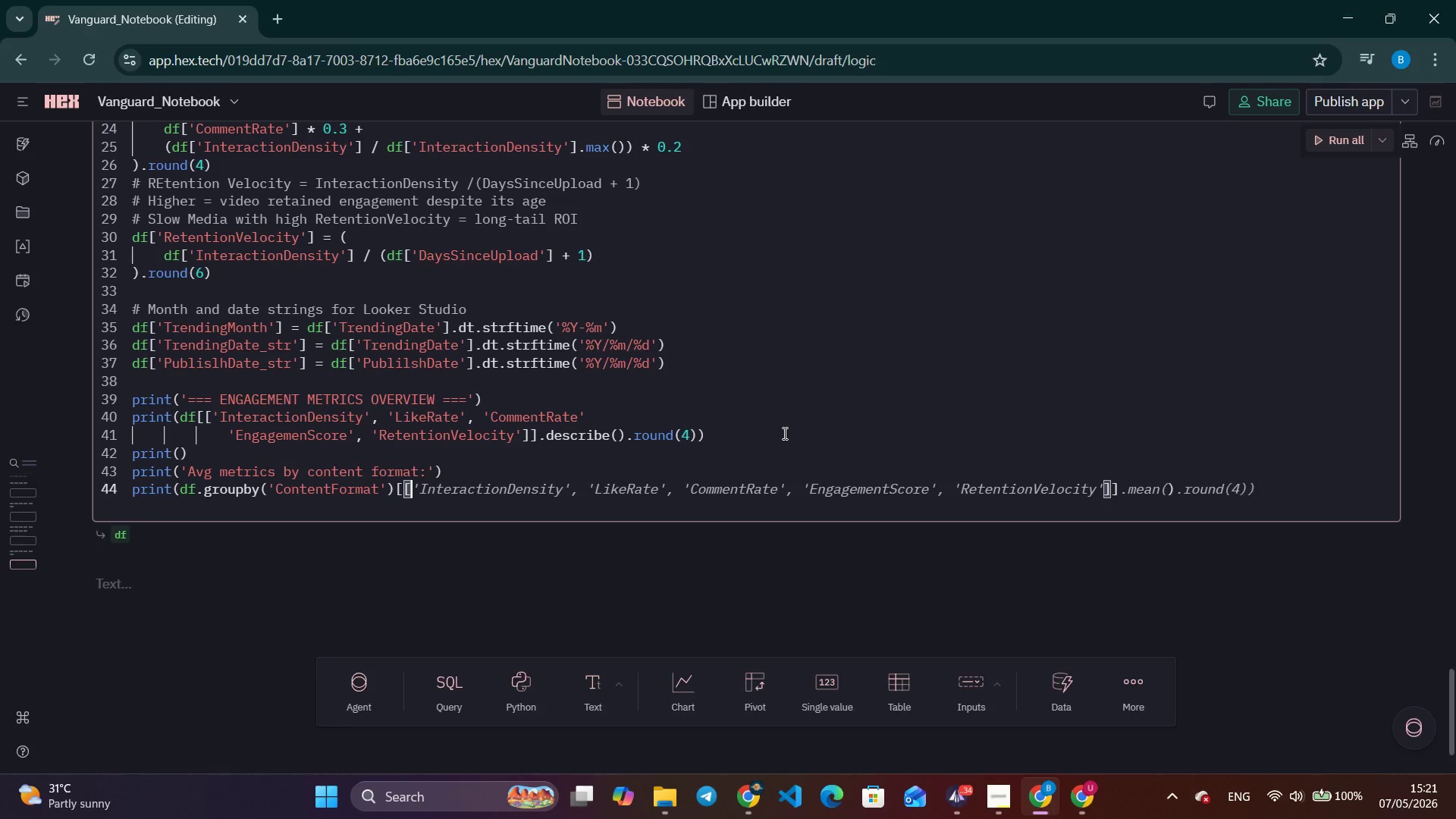 
key(Enter)
 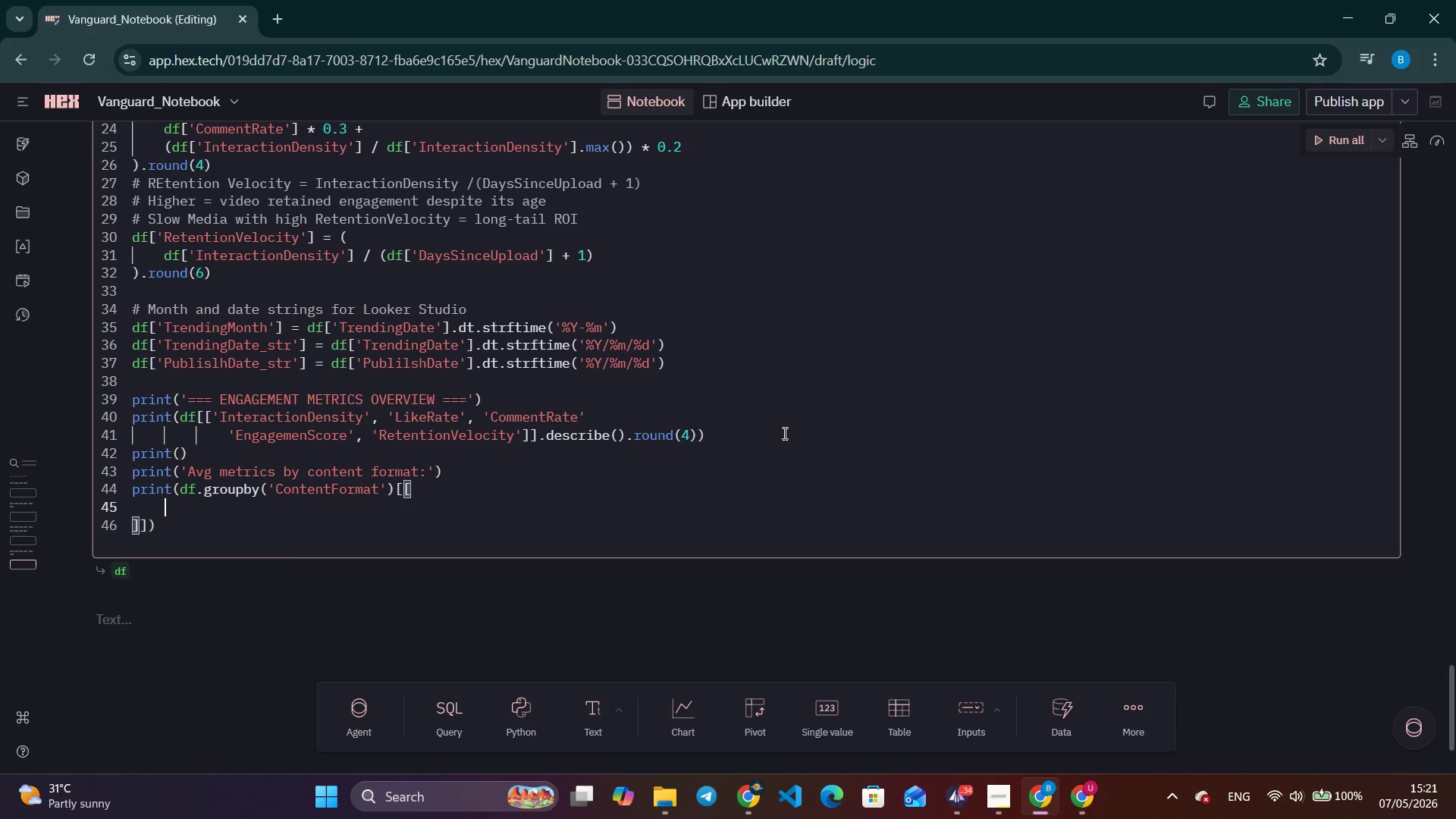 
key(Quote)
 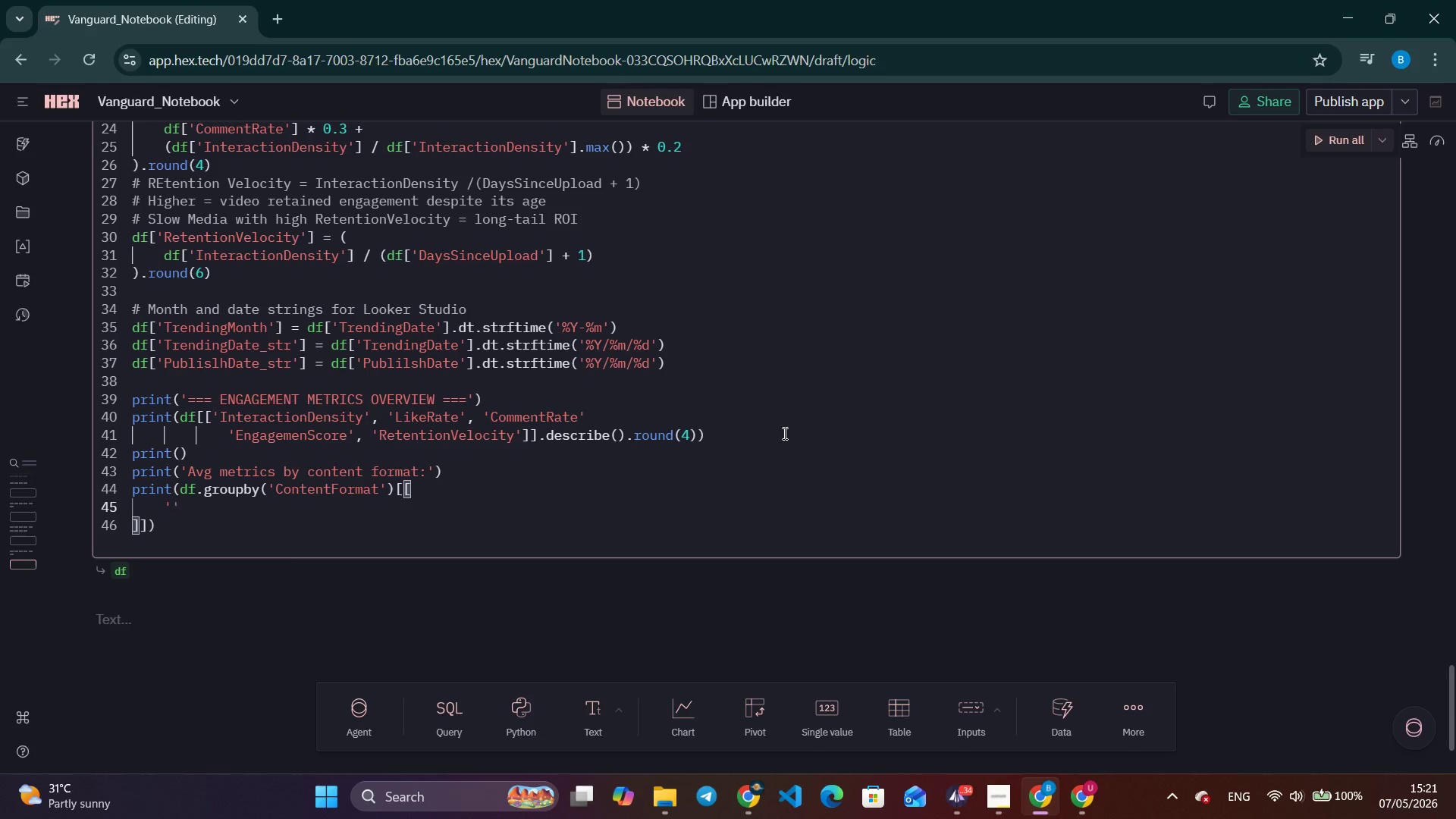 
hold_key(key=ShiftLeft, duration=0.41)
 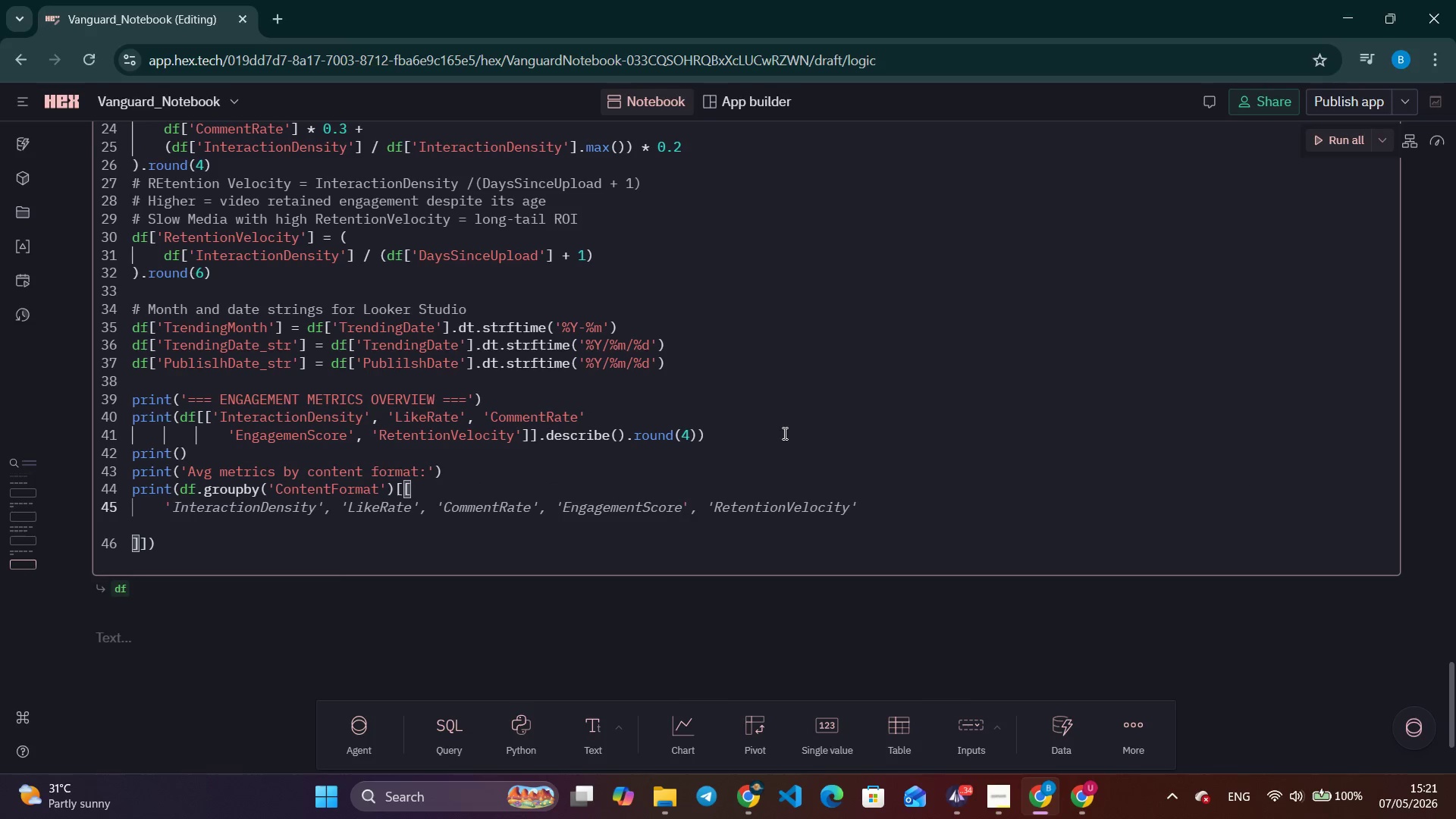 
key(Control+ArrowRight)
 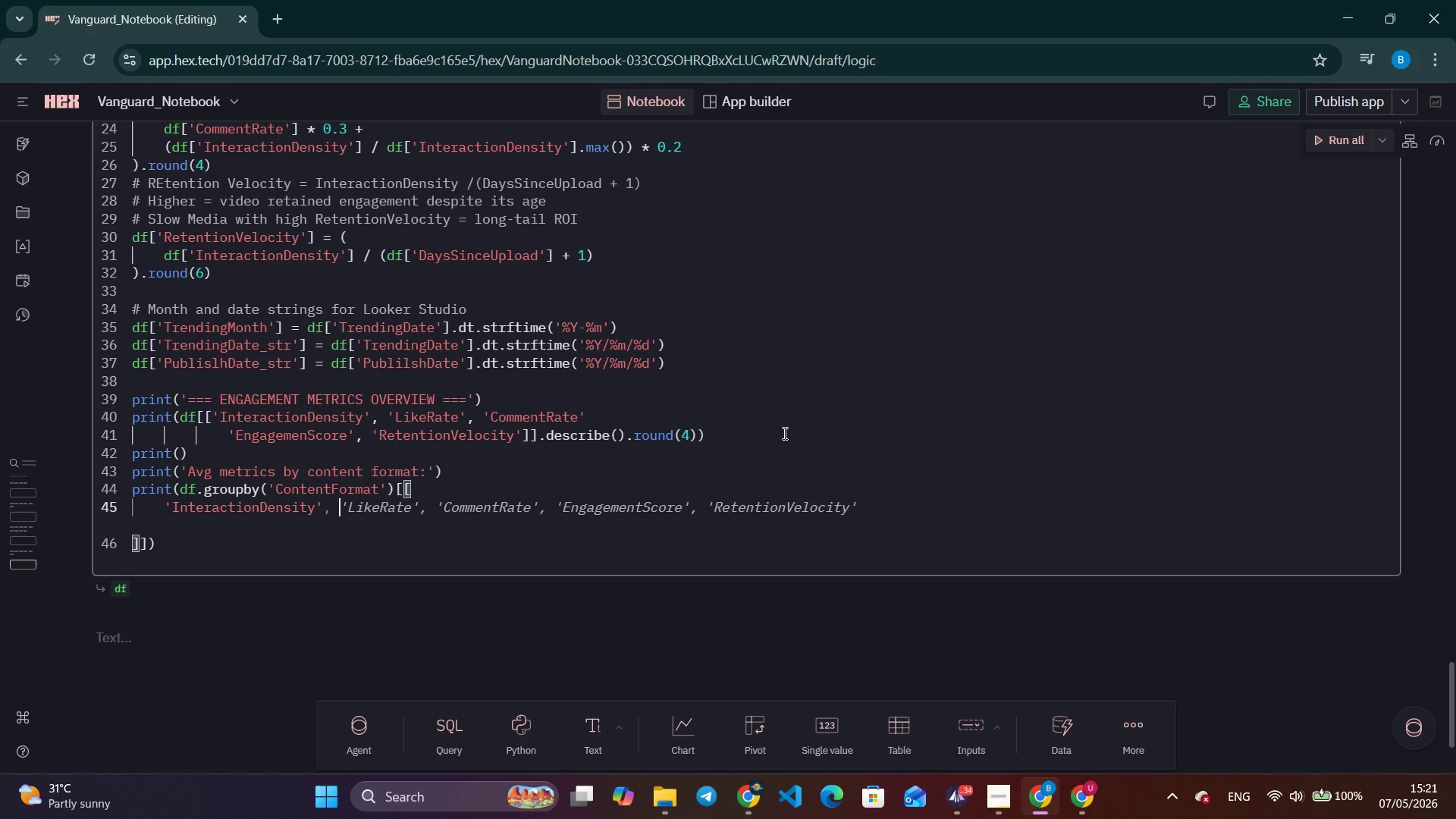 
key(Control+ArrowRight)
 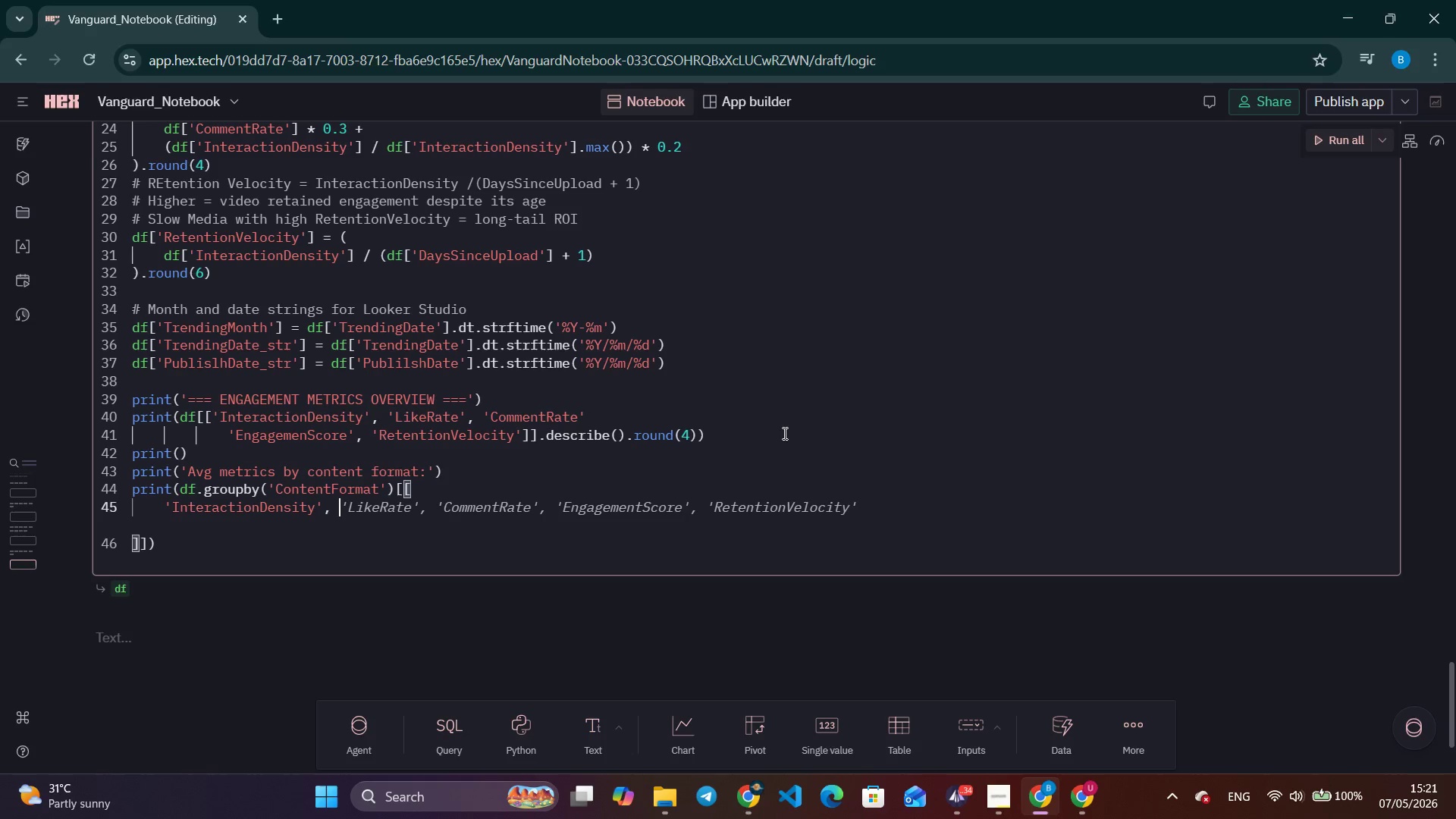 
type('REte)
key(Backspace)
key(Backspace)
key(Backspace)
type(etentionVelocity)
 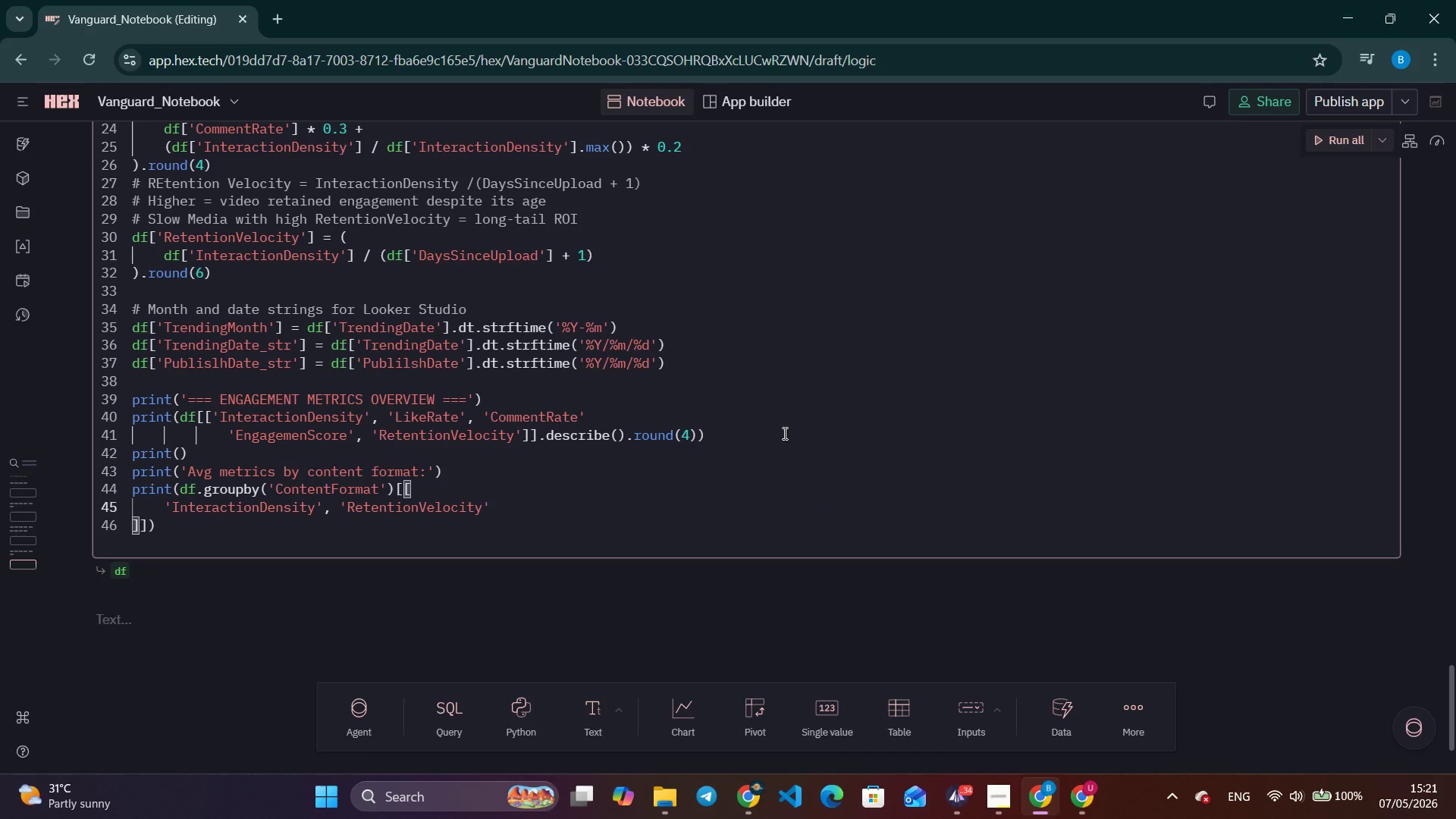 
key(ArrowRight)
 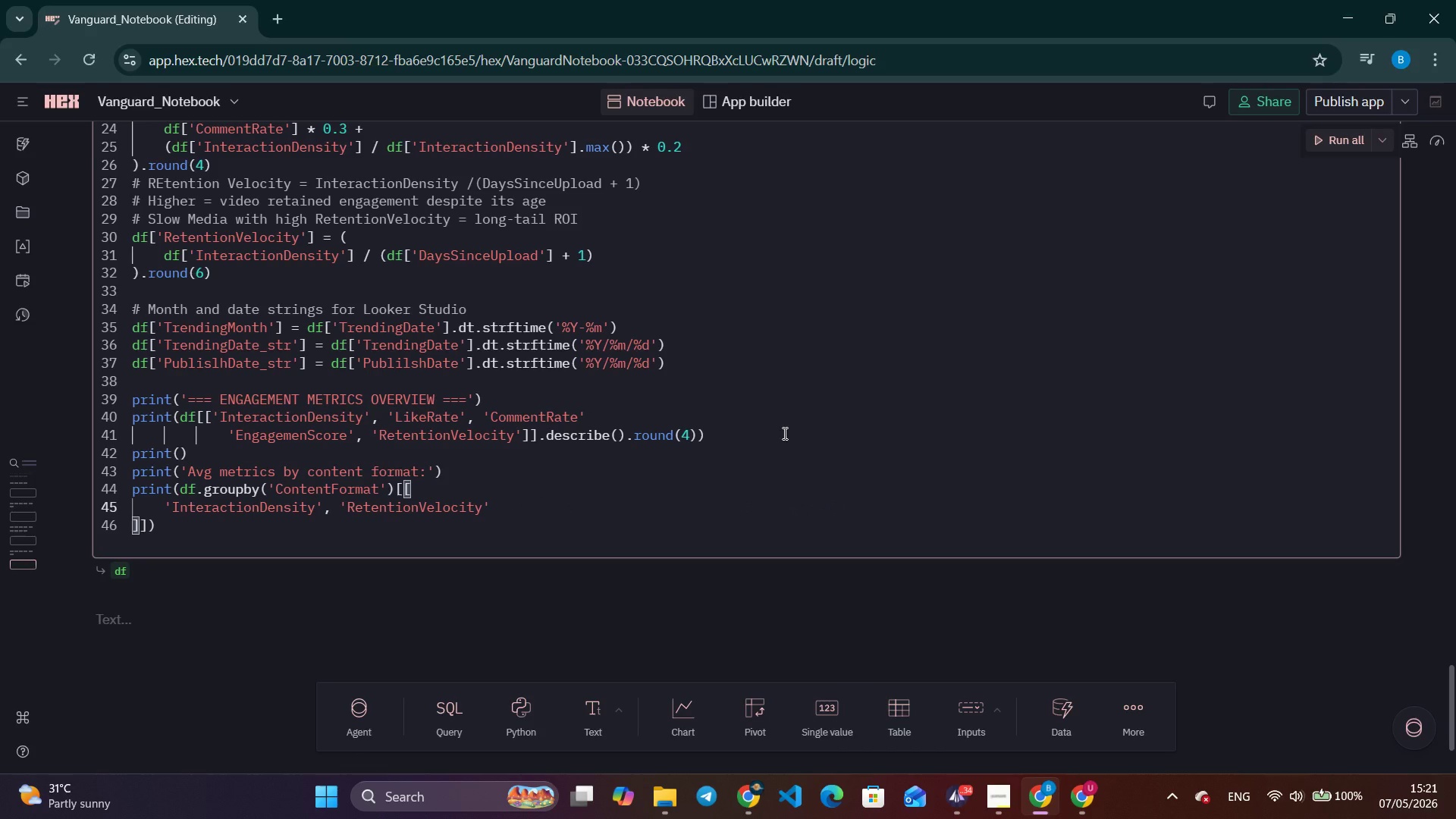 
type(, 'LikeRate)
 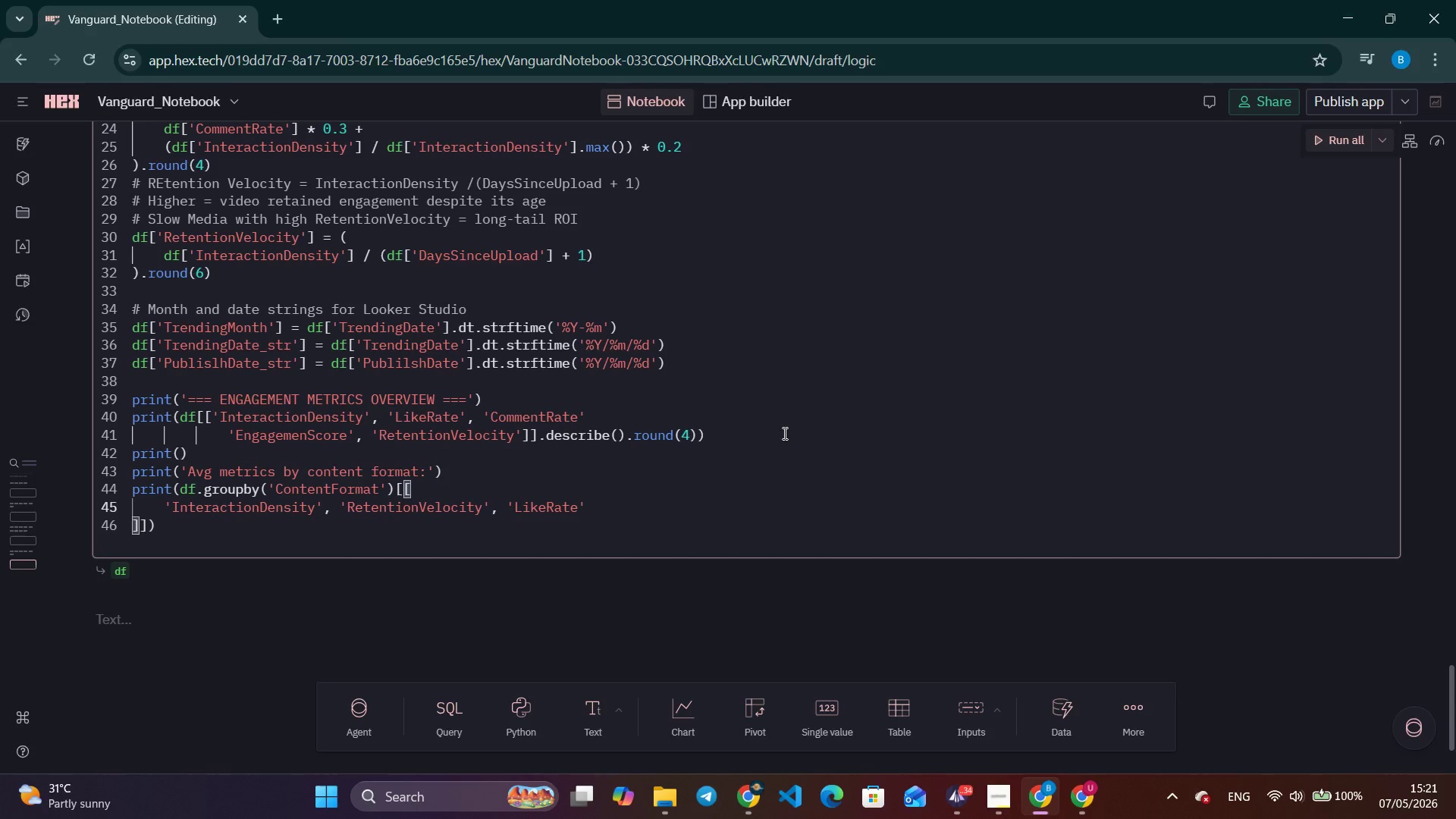 
key(ArrowRight)
 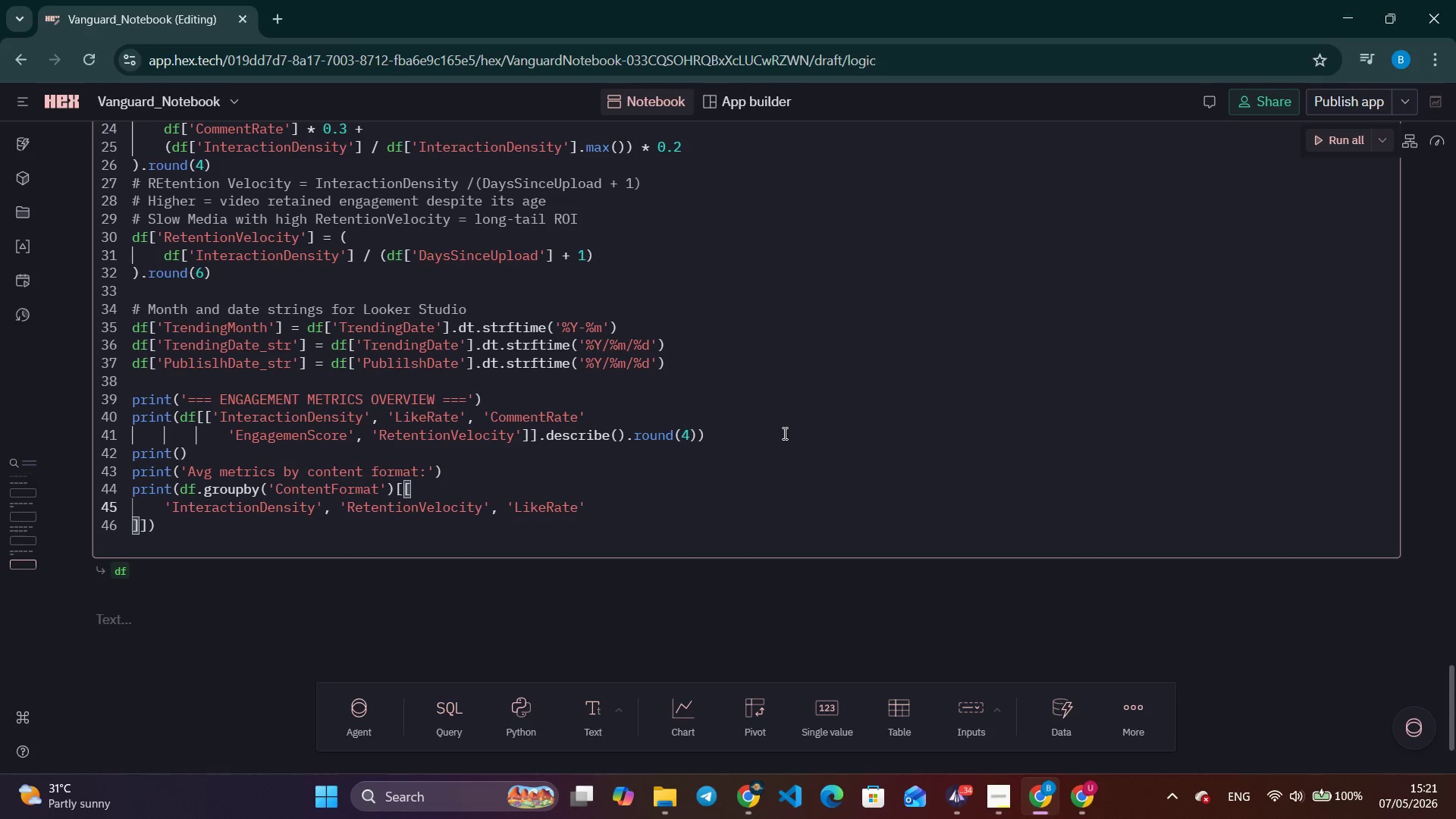 
type(, 'DaysSicne)
key(Backspace)
key(Backspace)
key(Backspace)
type(nceUpload)
 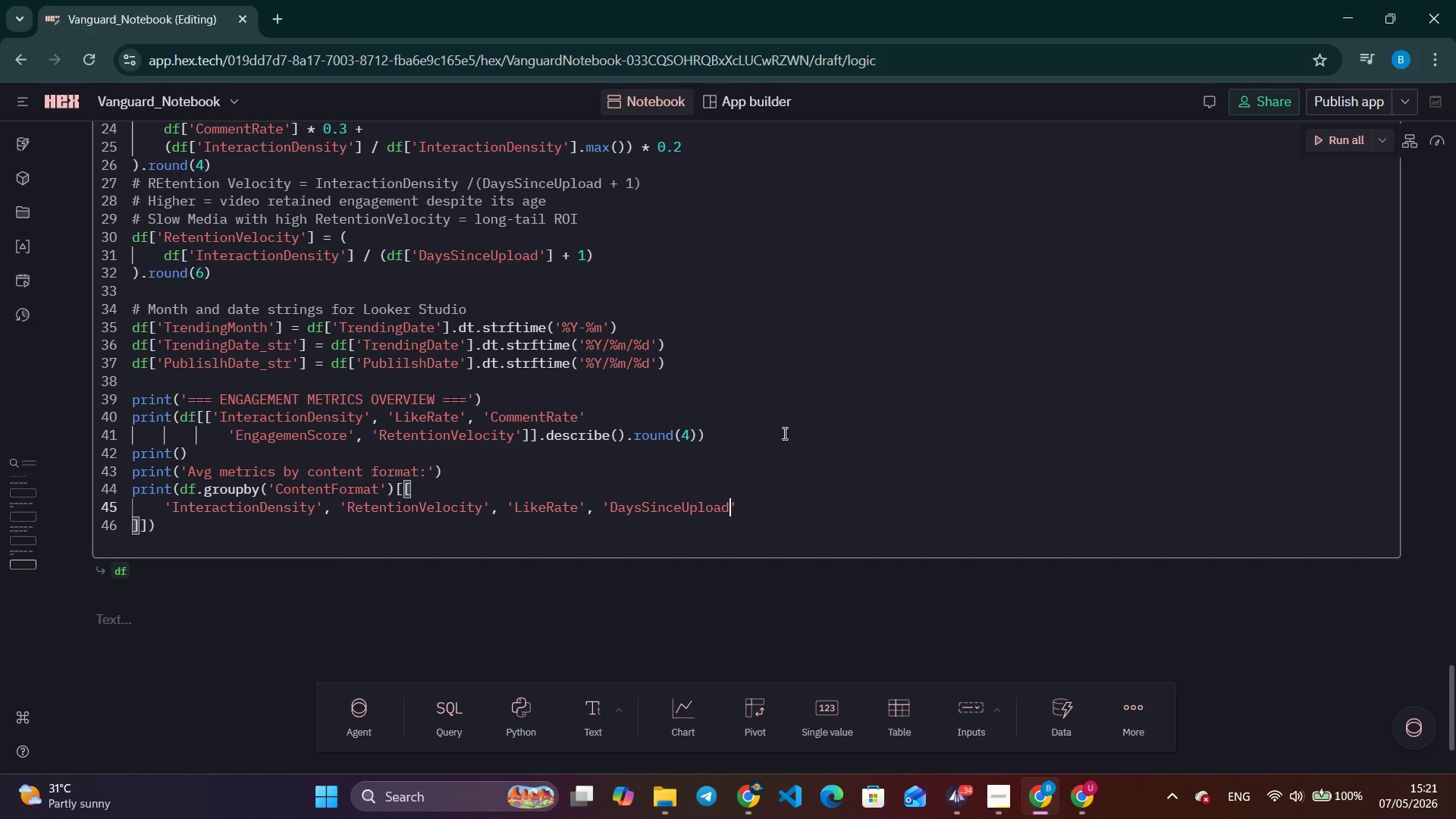 
key(ArrowRight)
 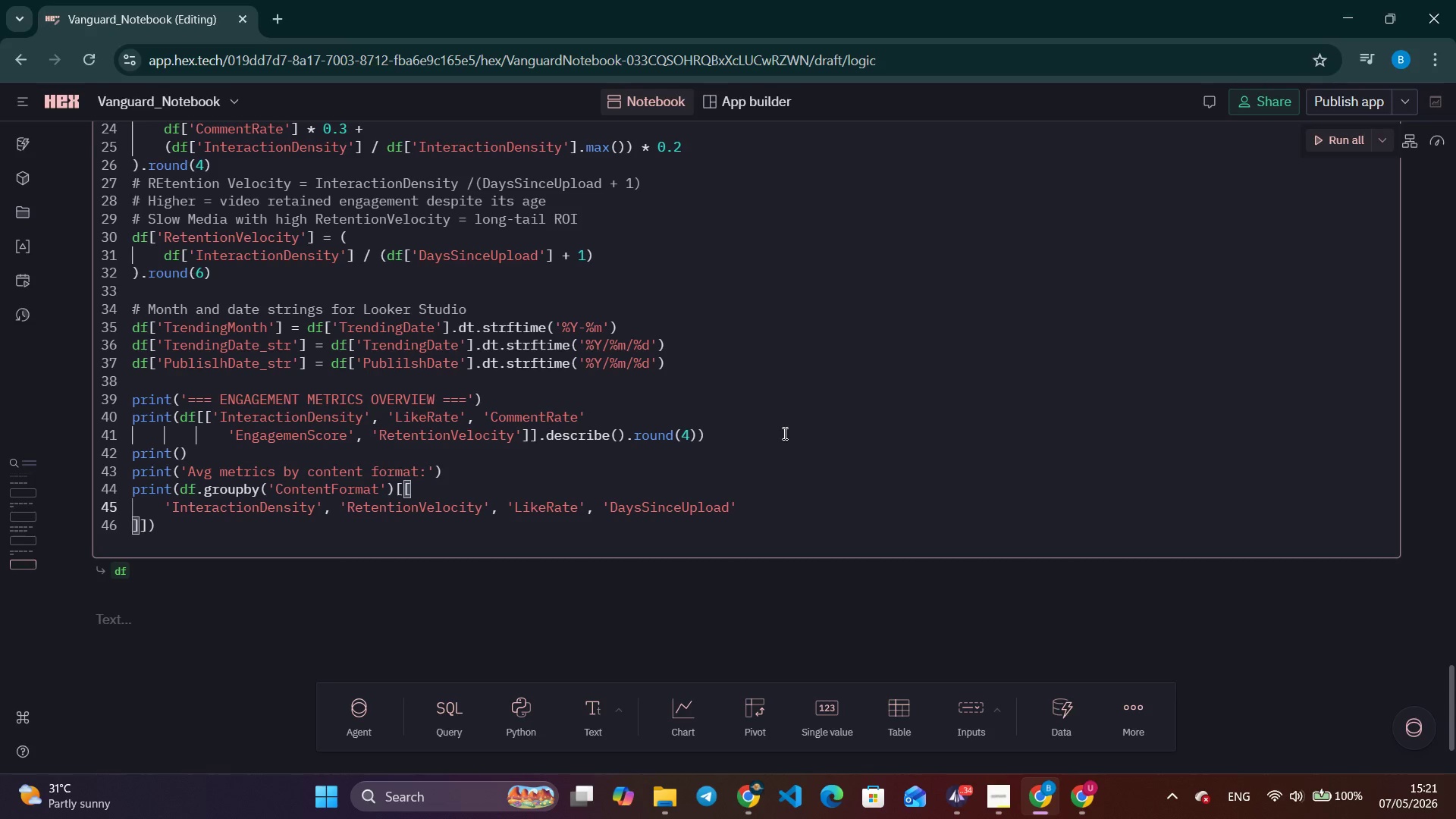 
key(ArrowDown)
 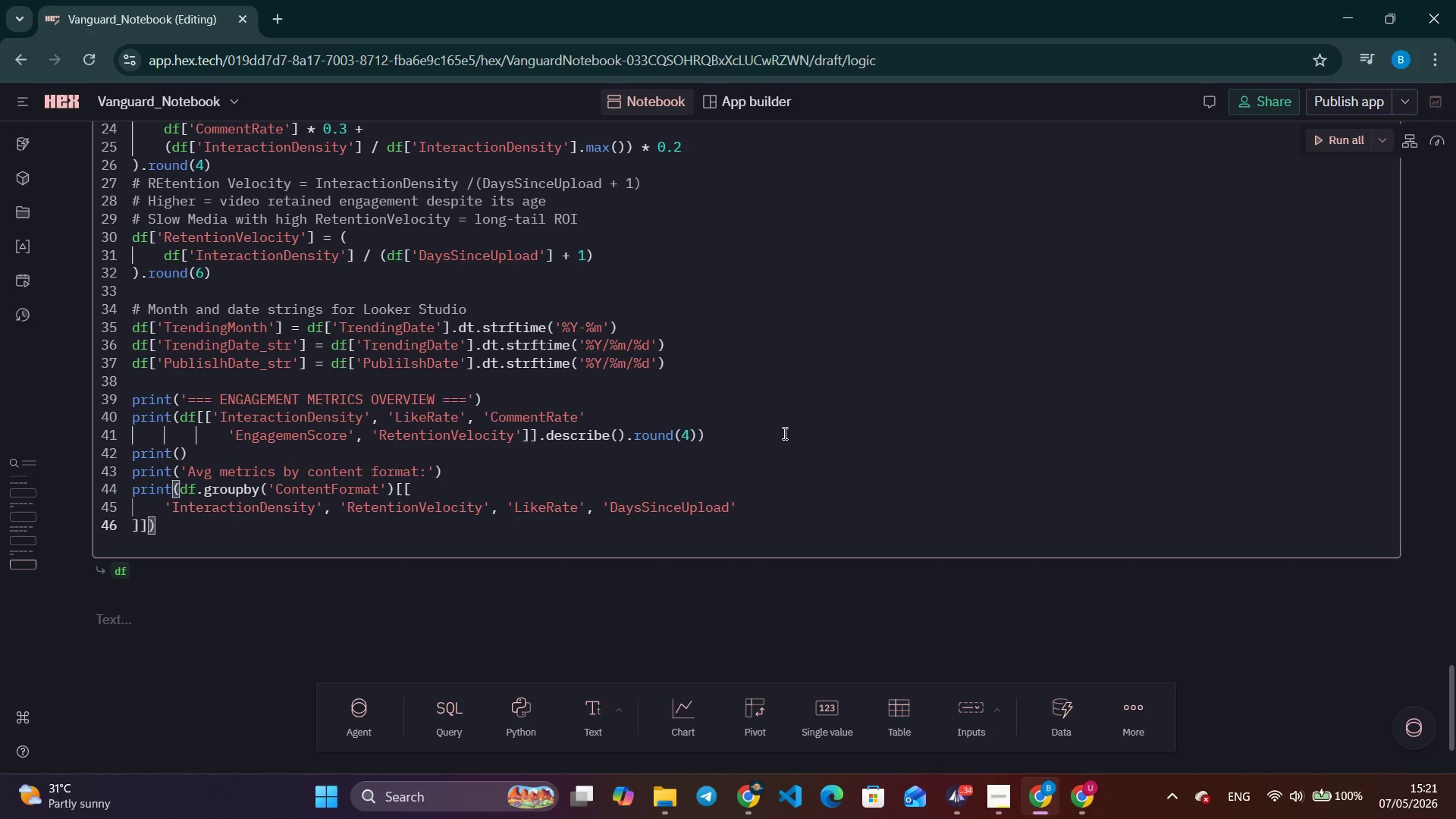 
key(ArrowLeft)
 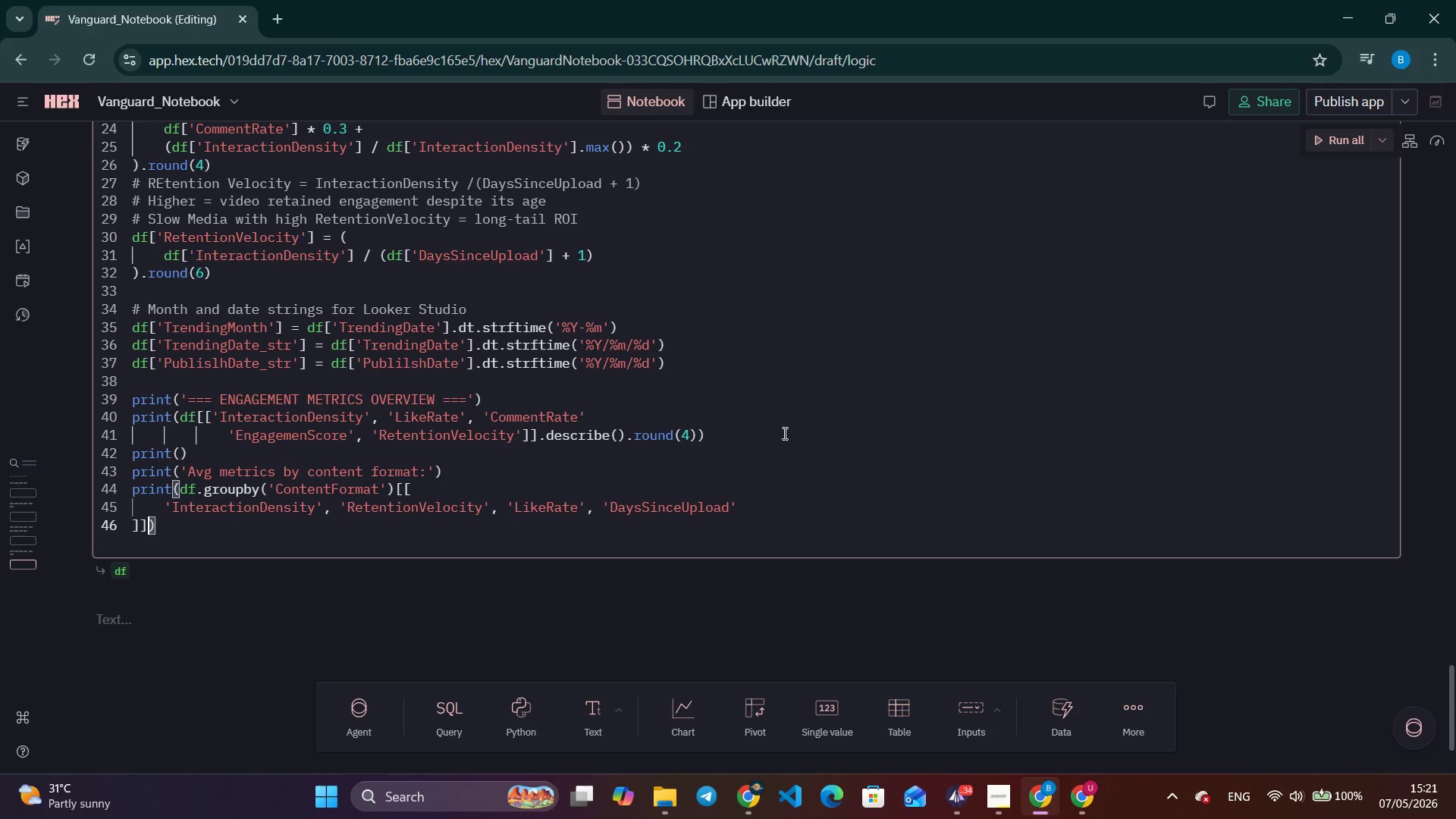 
type(.ma)
key(Backspace)
type(ean()
 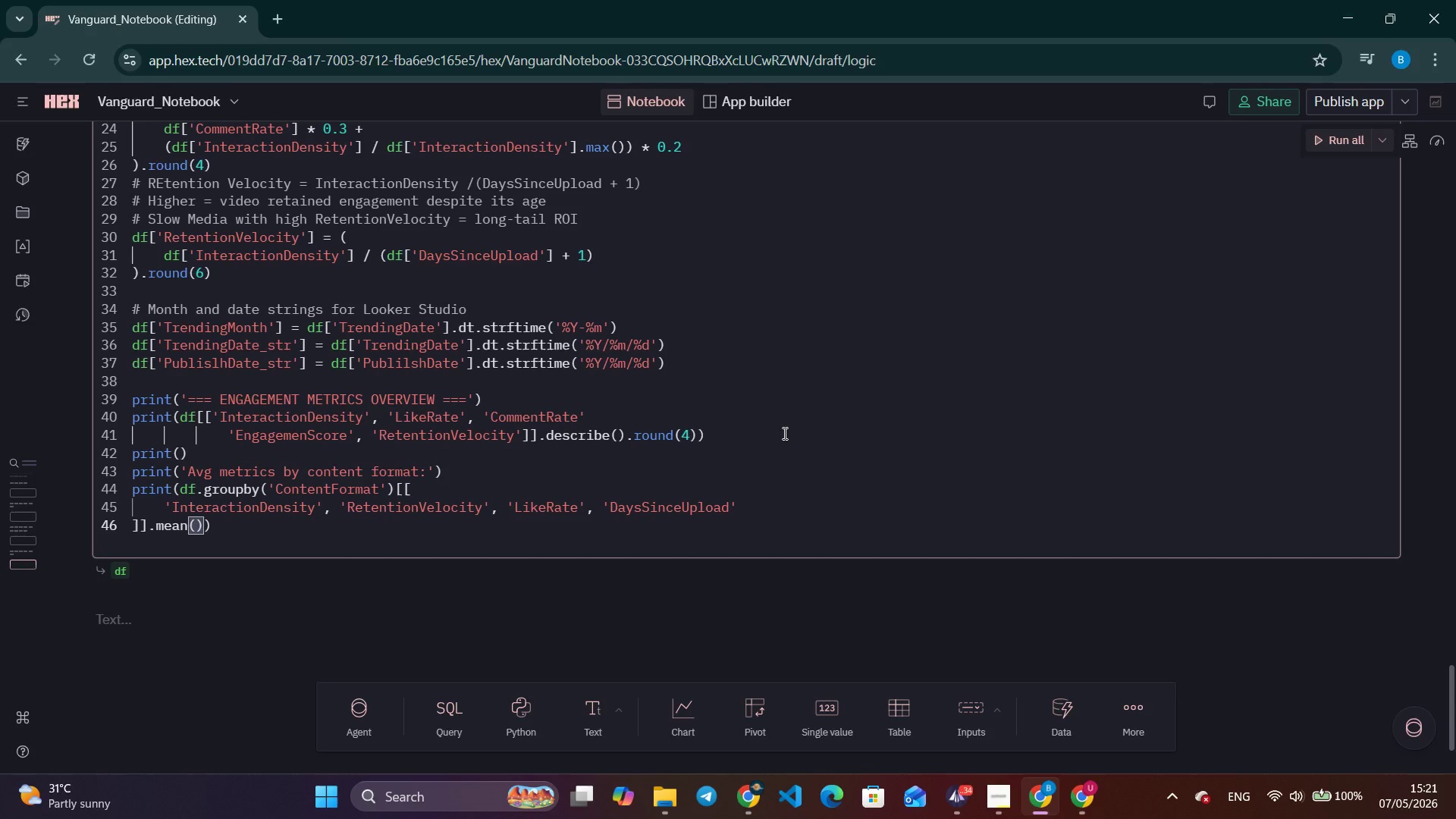 
key(ArrowRight)
 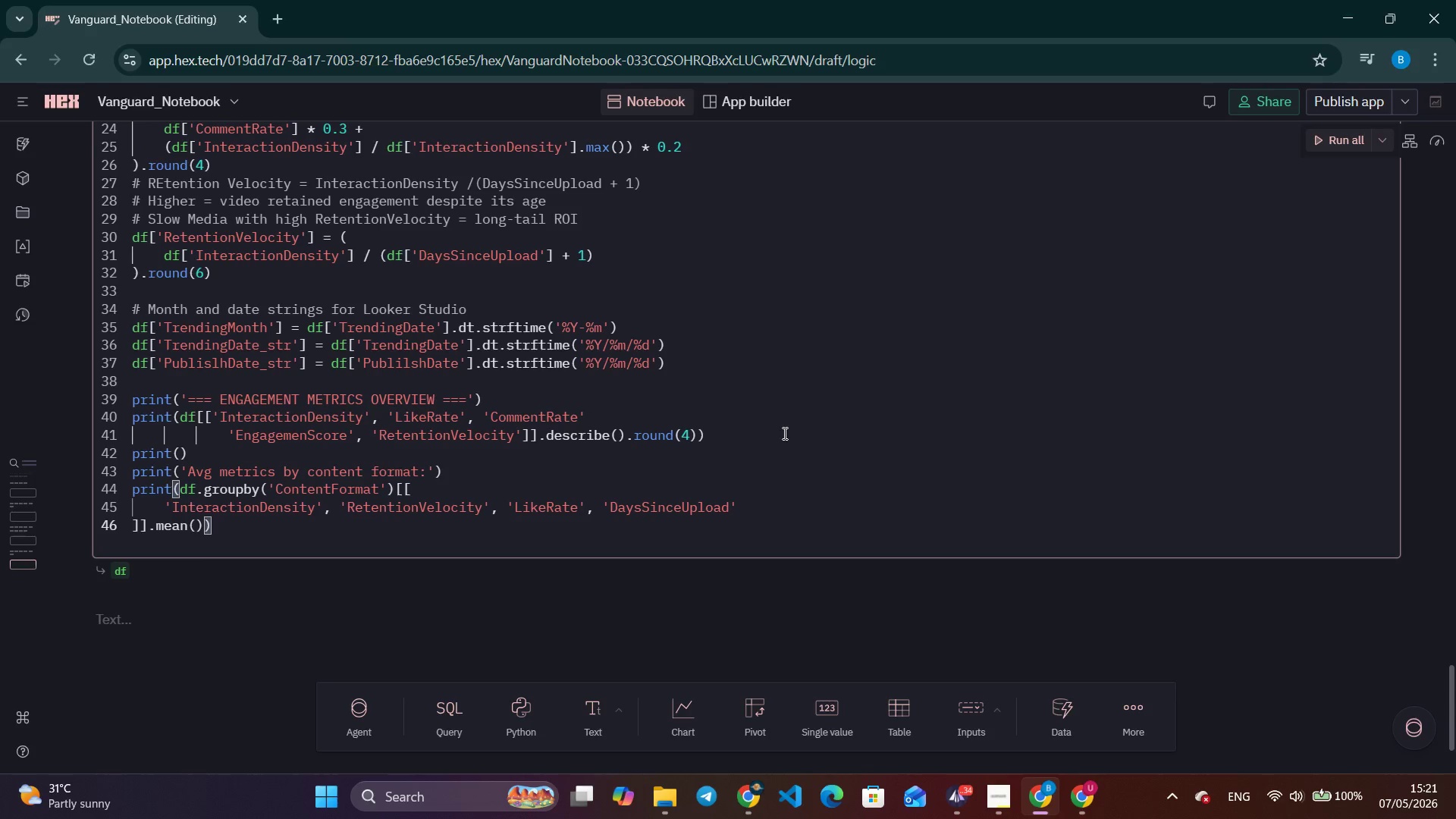 
type(.round(4)
 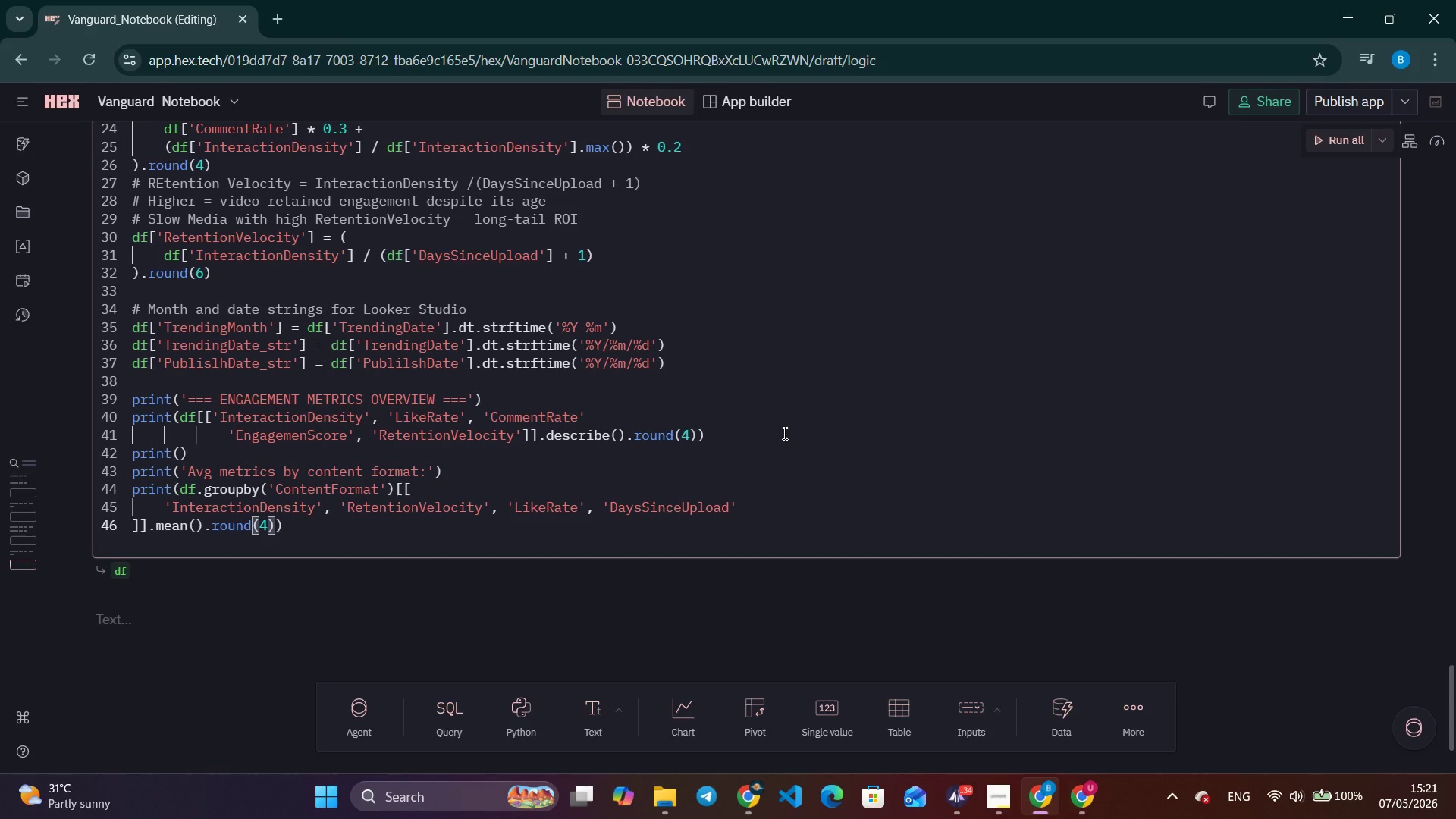 
key(ArrowRight)
 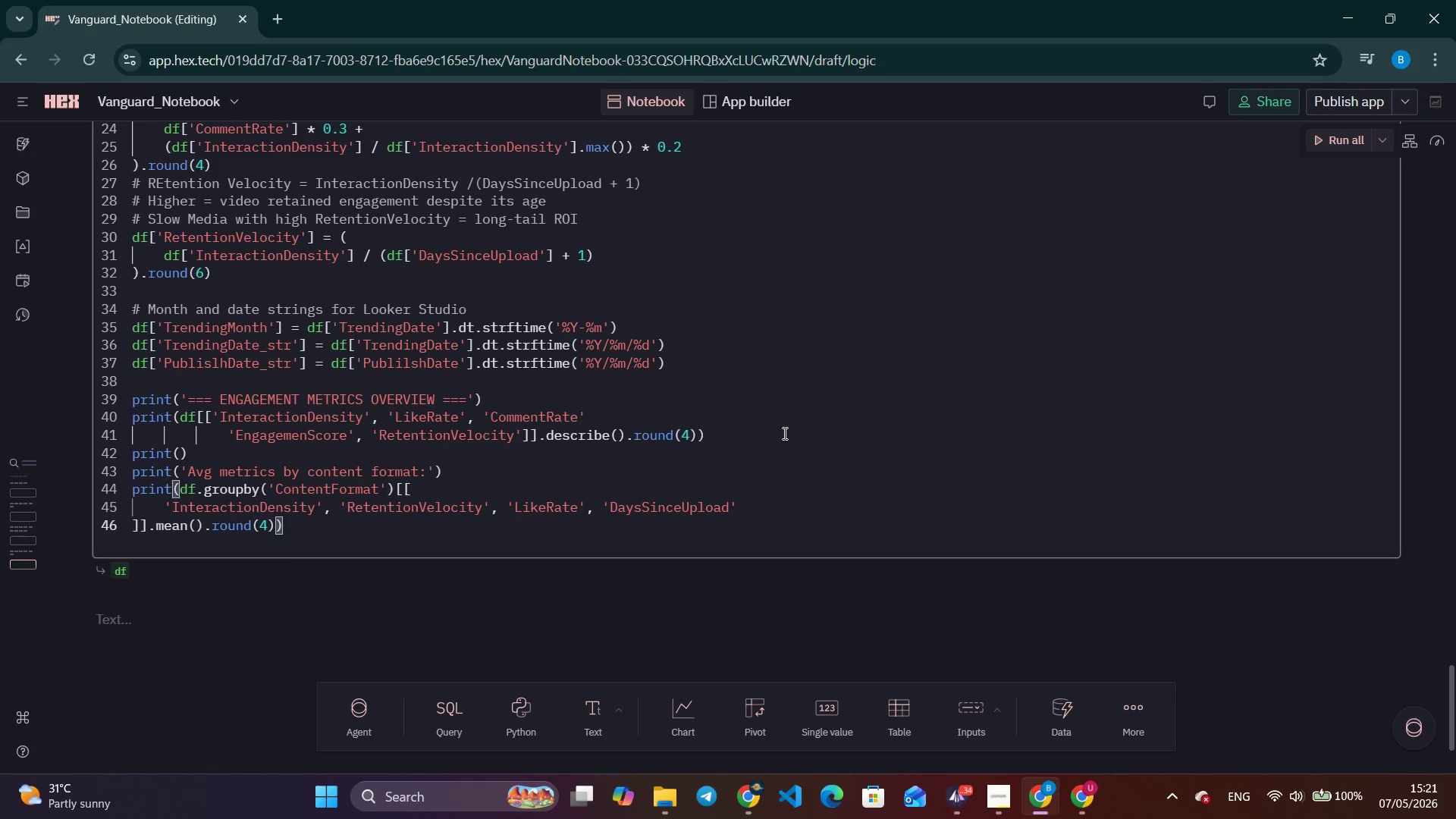 
type(.to_string()
 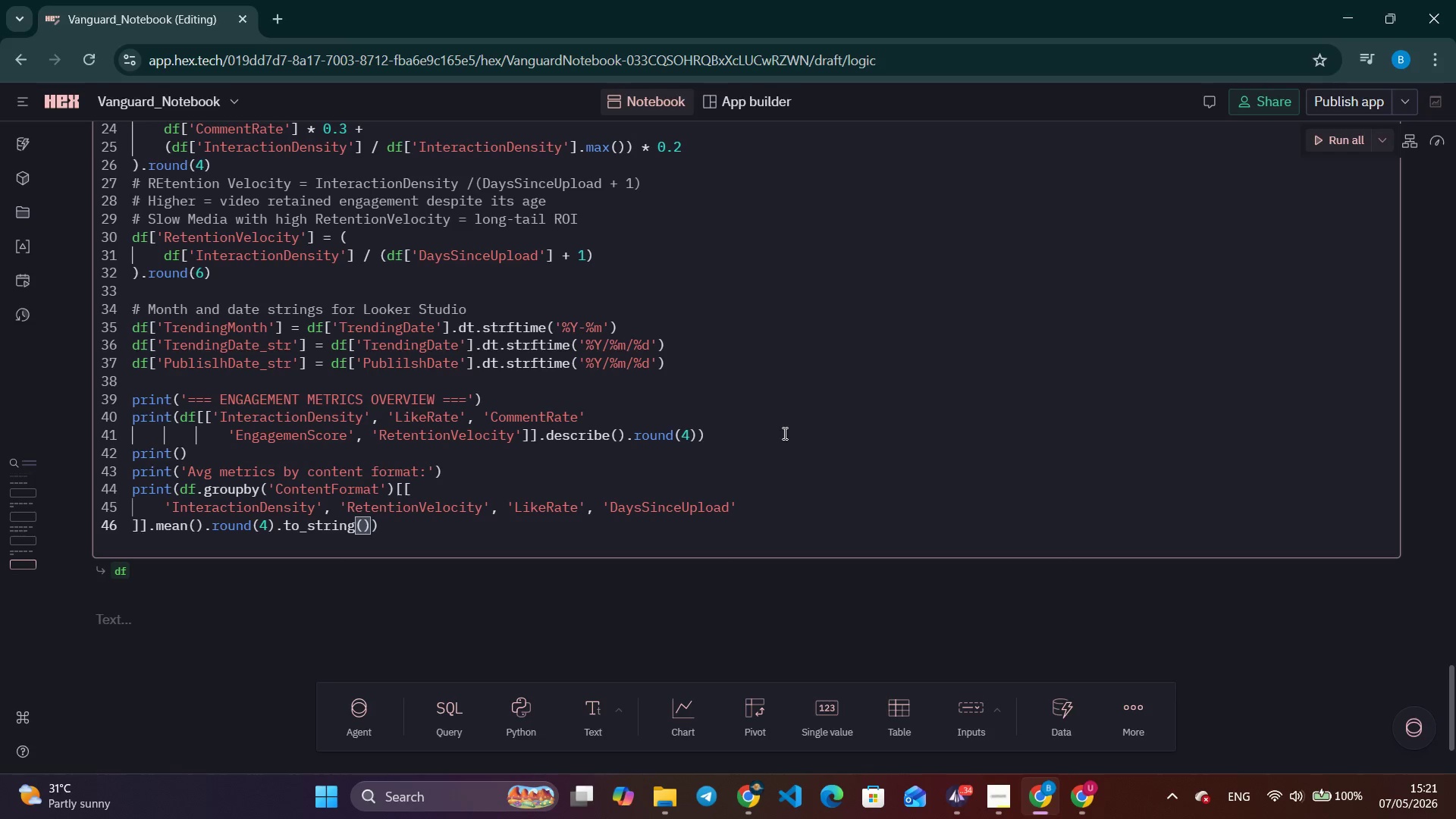 
wait(42.91)
 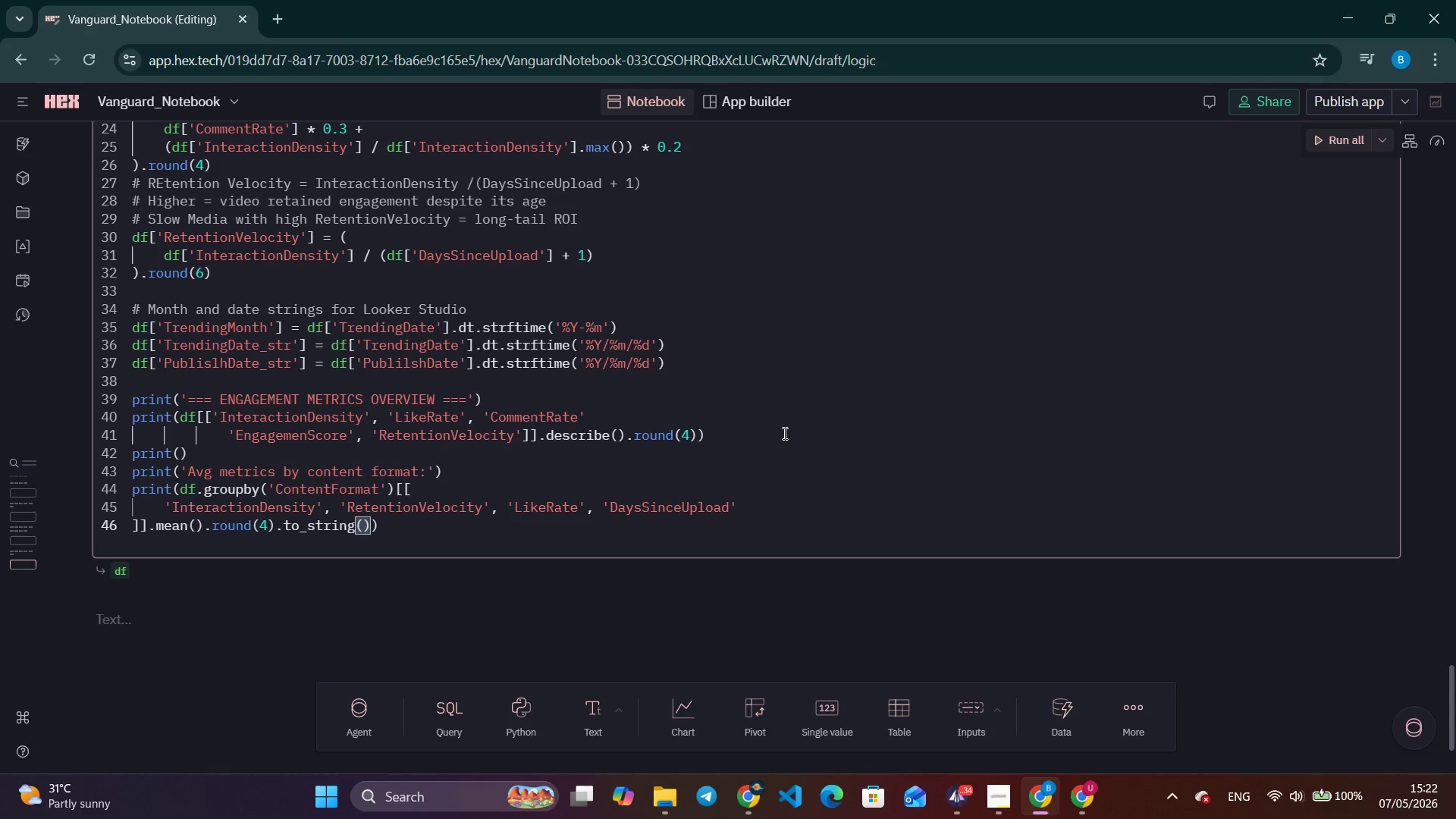 
left_click([962, 795])
 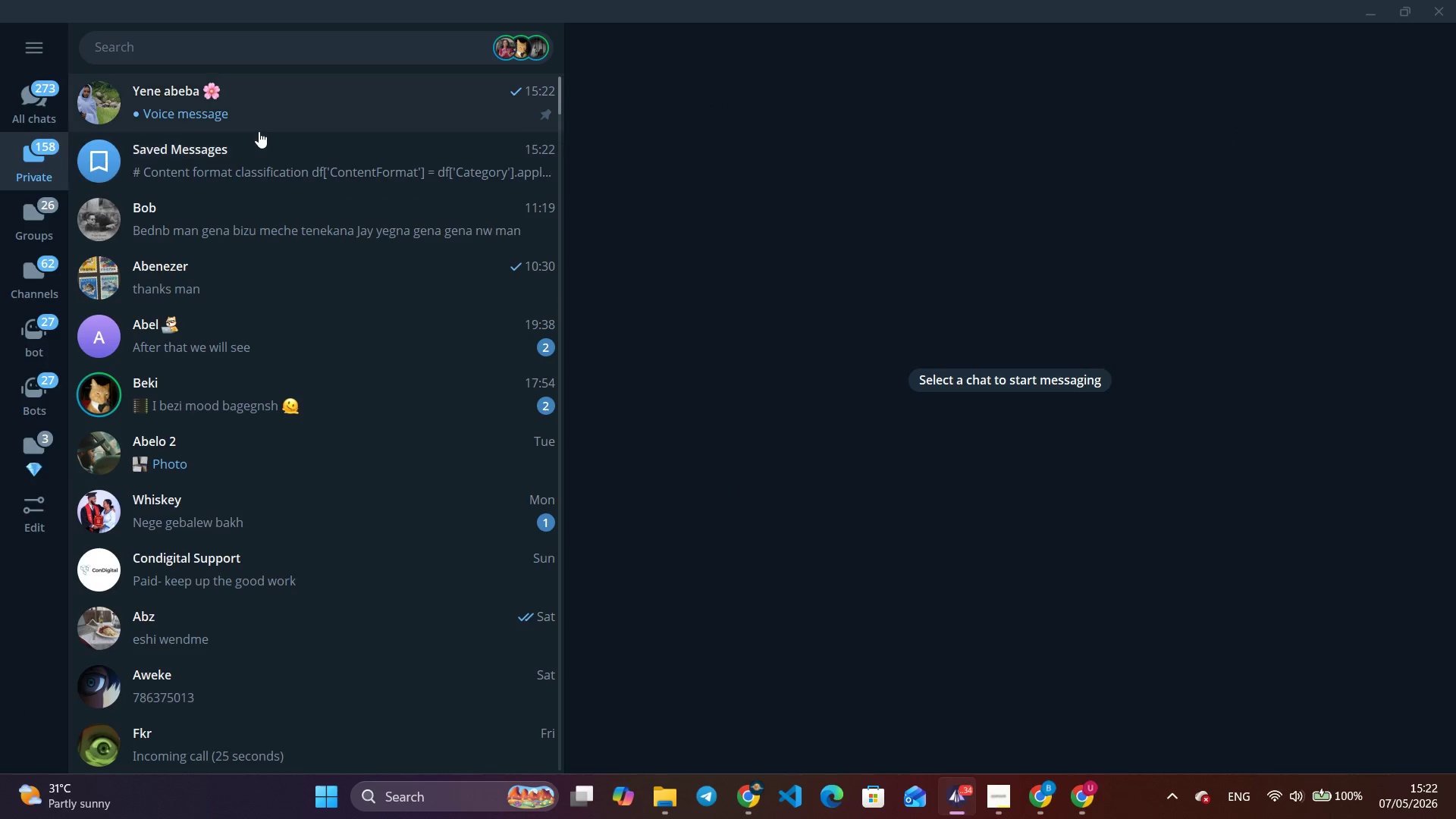 
left_click([232, 171])
 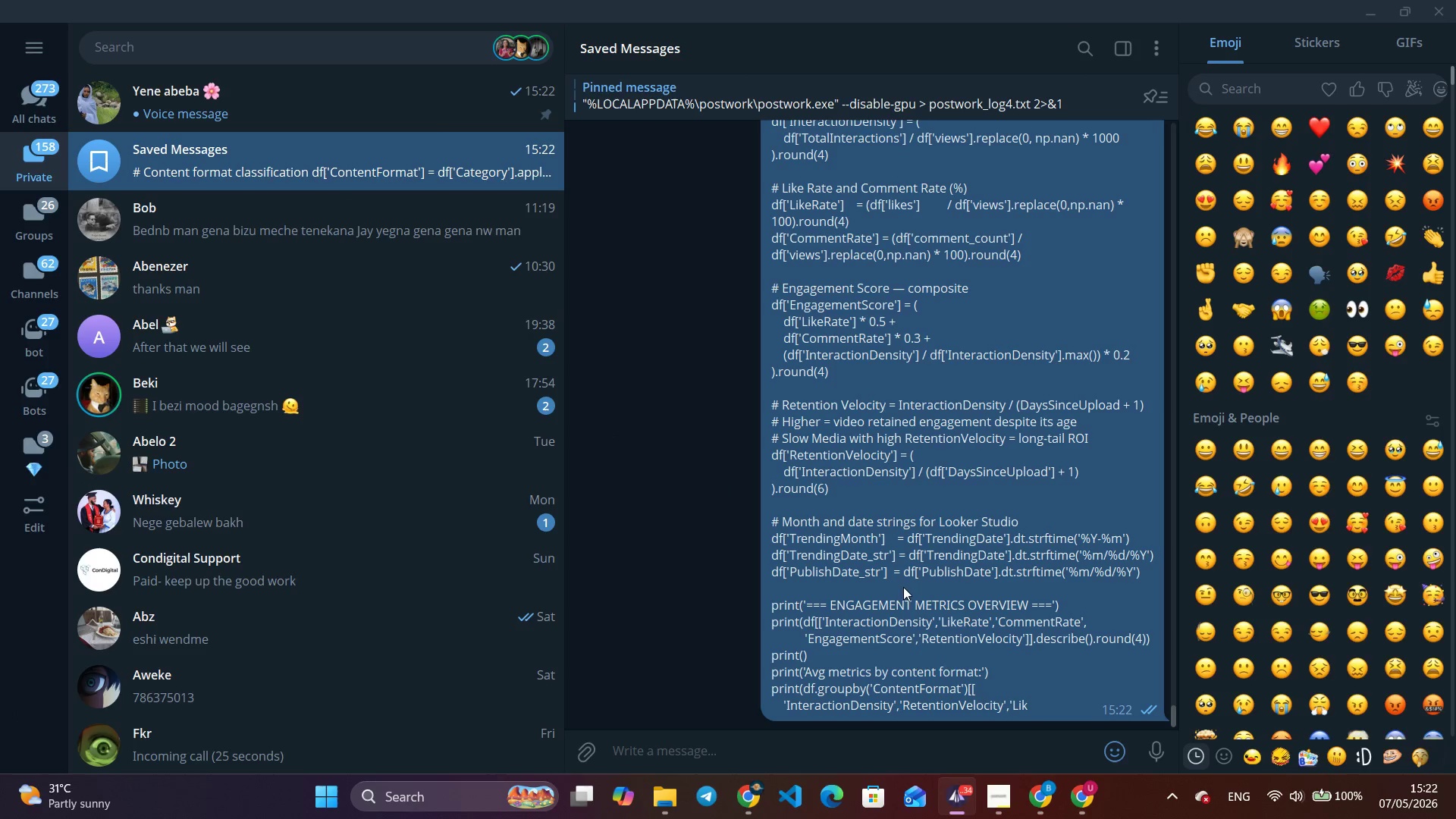 
right_click([909, 566])
 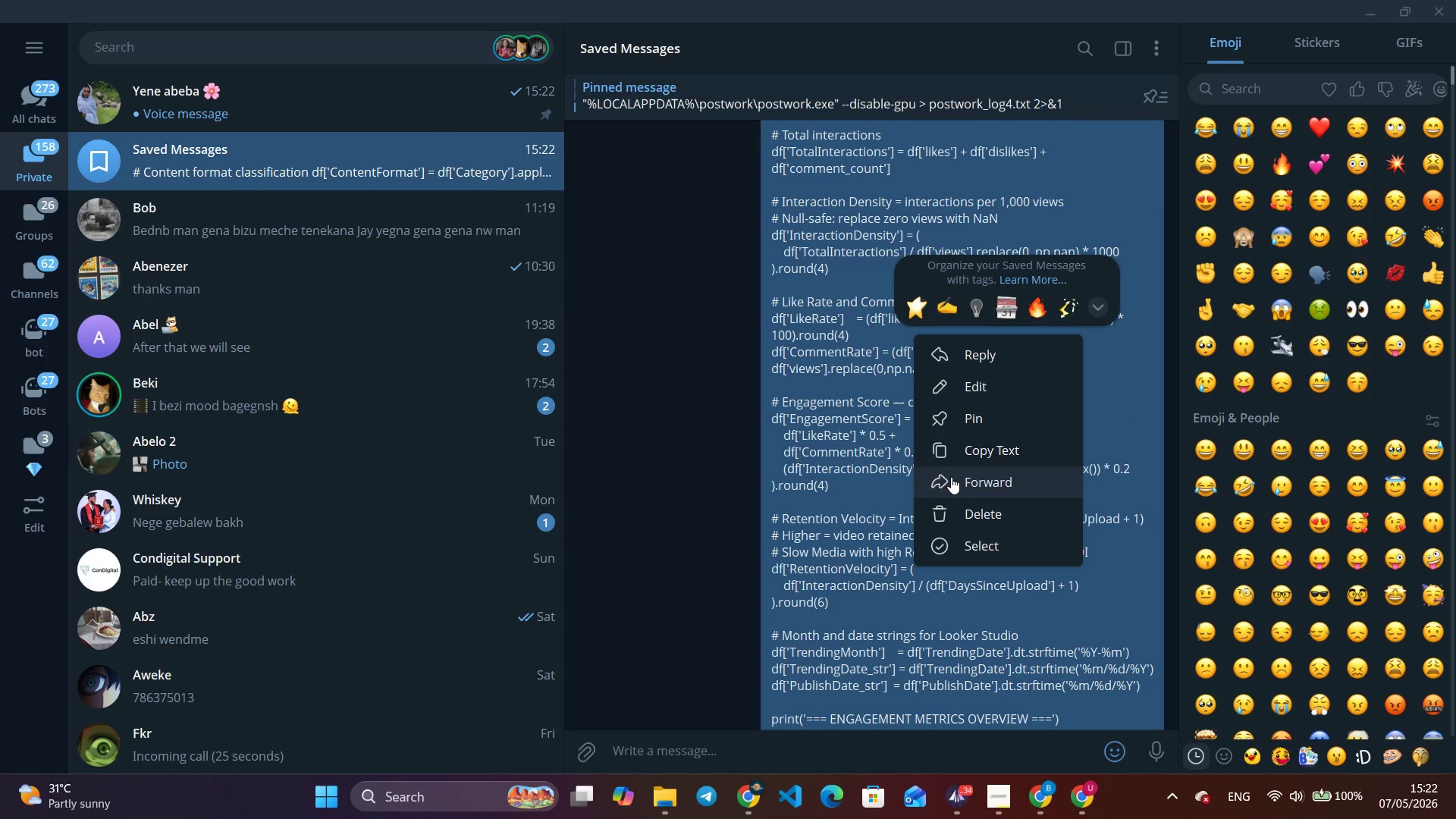 
scroll: coordinate [909, 566], scroll_direction: down, amount: 6.0
 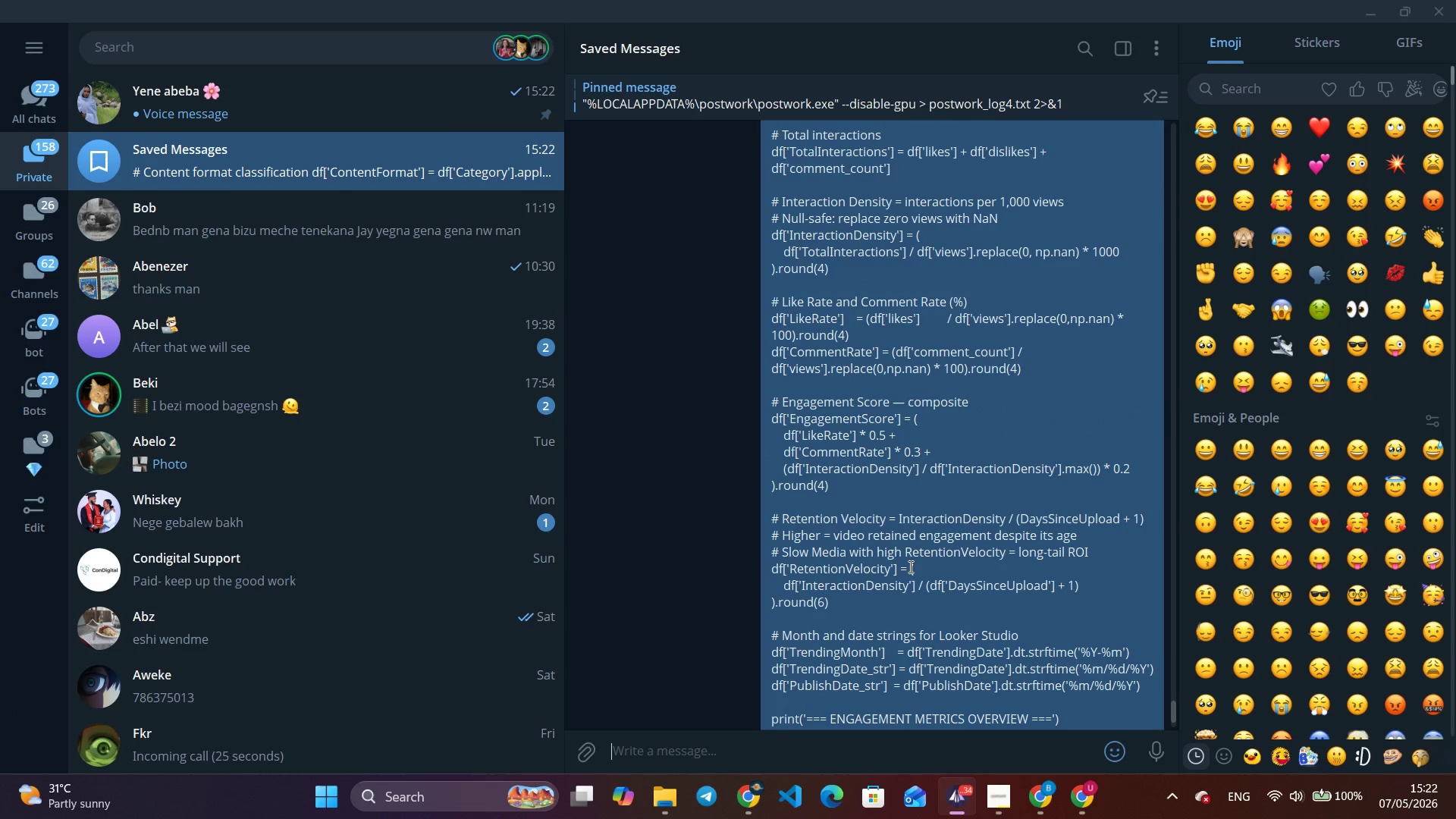 
left_click([956, 440])
 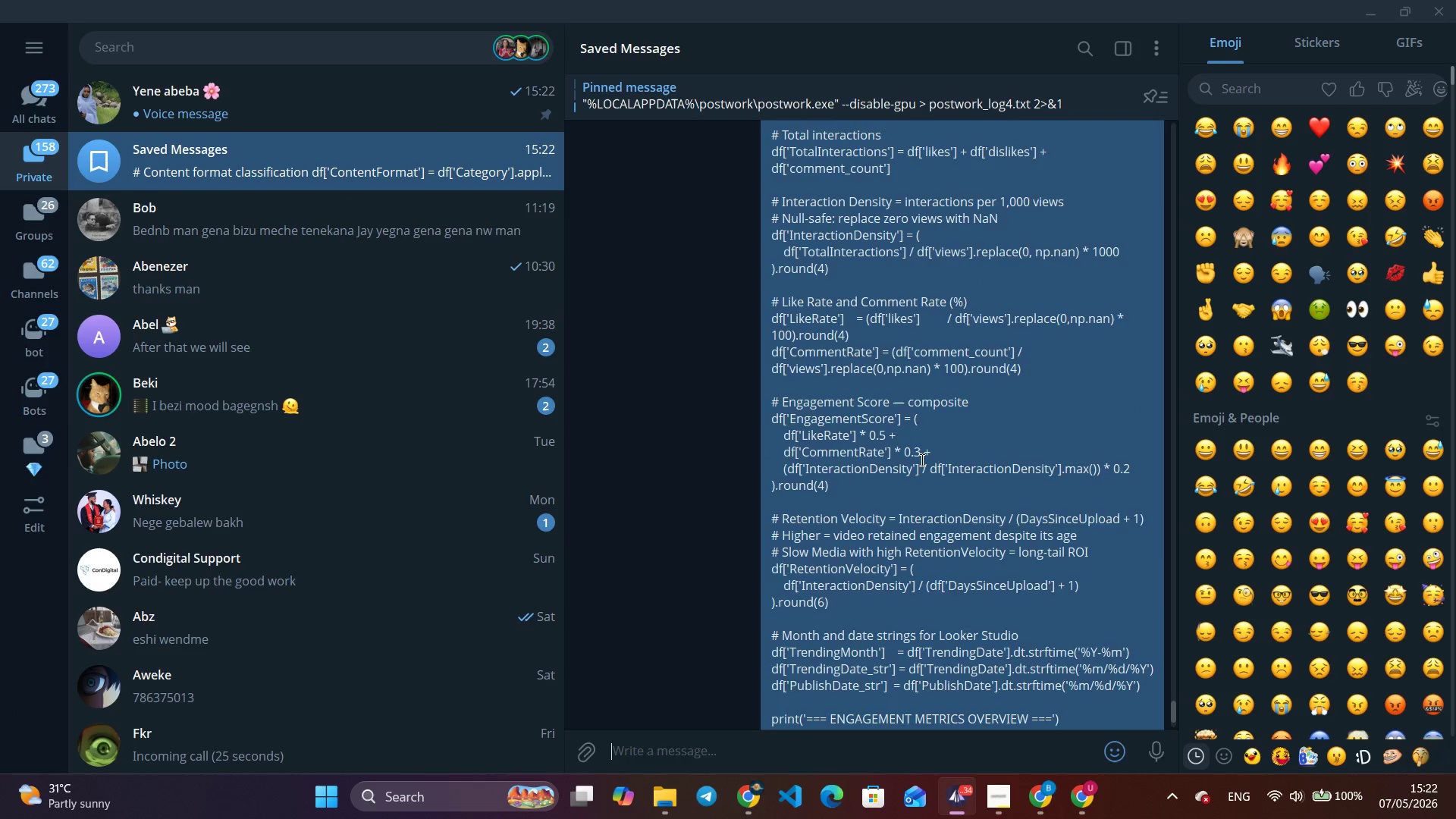 
scroll: coordinate [921, 460], scroll_direction: down, amount: 4.0
 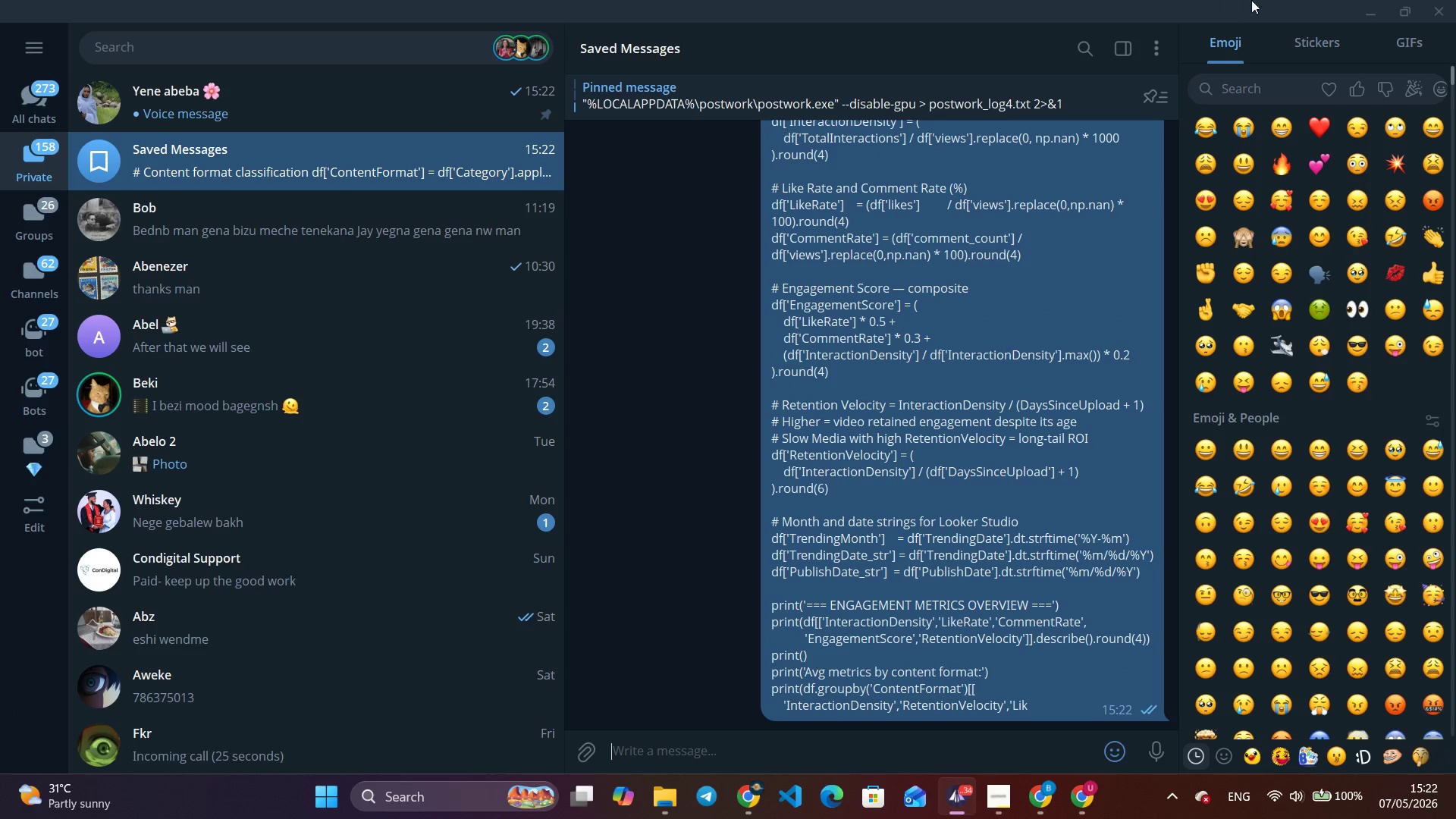 
left_click([1366, 9])
 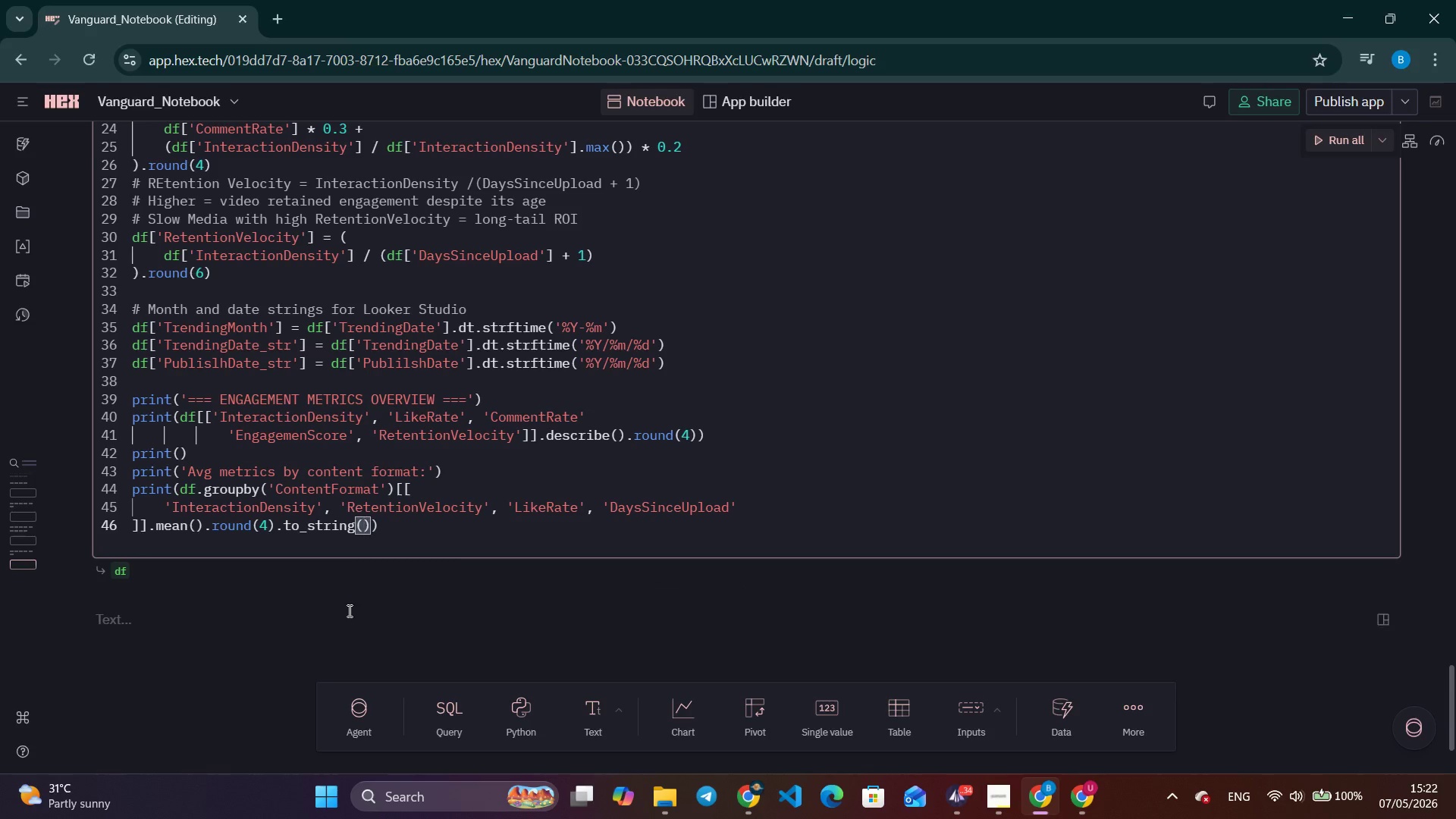 
left_click([469, 554])
 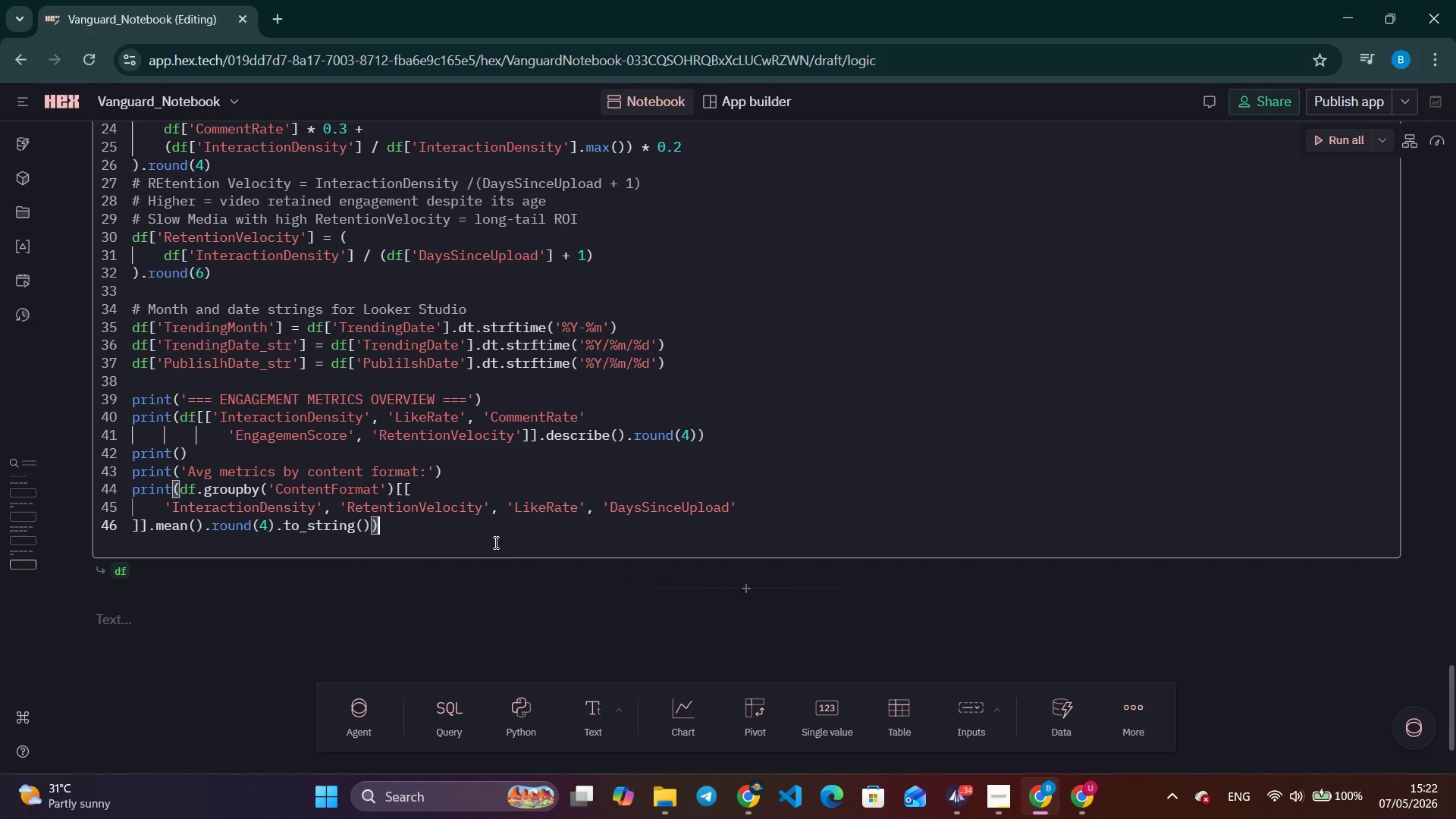 
key(Control+A)
 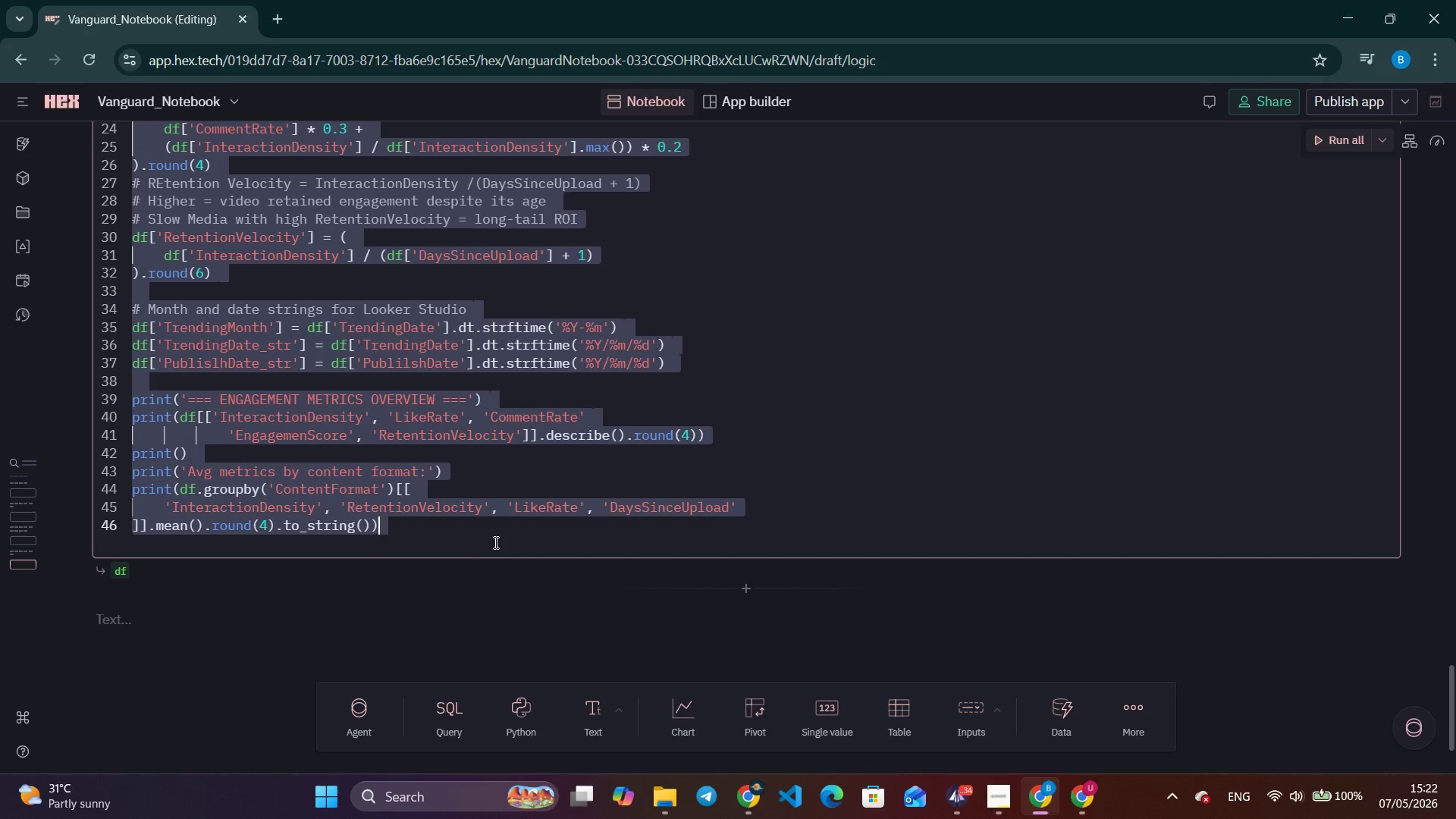 
key(Control+V)
 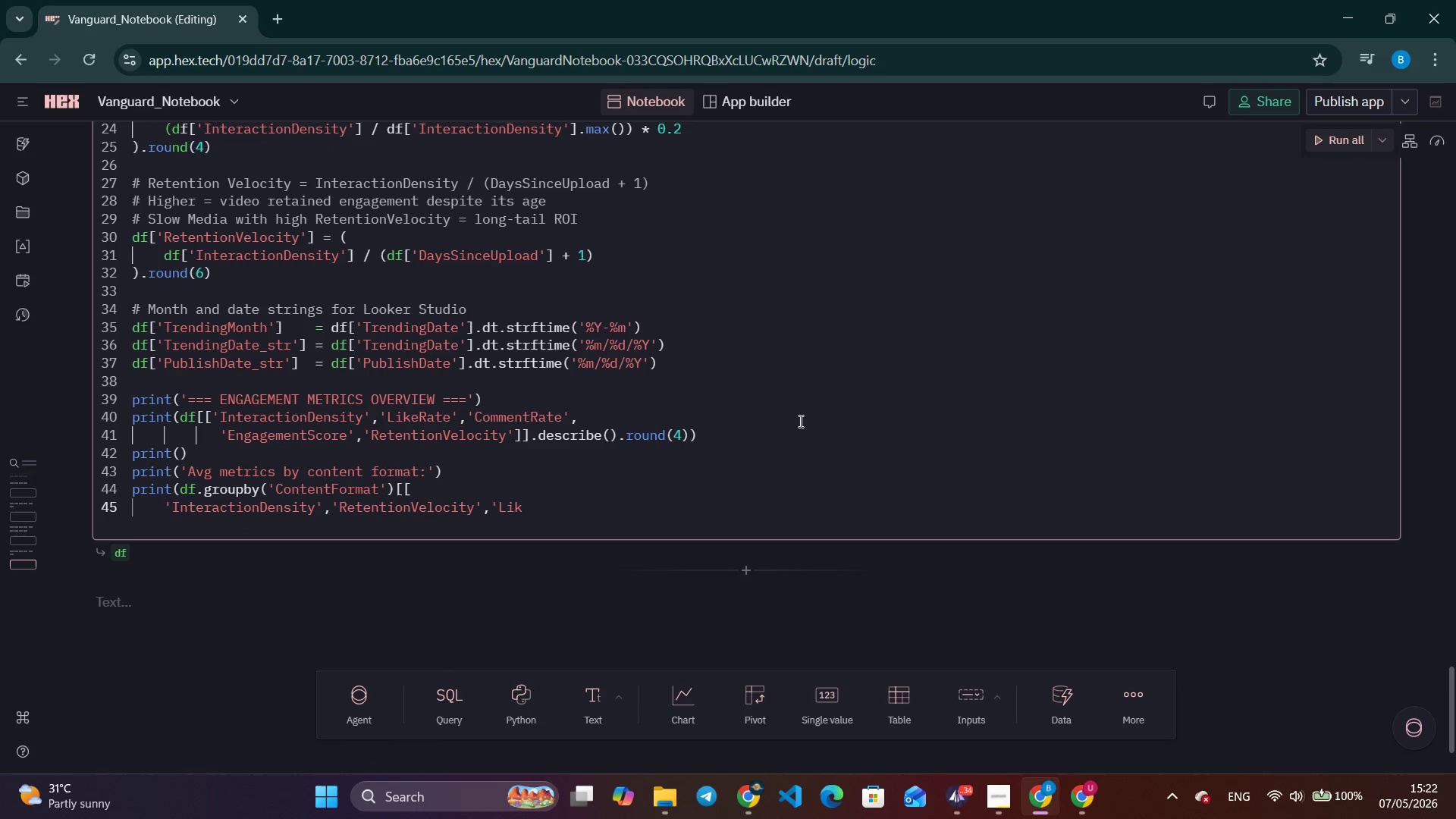 
scroll: coordinate [1182, 403], scroll_direction: up, amount: 11.0
 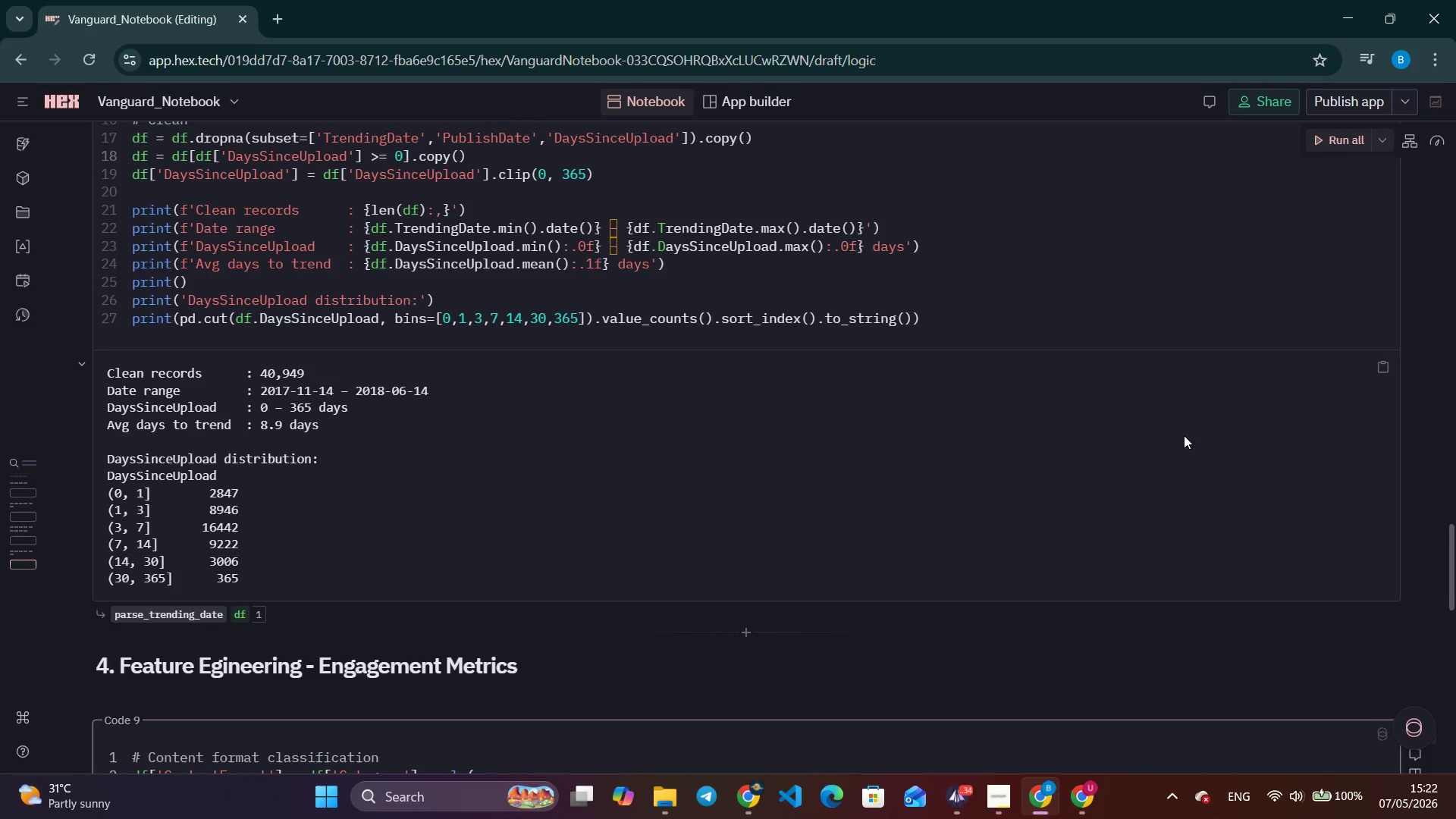 
scroll: coordinate [1184, 434], scroll_direction: down, amount: 2.0
 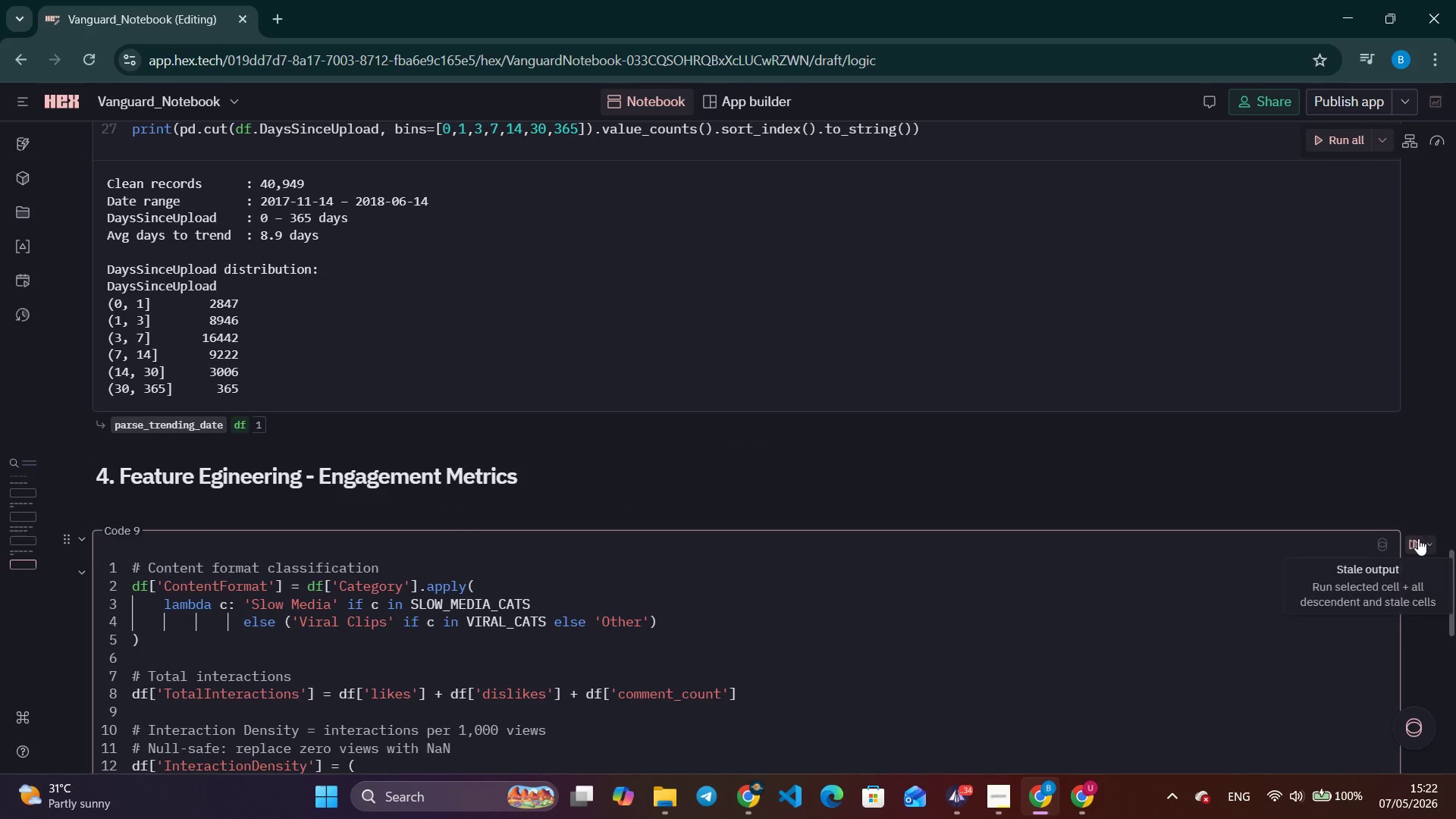 
left_click([1417, 540])
 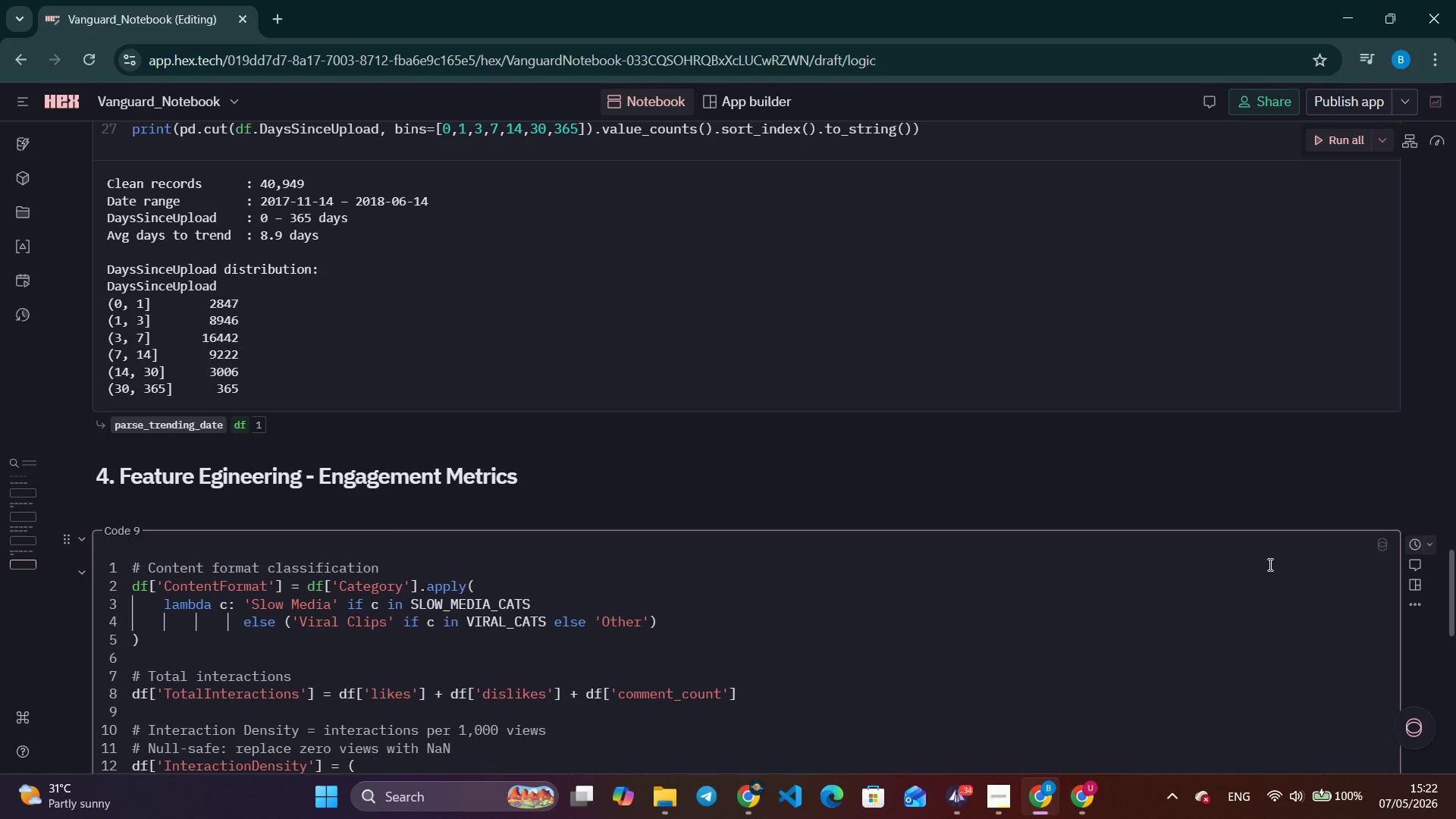 
scroll: coordinate [737, 504], scroll_direction: down, amount: 14.0
 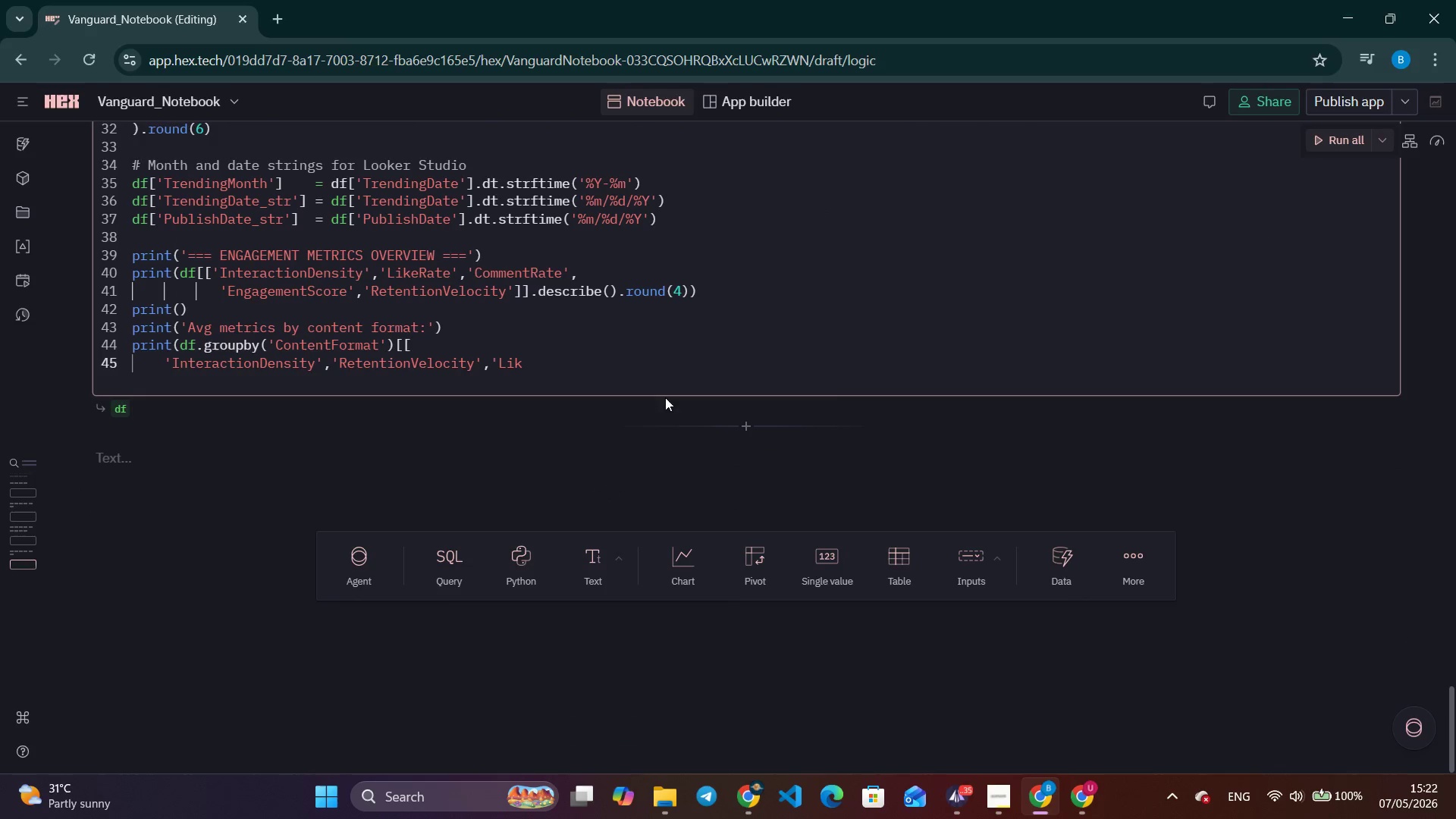 
scroll: coordinate [1154, 366], scroll_direction: up, amount: 8.0
 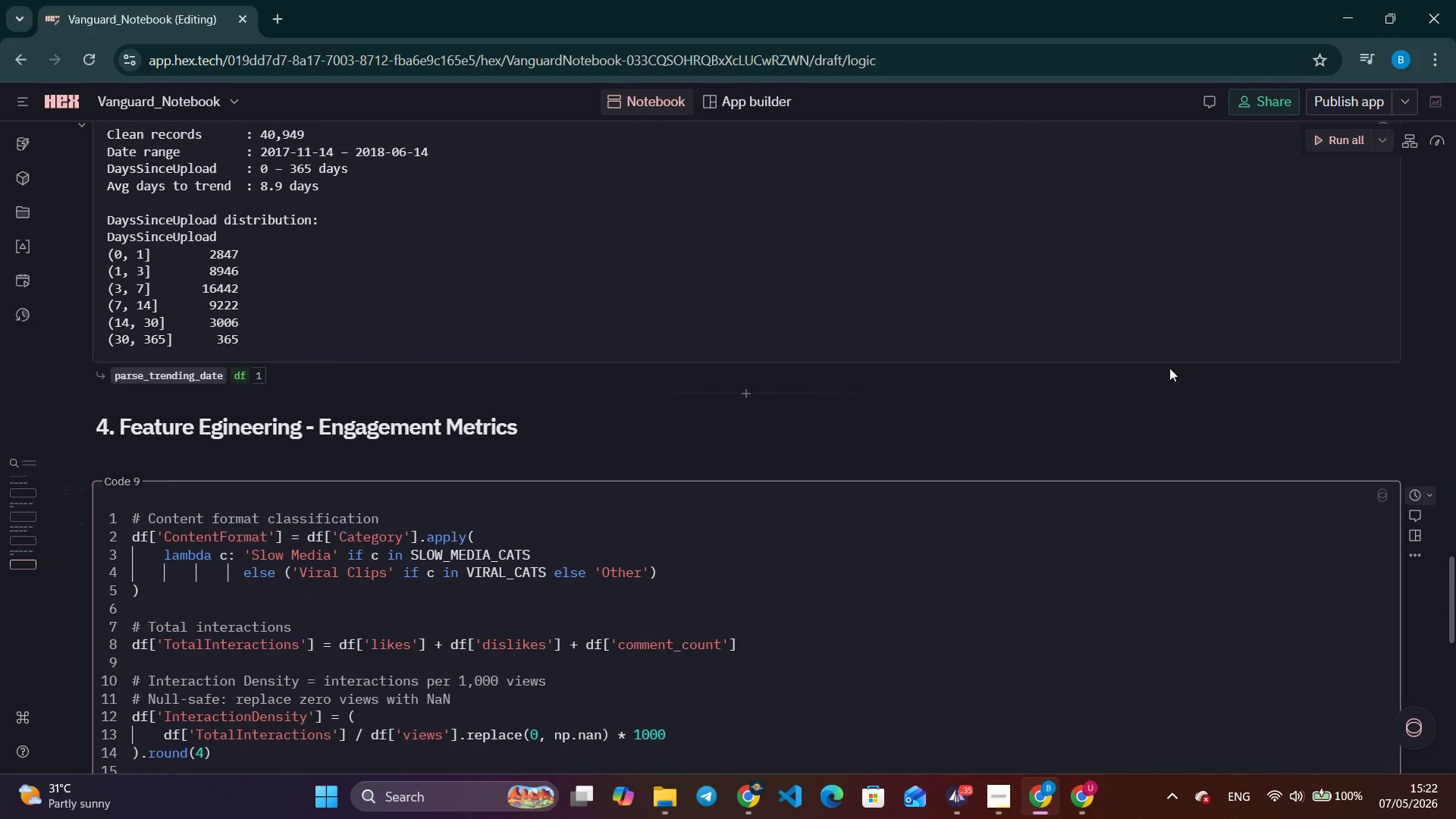 
scroll: coordinate [1149, 406], scroll_direction: down, amount: 4.0
 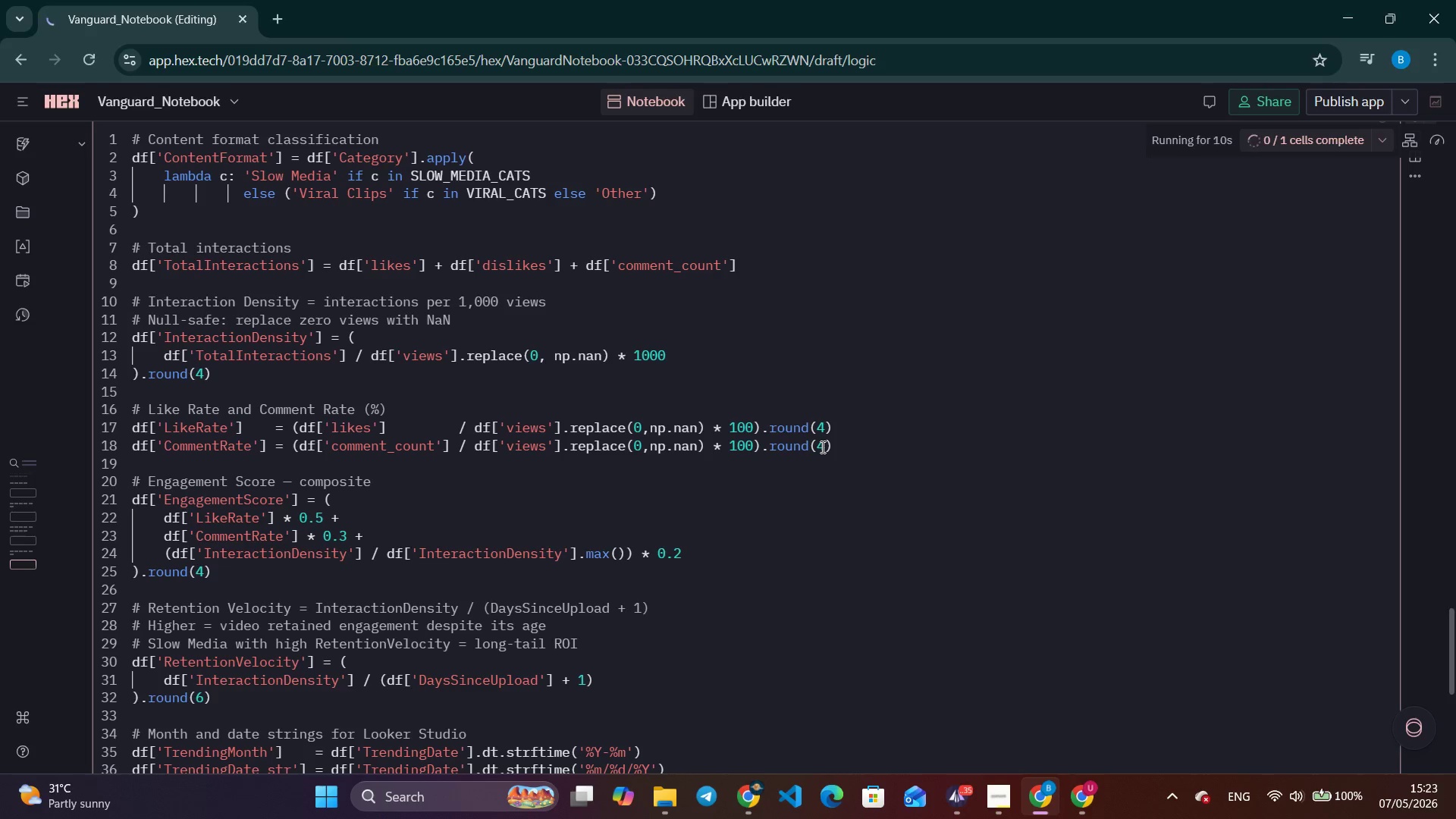 
wait(15.73)
 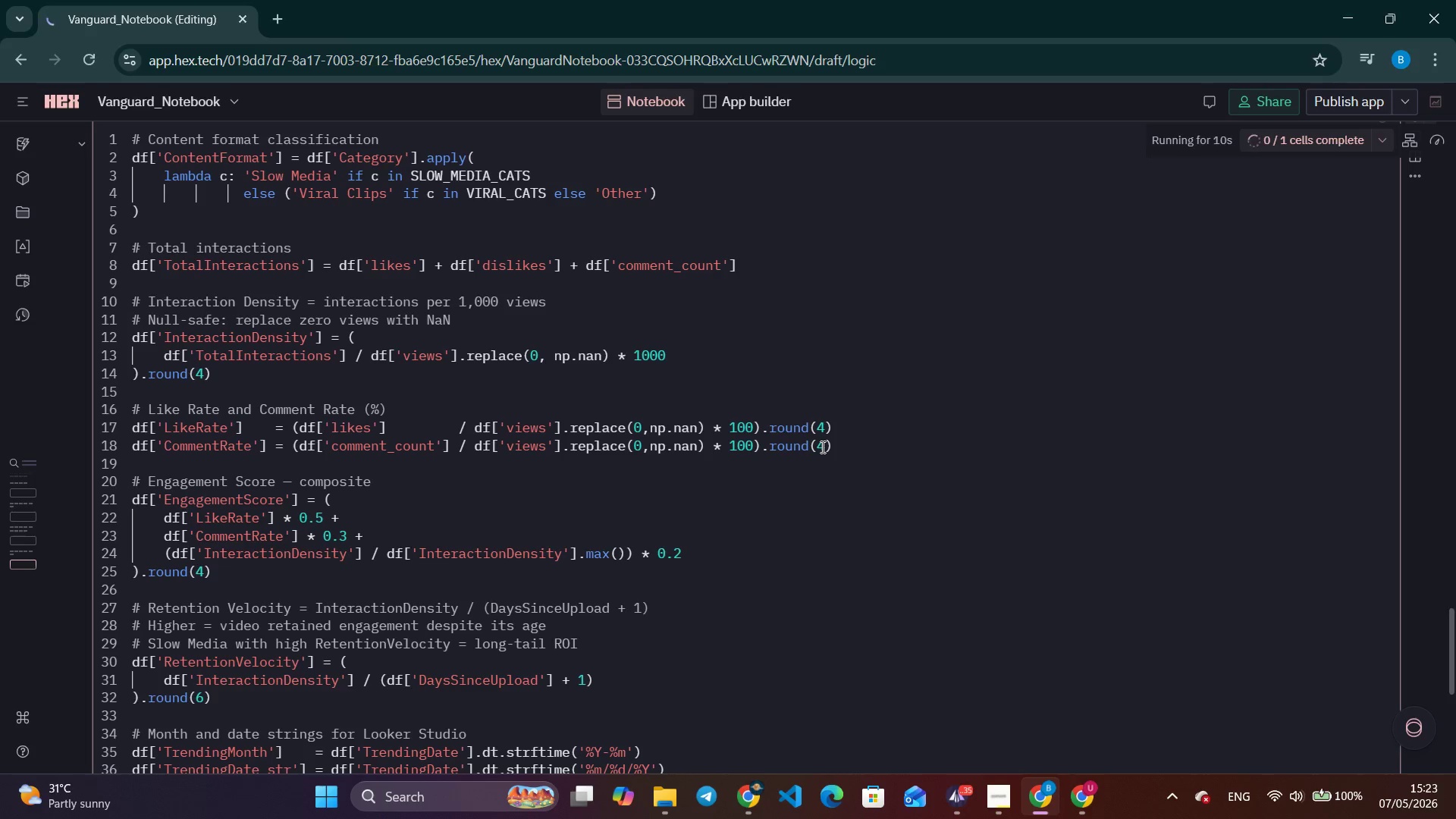 
scroll: coordinate [824, 450], scroll_direction: down, amount: 4.0
 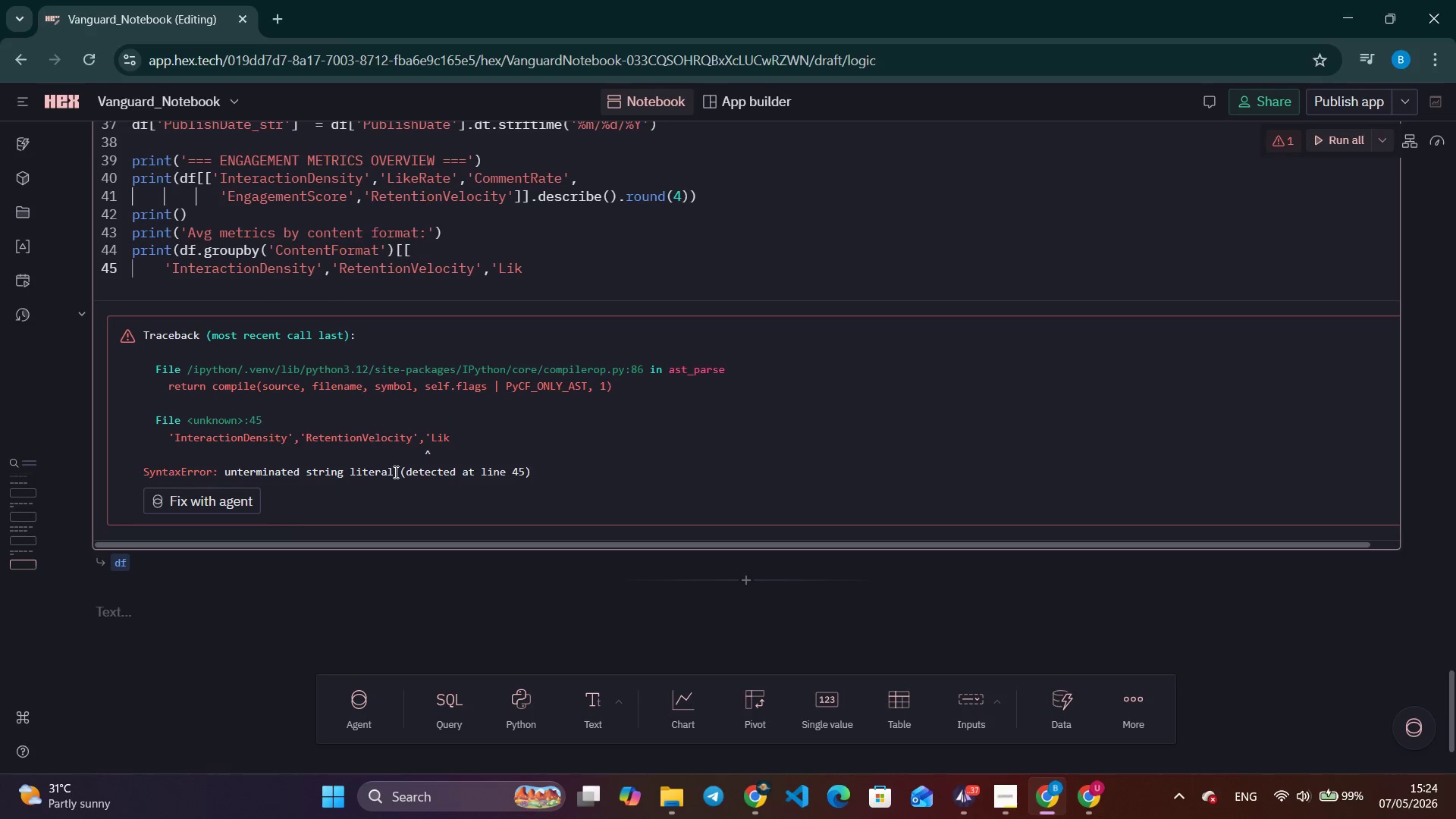 
wait(51.67)
 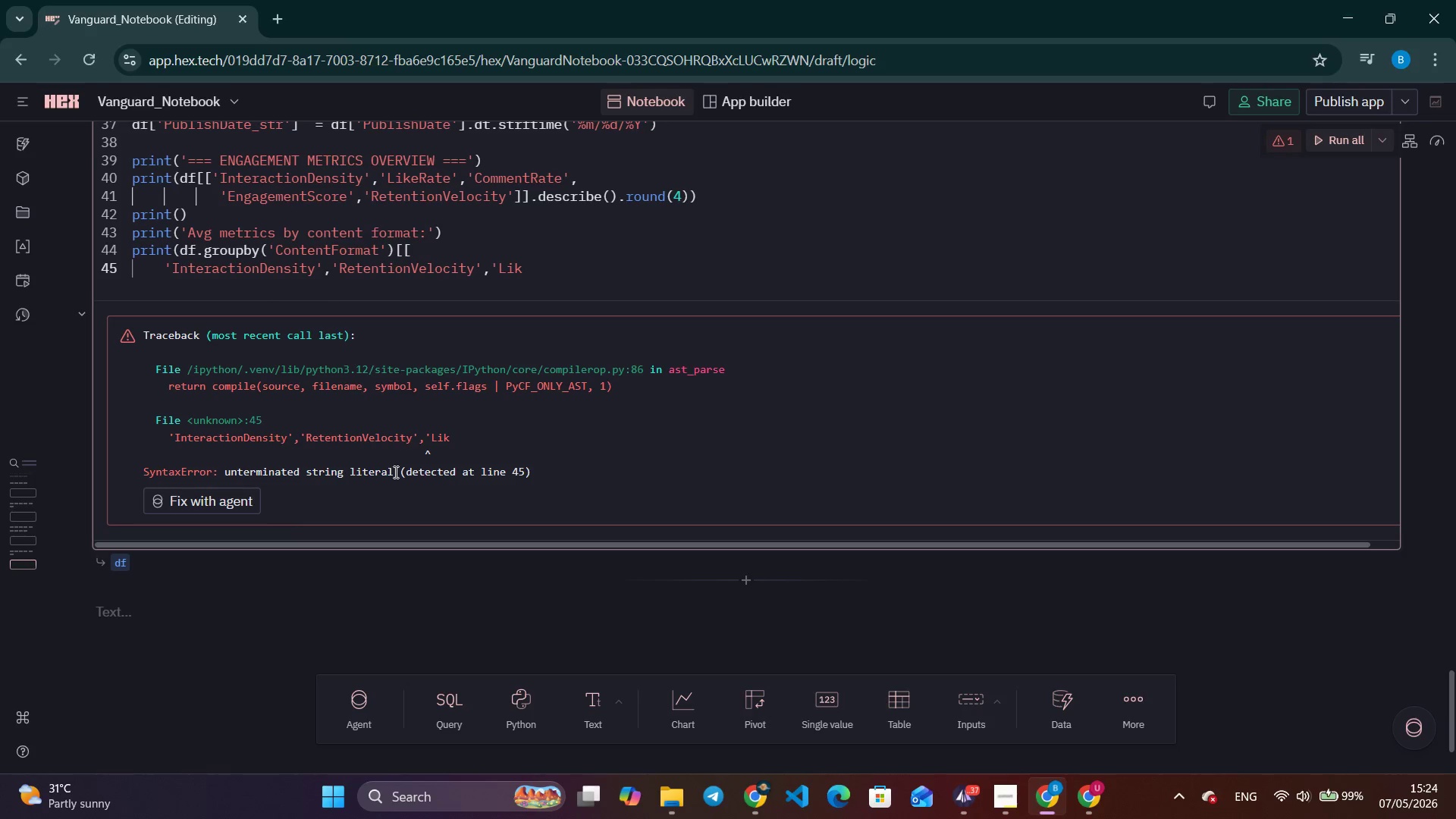 
scroll: coordinate [554, 441], scroll_direction: up, amount: 6.0
 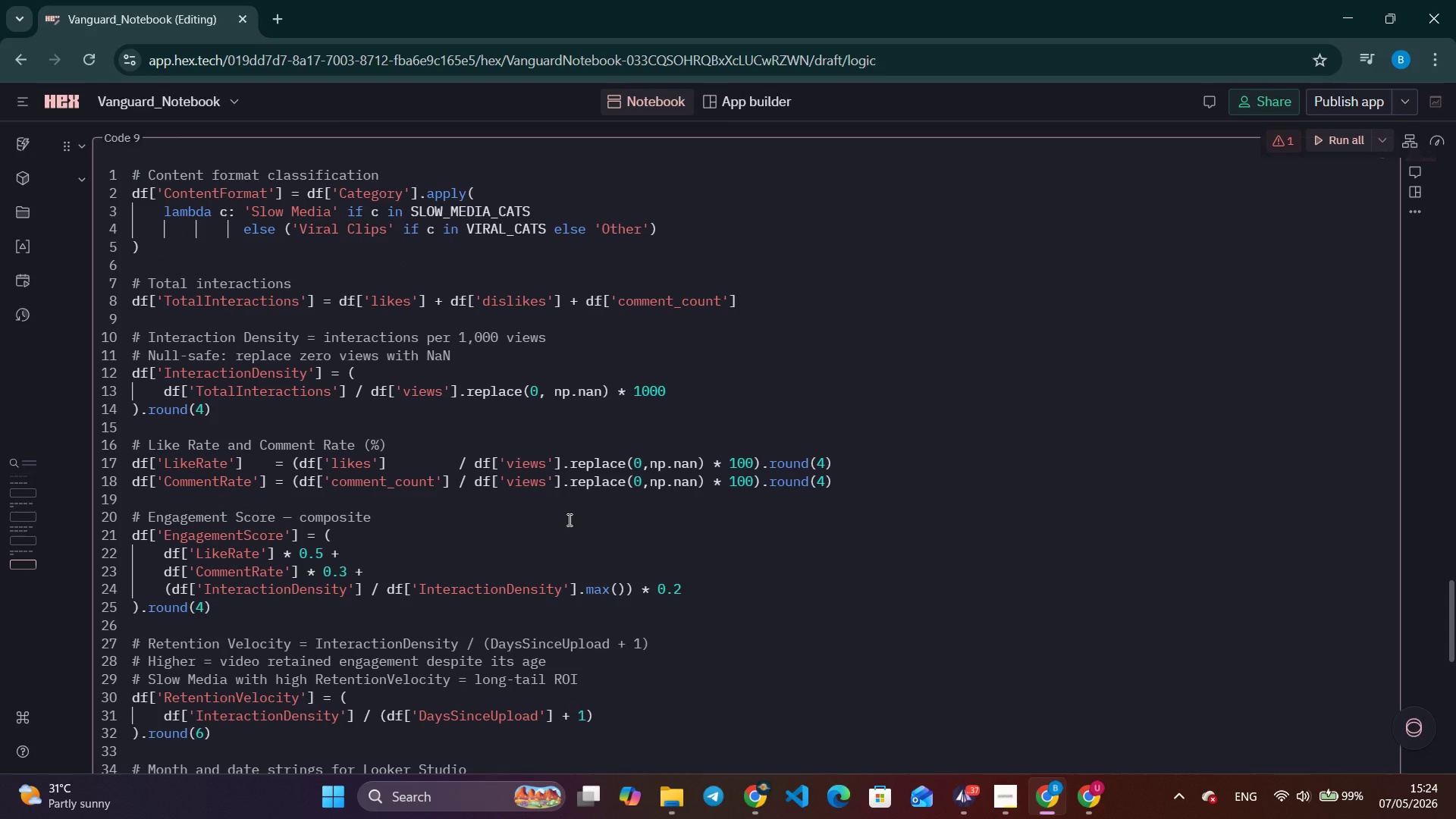 
key(Alt+Tab)
 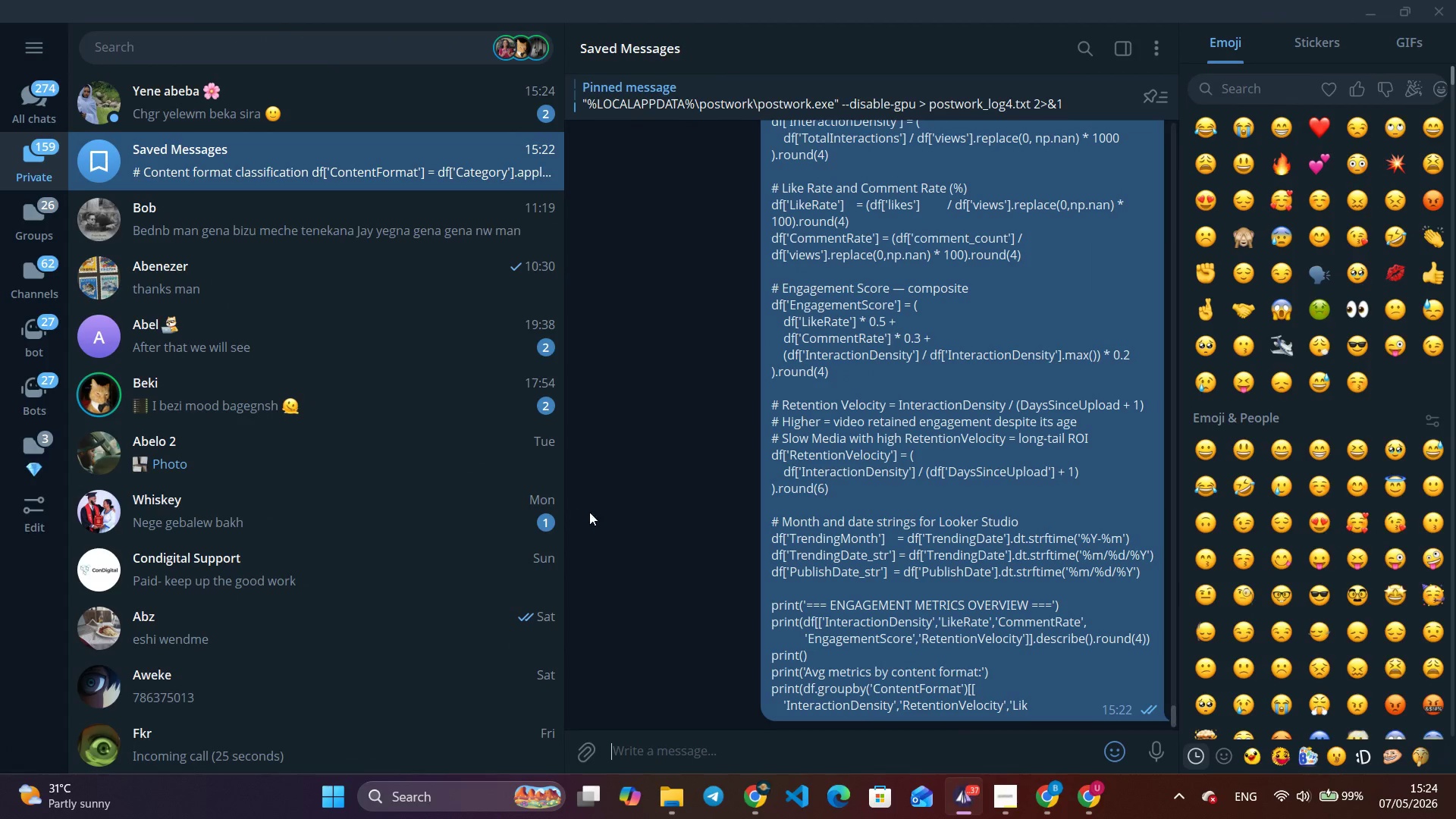 
scroll: coordinate [959, 609], scroll_direction: down, amount: 9.0
 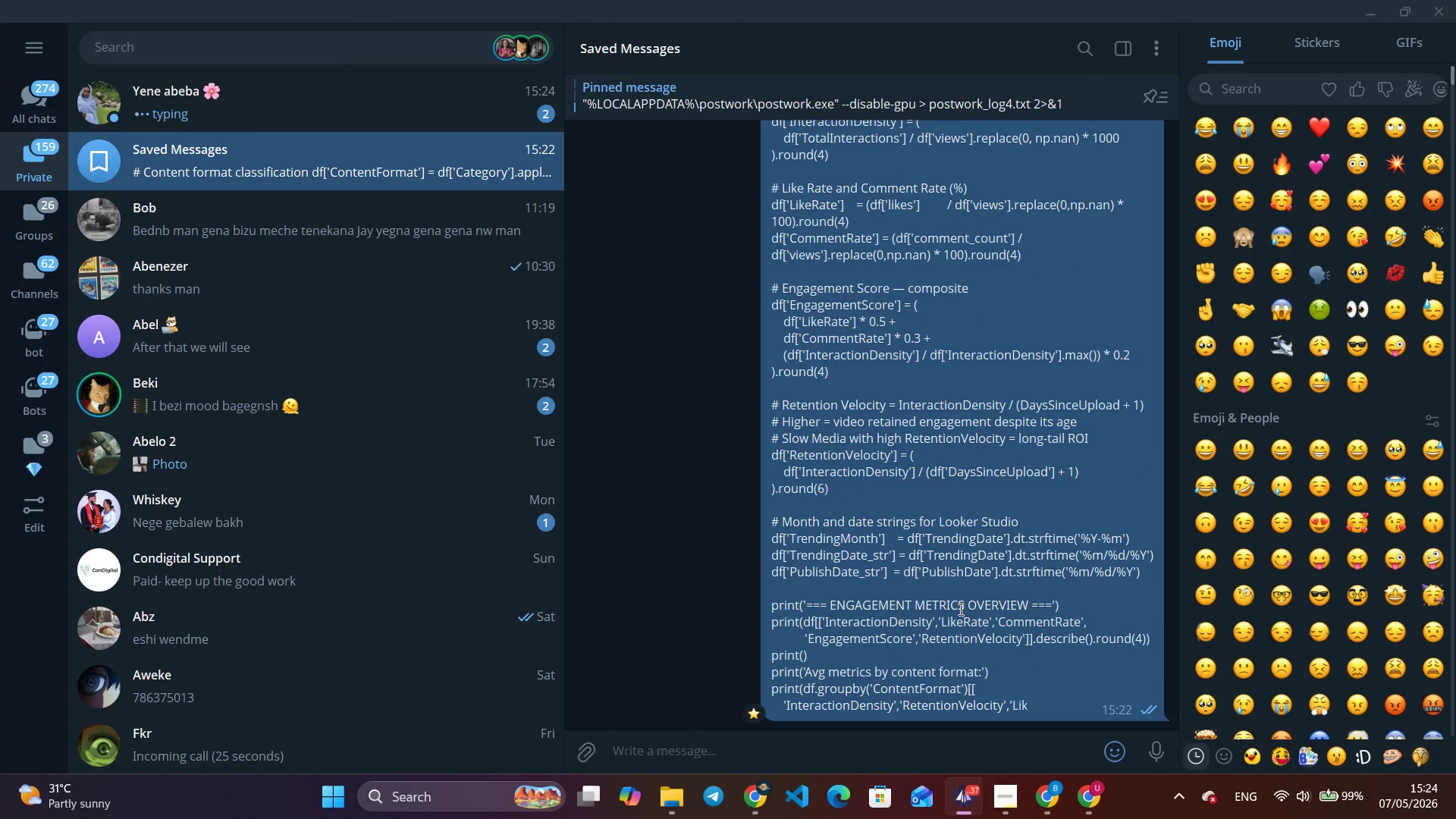 
key(Alt+Tab)
 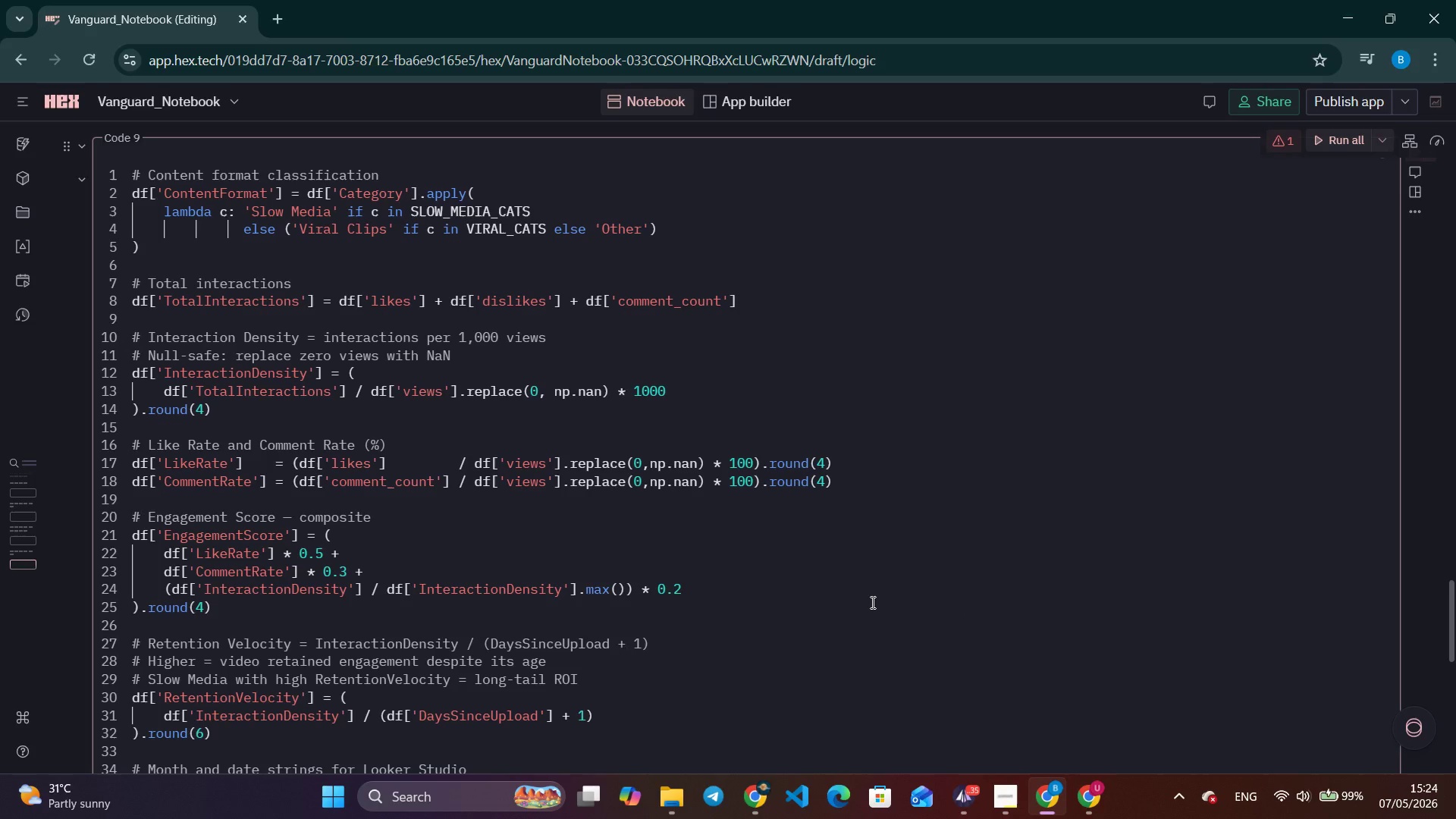 
wait(30.02)
 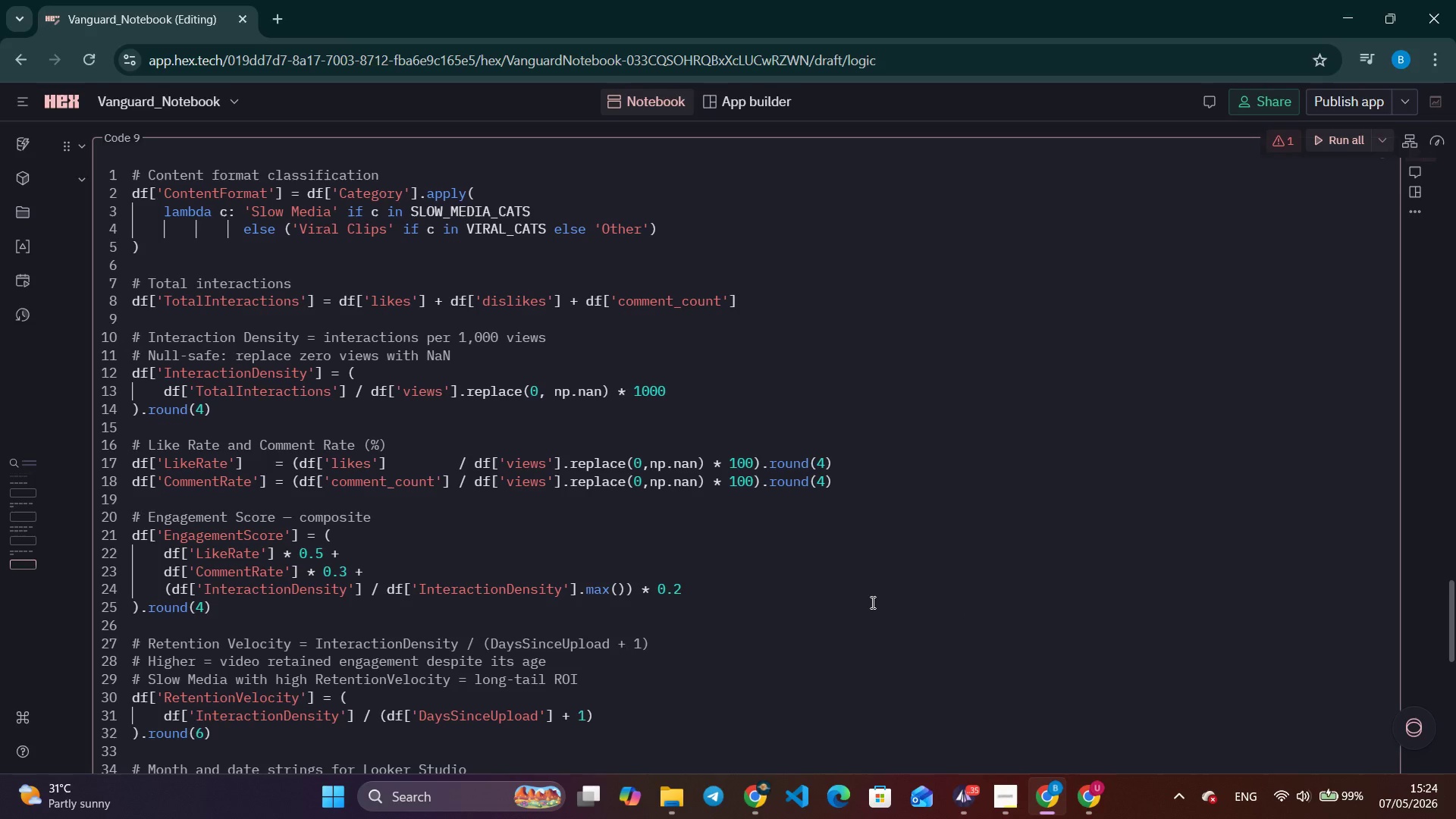 
left_click([958, 811])
 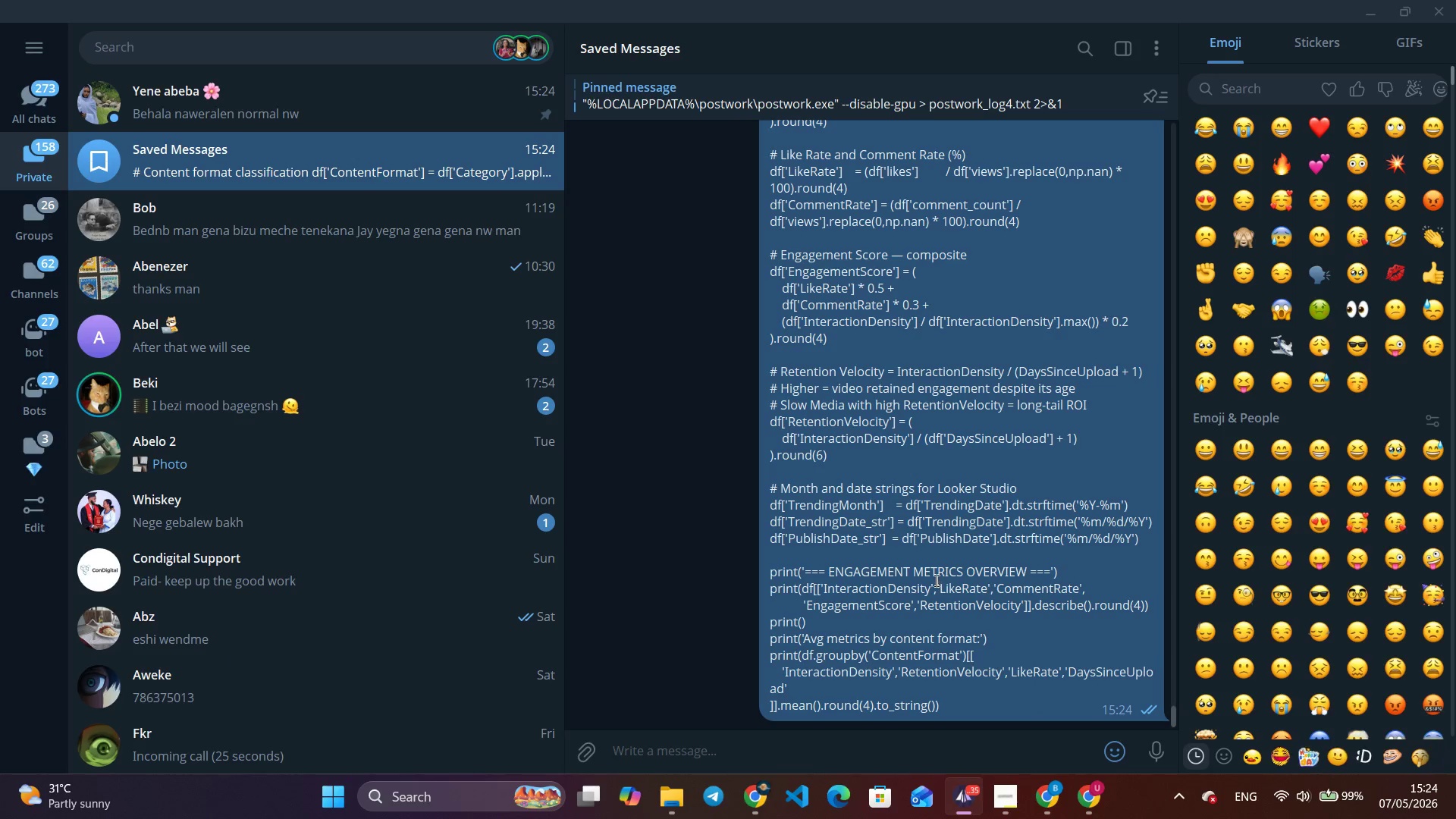 
right_click([934, 580])
 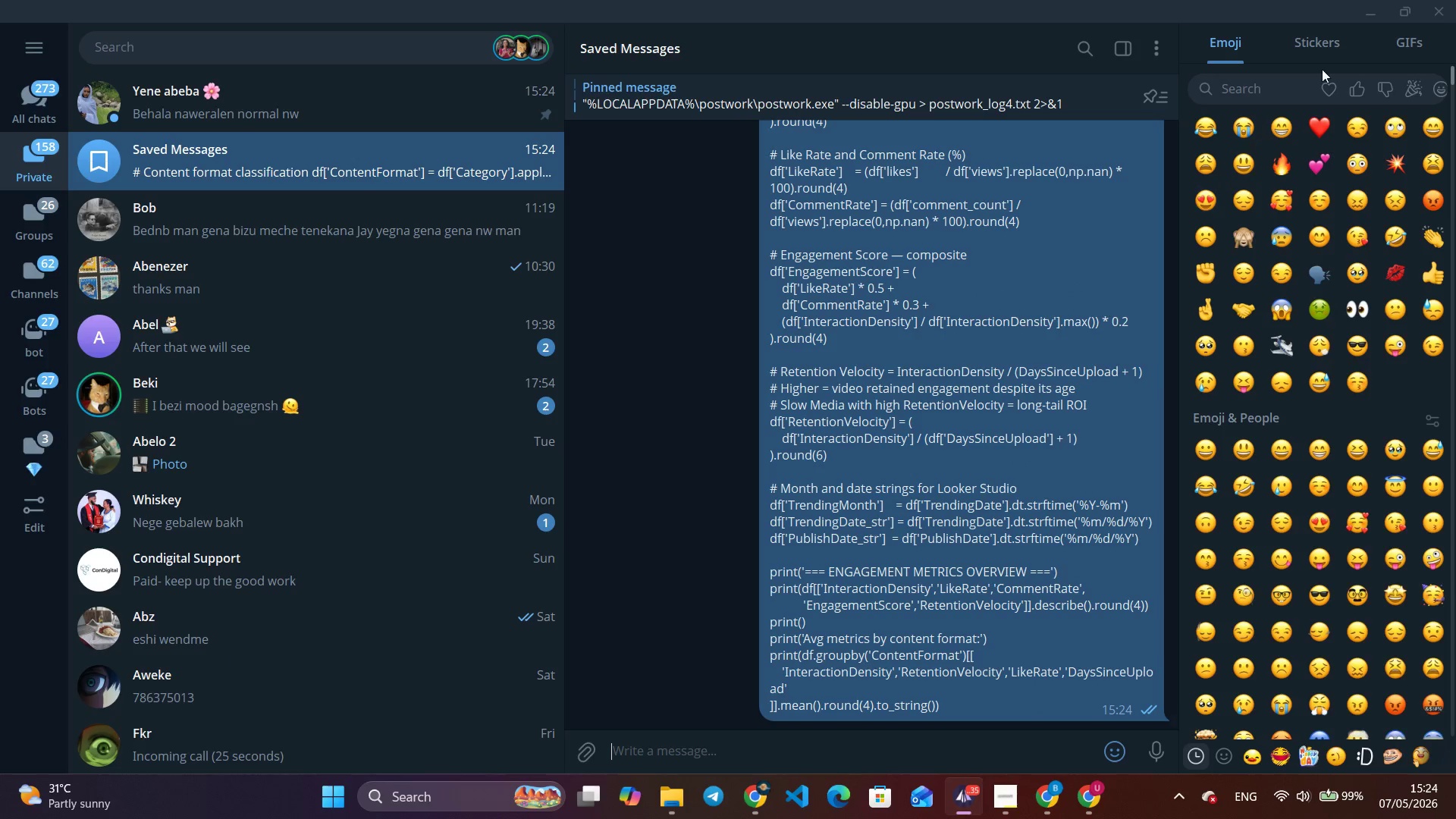 
left_click([1379, 14])
 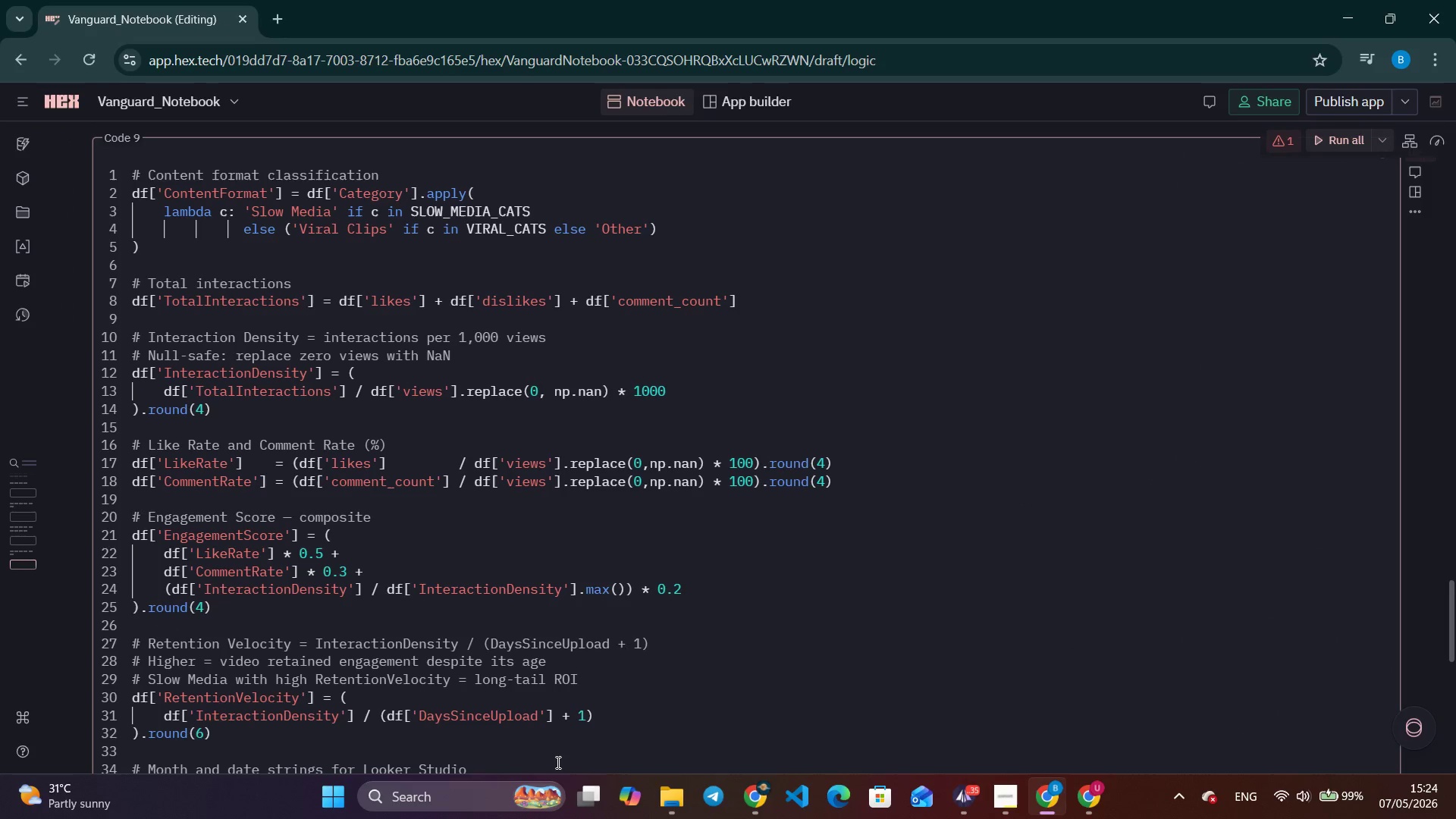 
left_click([762, 620])
 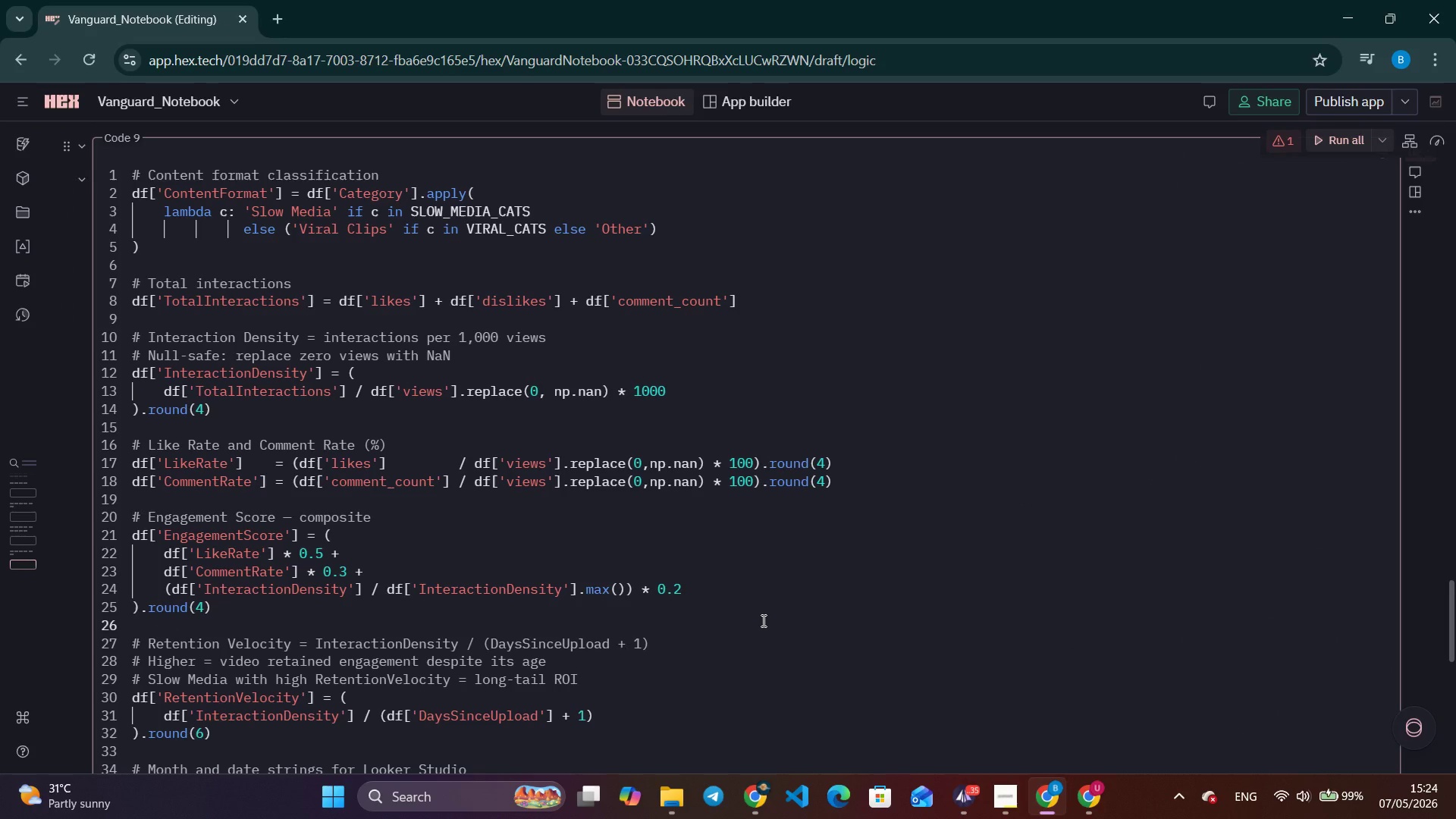 
key(Control+A)
 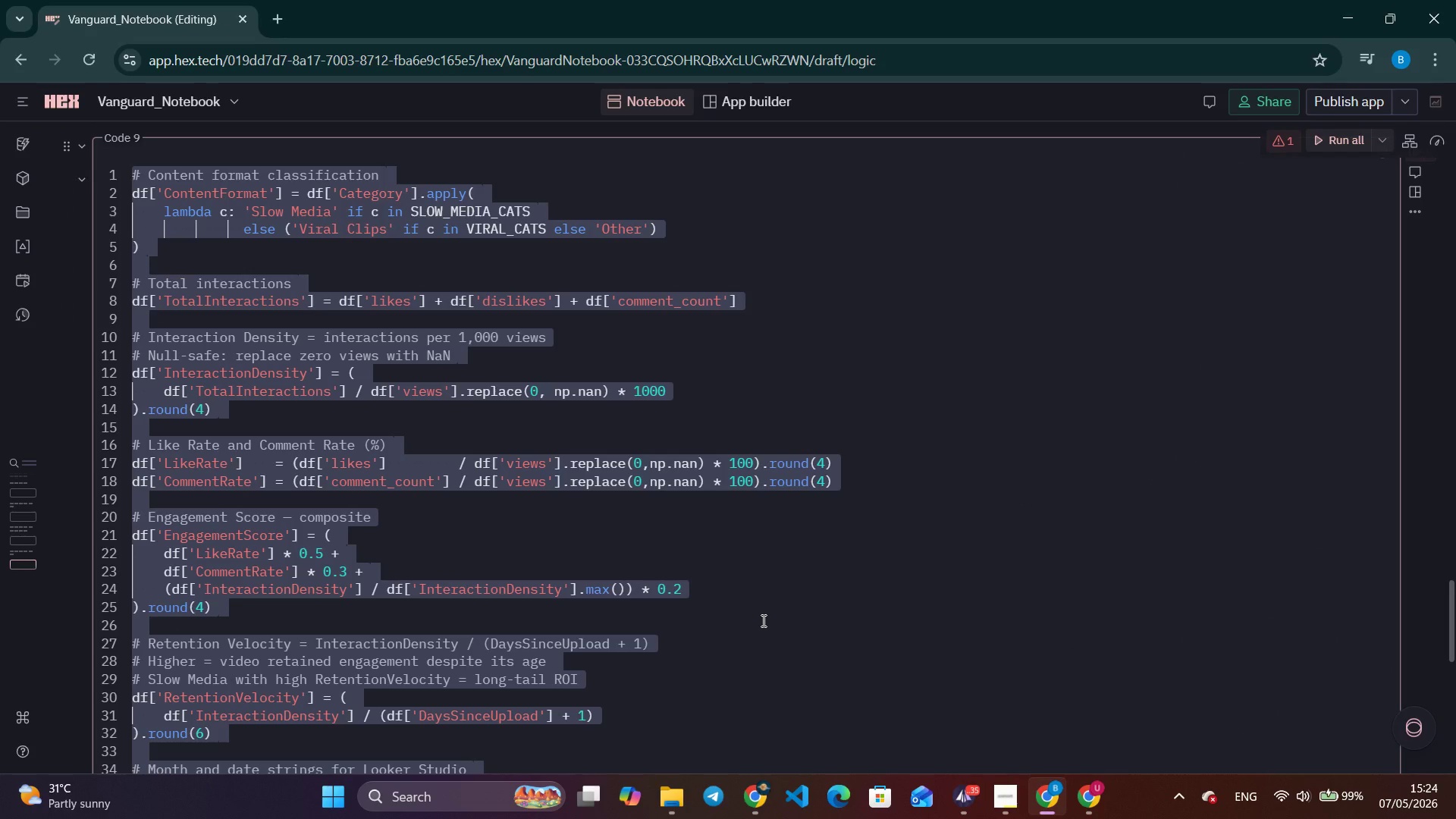 
key(Control+V)
 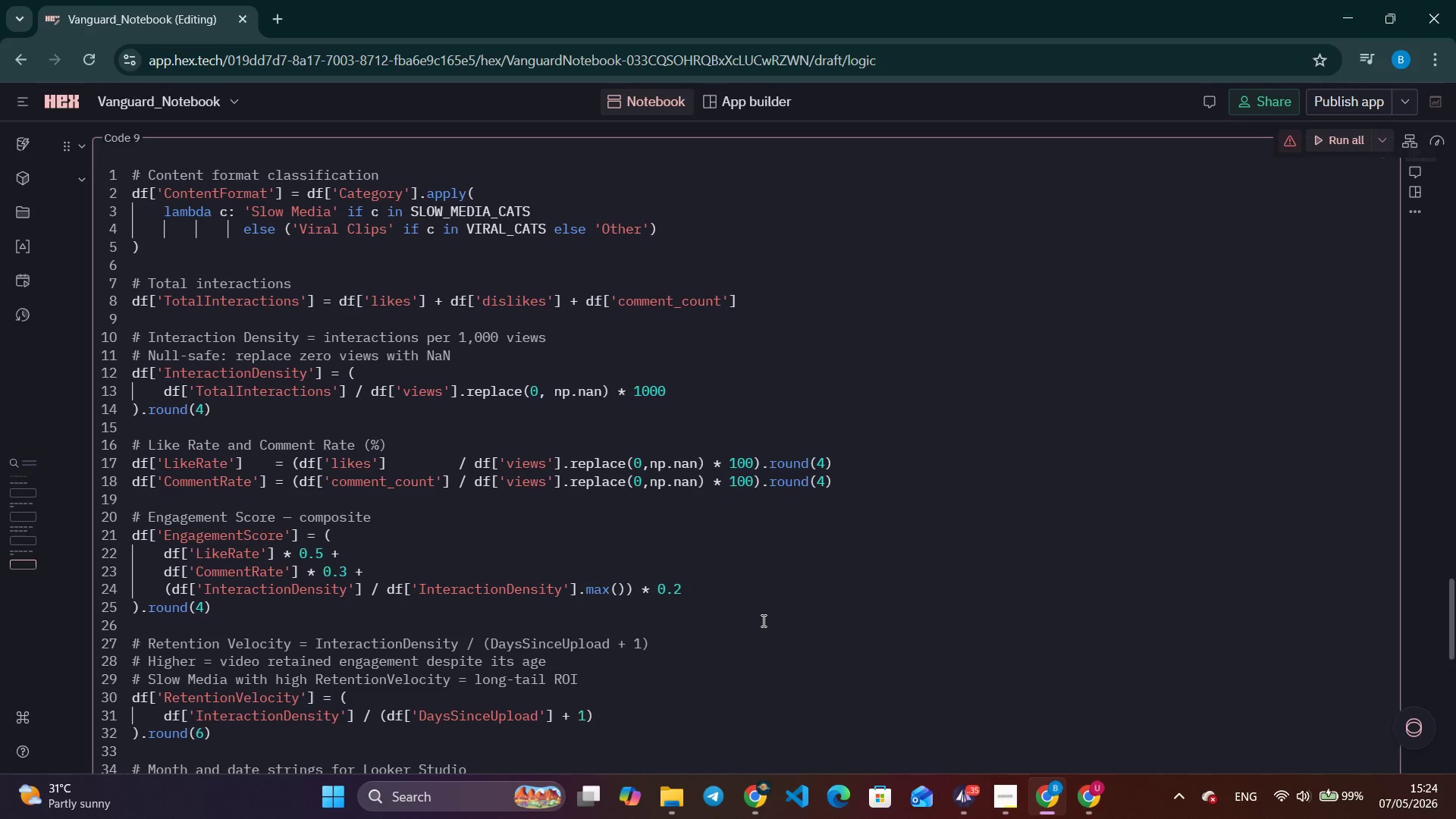 
scroll: coordinate [750, 619], scroll_direction: down, amount: 7.0
 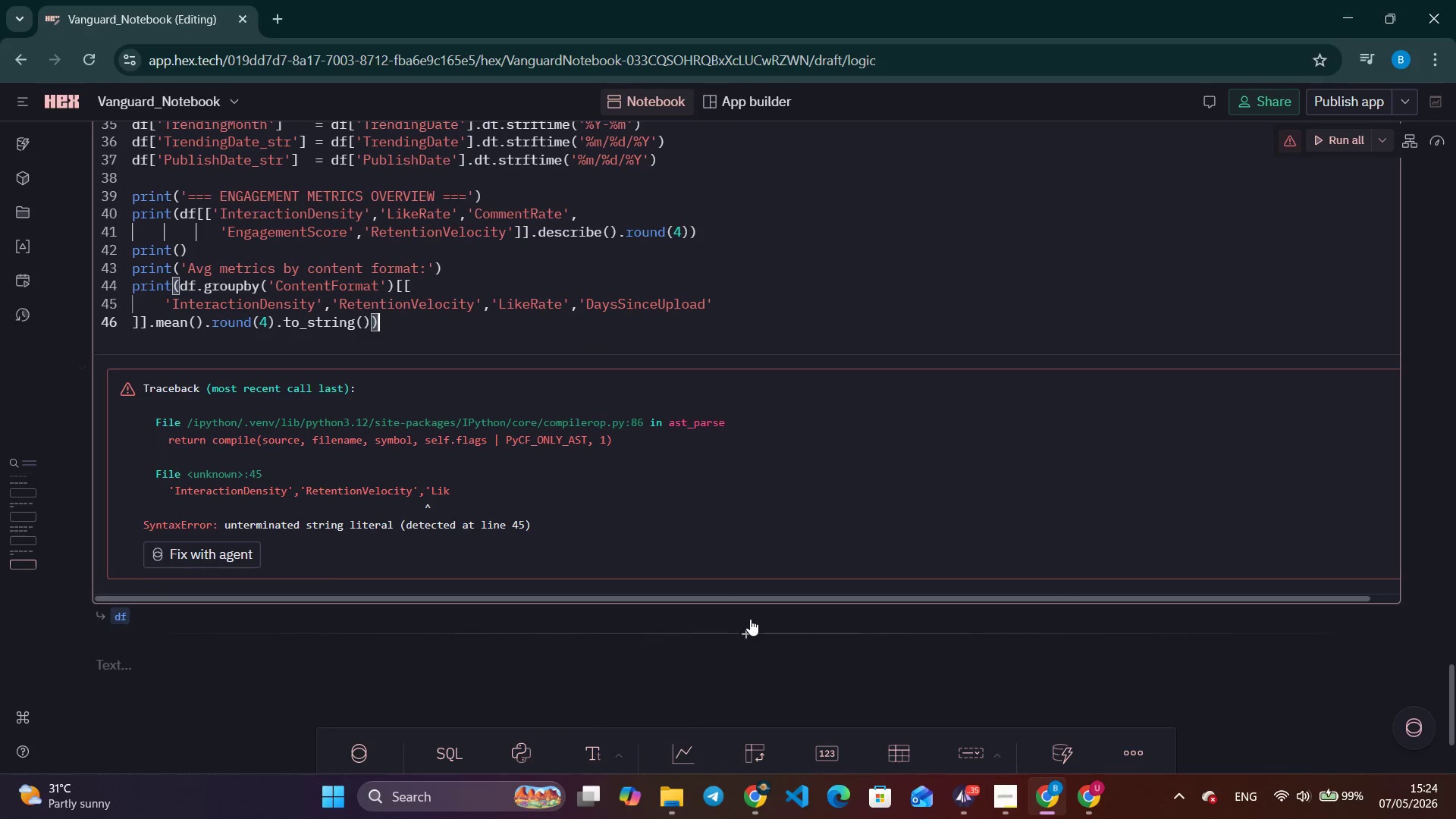 
scroll: coordinate [1316, 286], scroll_direction: up, amount: 8.0
 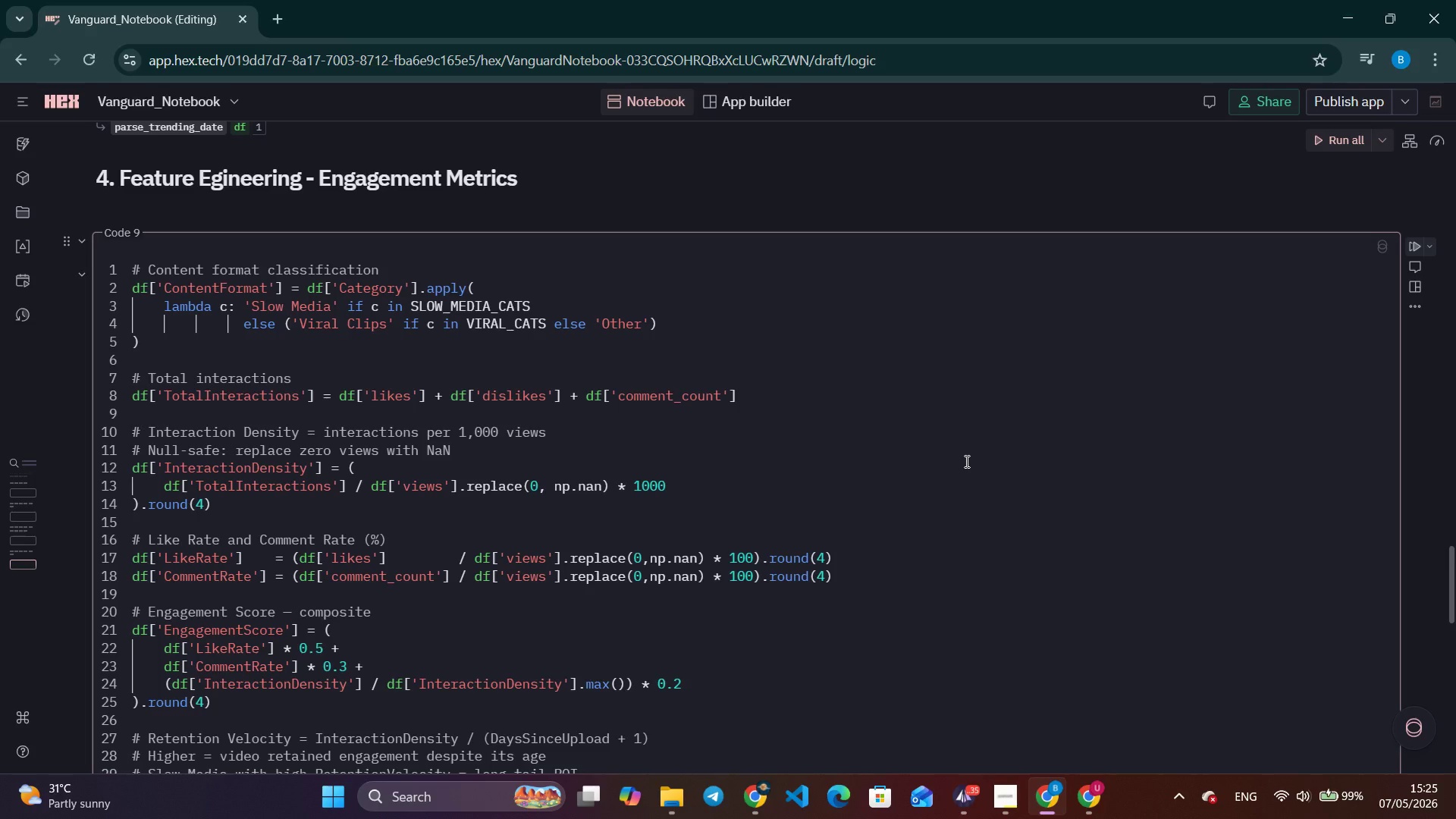 
wait(44.09)
 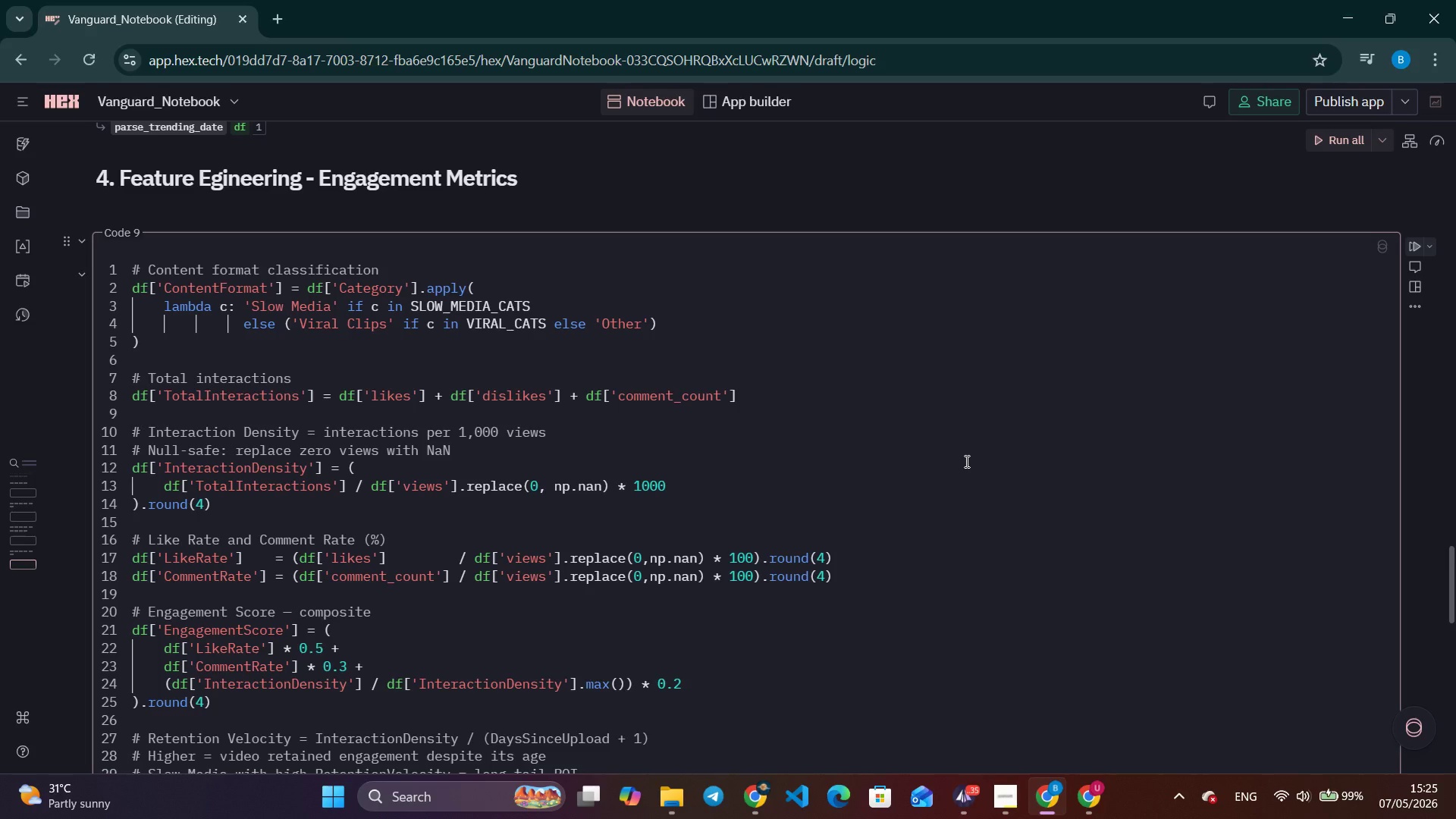 
scroll: coordinate [912, 484], scroll_direction: up, amount: 2.0
 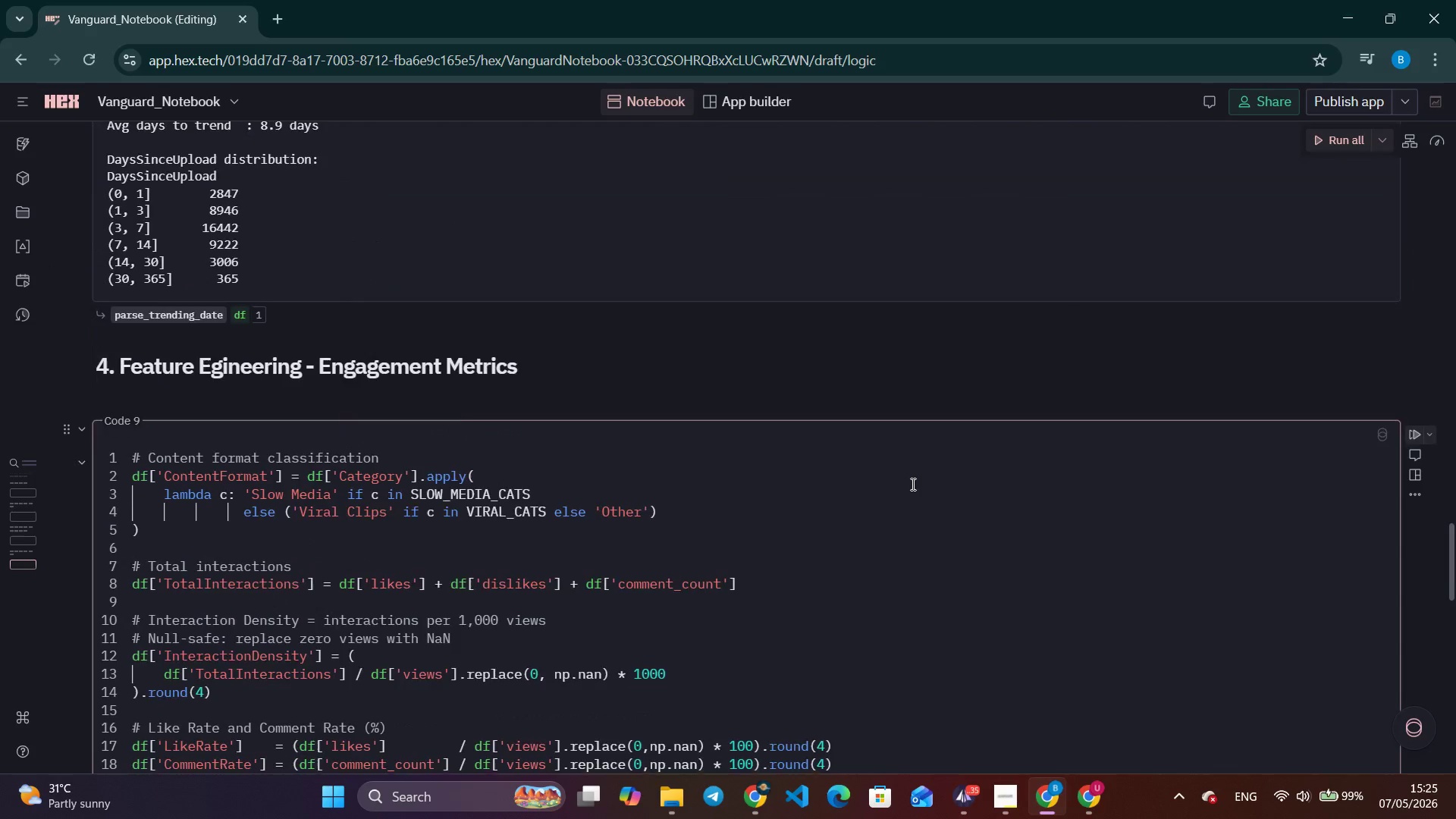 
scroll: coordinate [912, 484], scroll_direction: down, amount: 13.0
 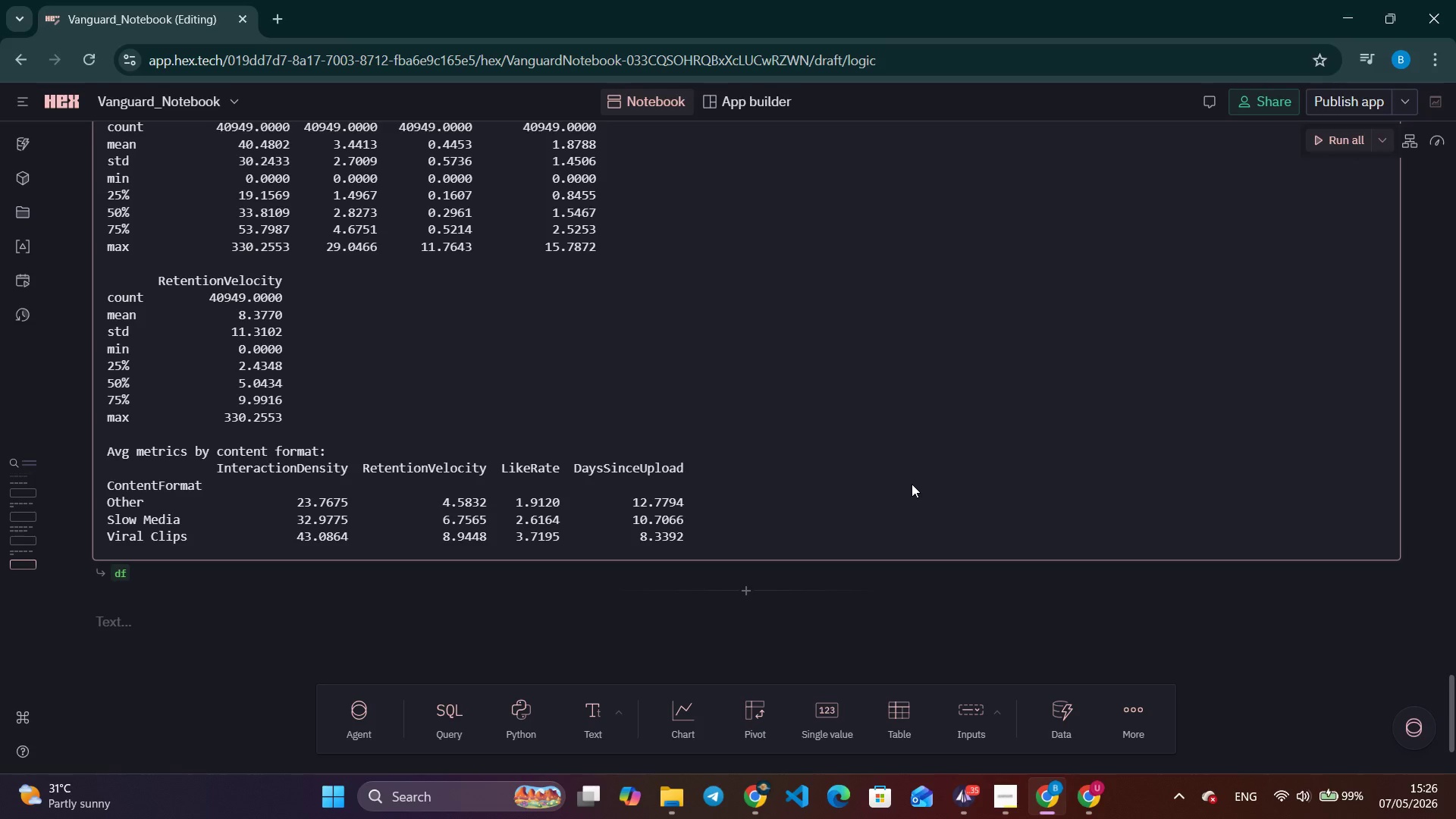 
wait(29.07)
 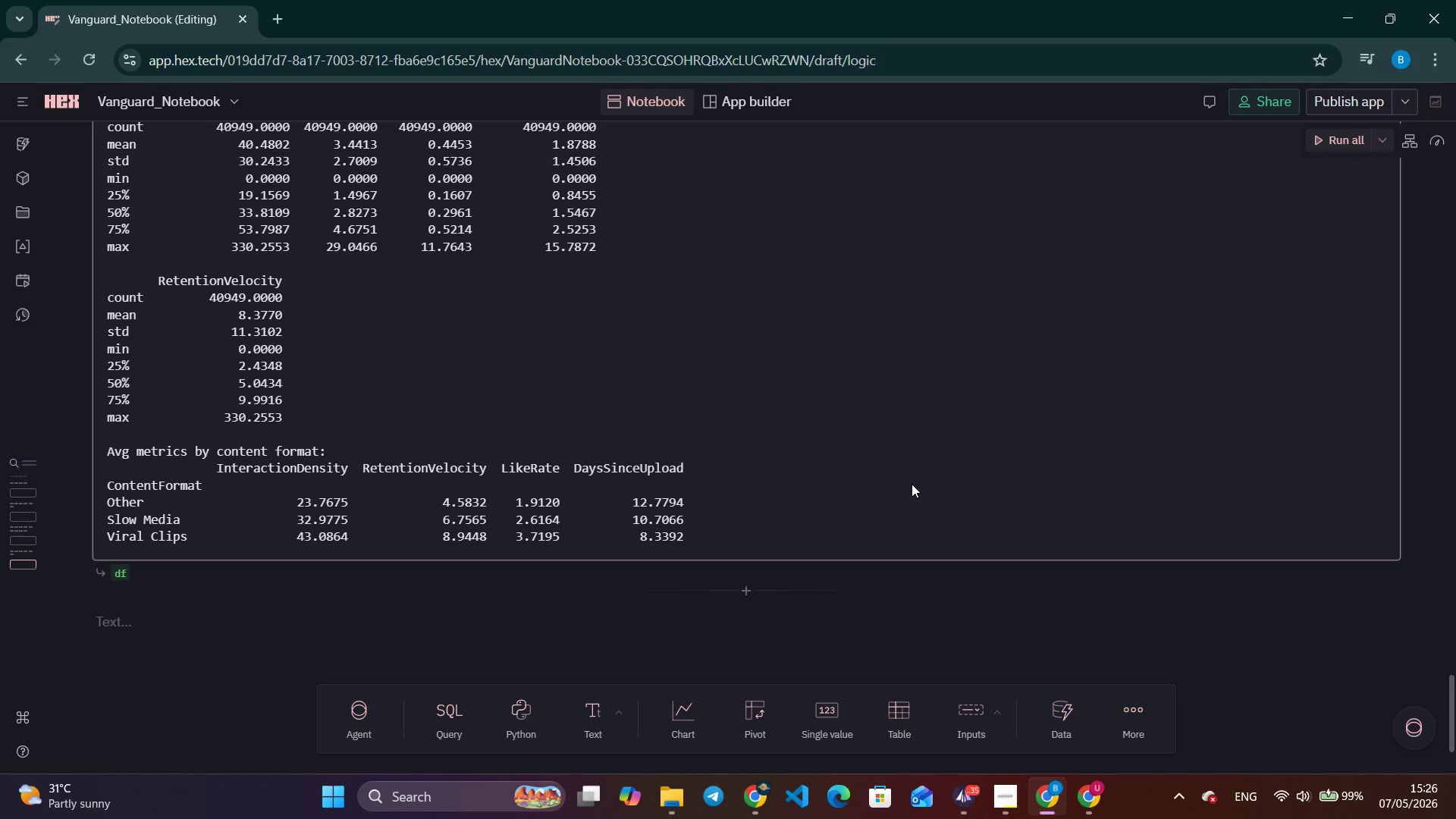 
scroll: coordinate [538, 603], scroll_direction: up, amount: 2.0
 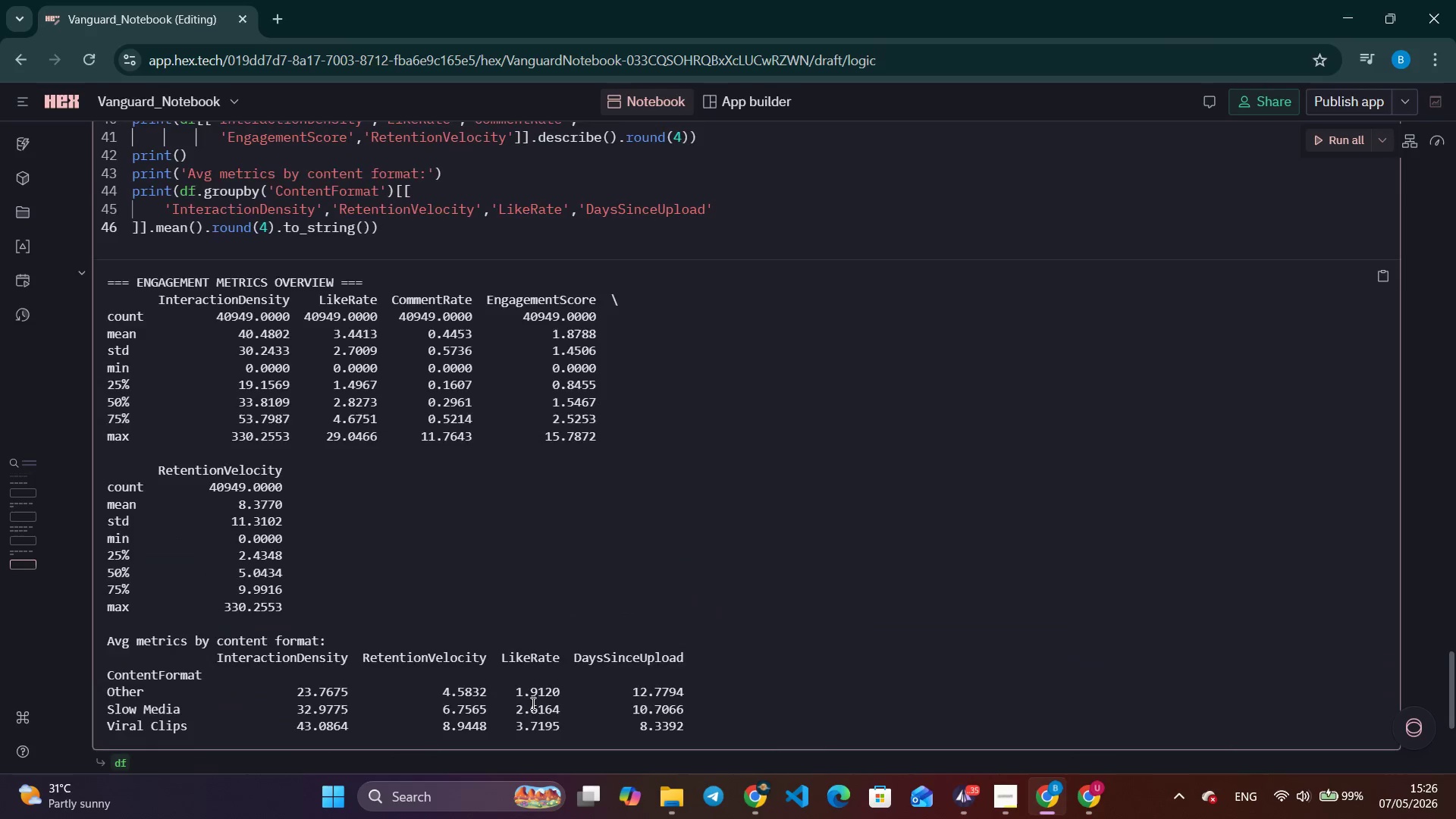 
scroll: coordinate [536, 701], scroll_direction: down, amount: 3.0
 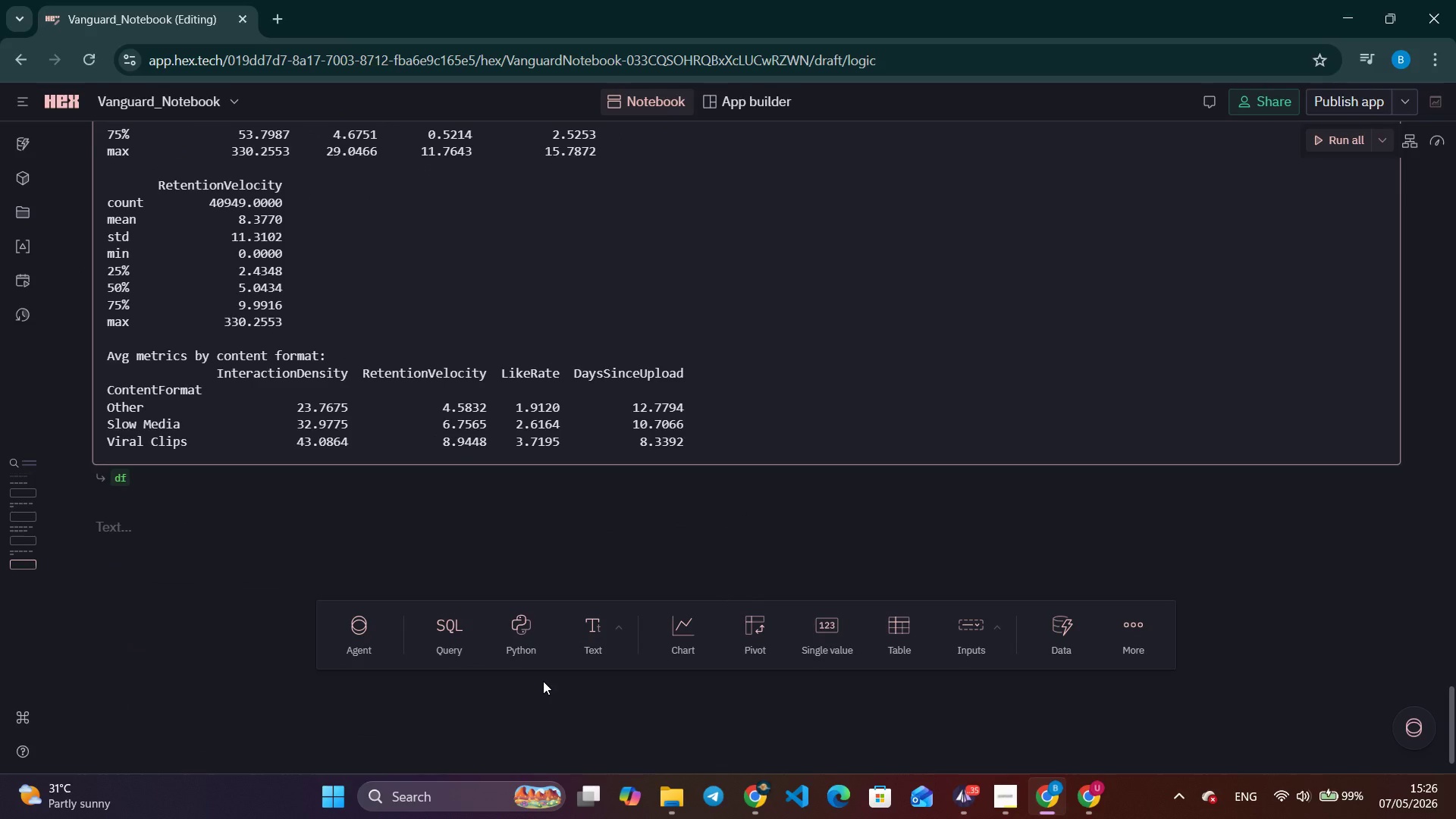 
wait(11.39)
 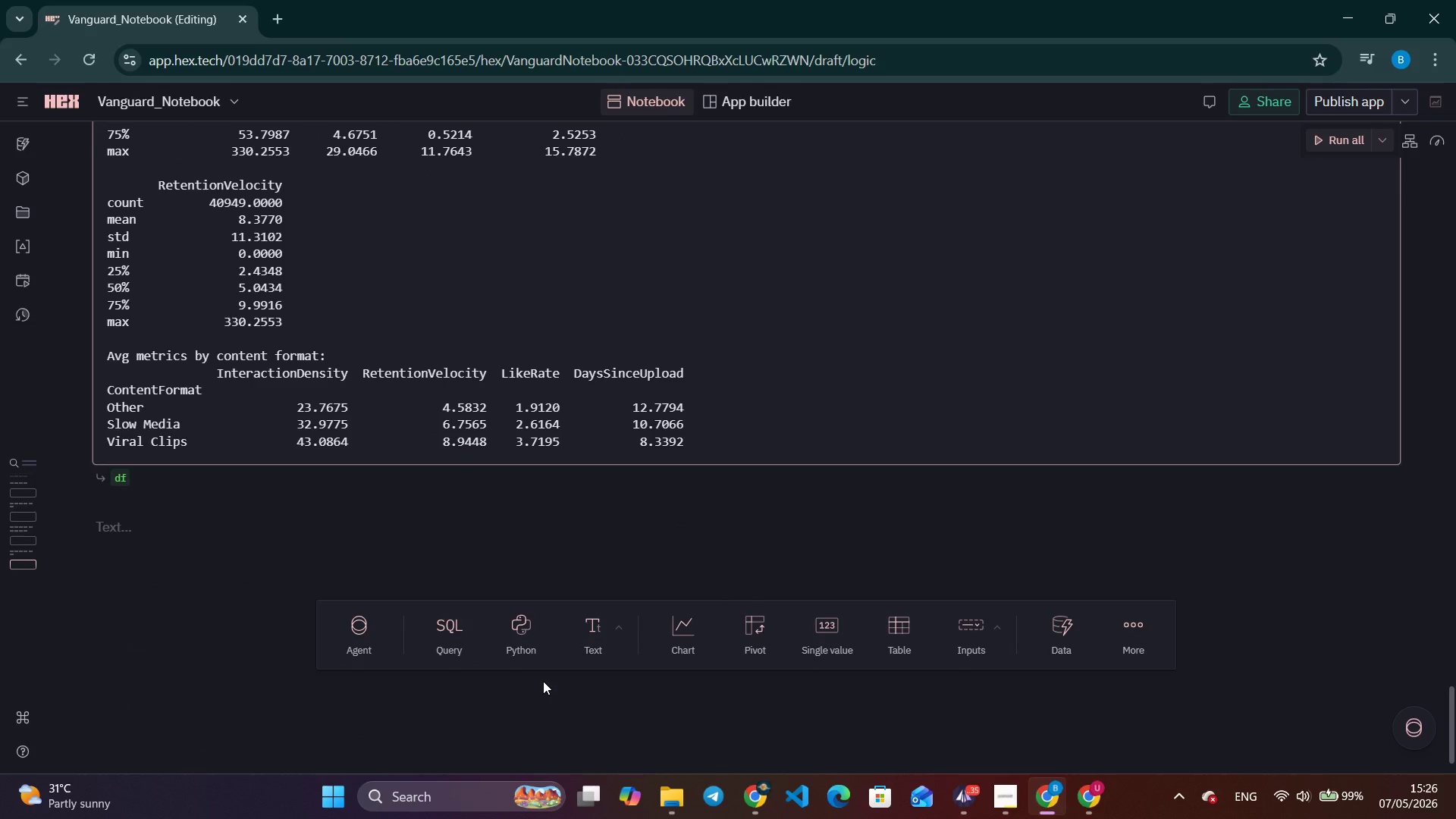 
scroll: coordinate [543, 681], scroll_direction: down, amount: 3.0
 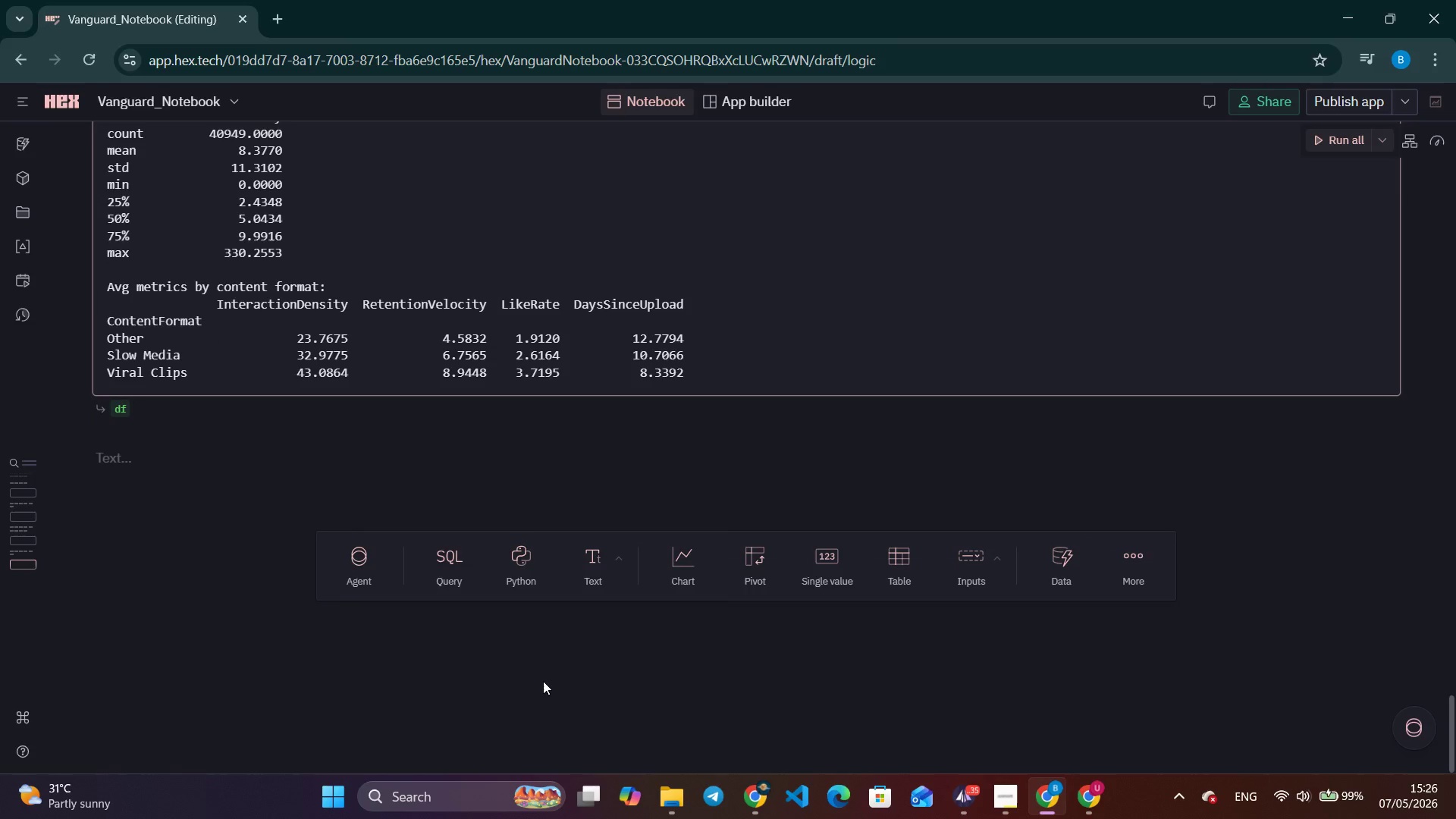 
wait(11.75)
 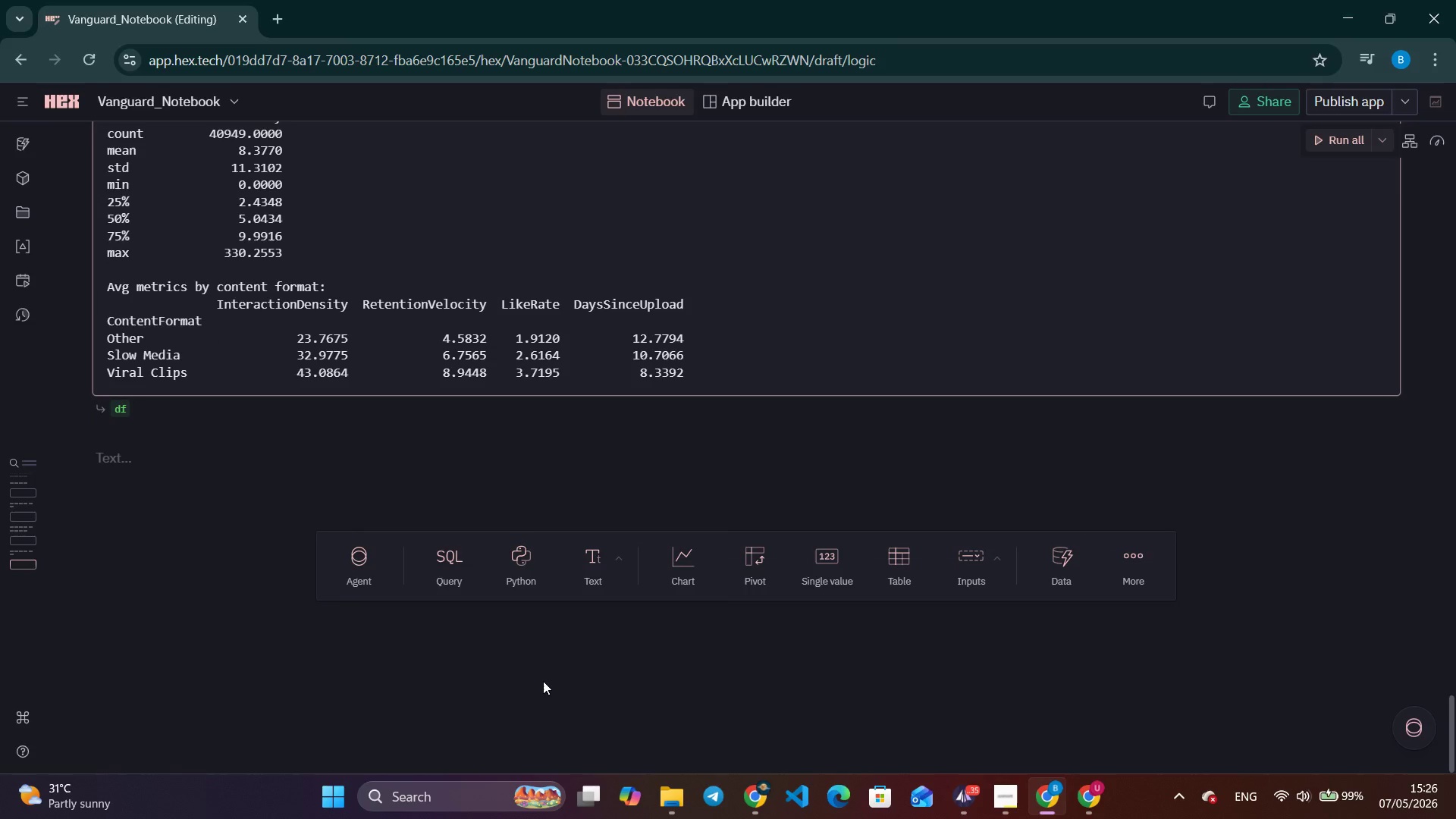 
scroll: coordinate [543, 681], scroll_direction: down, amount: 1.0
 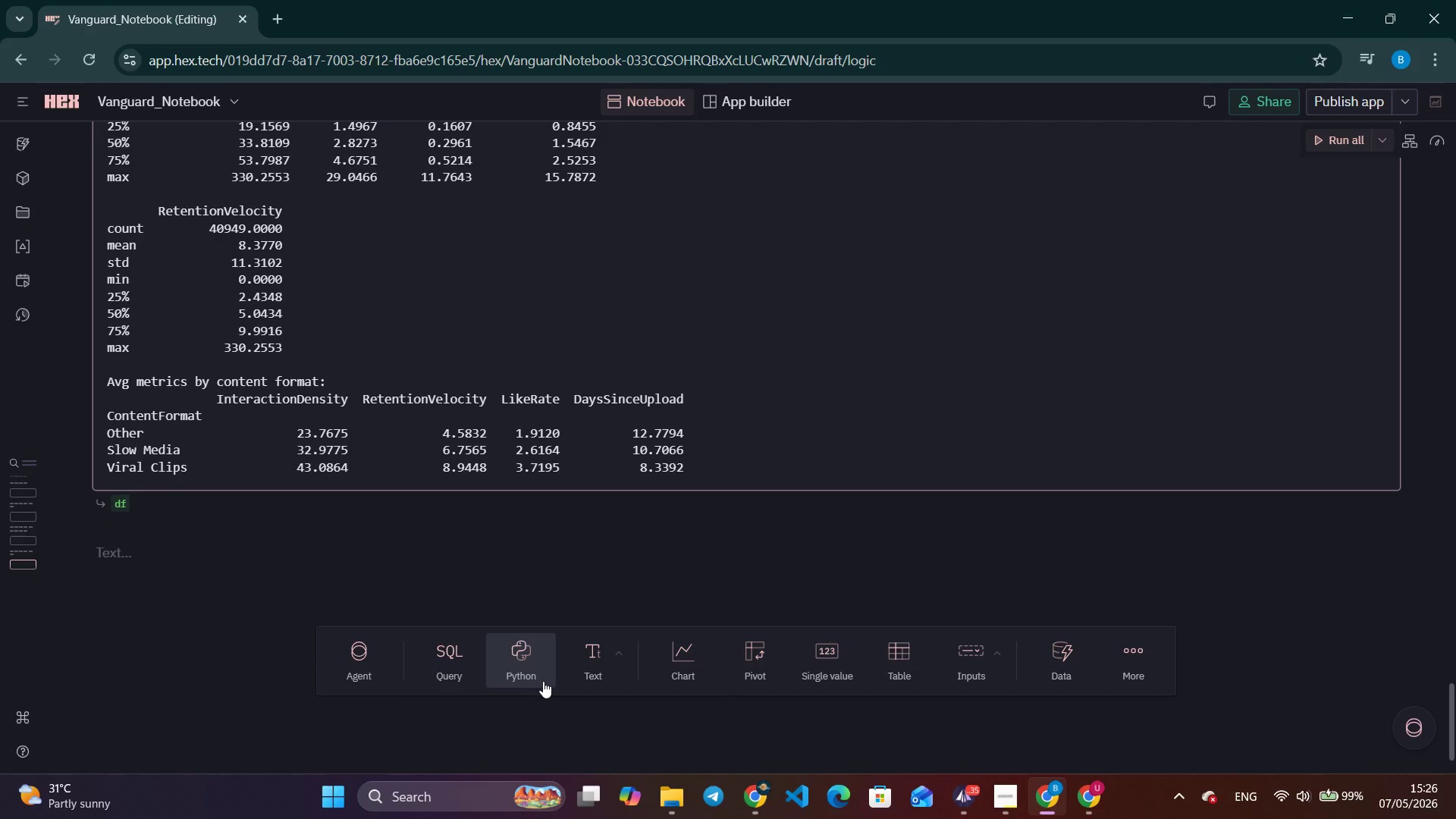 
wait(10.17)
 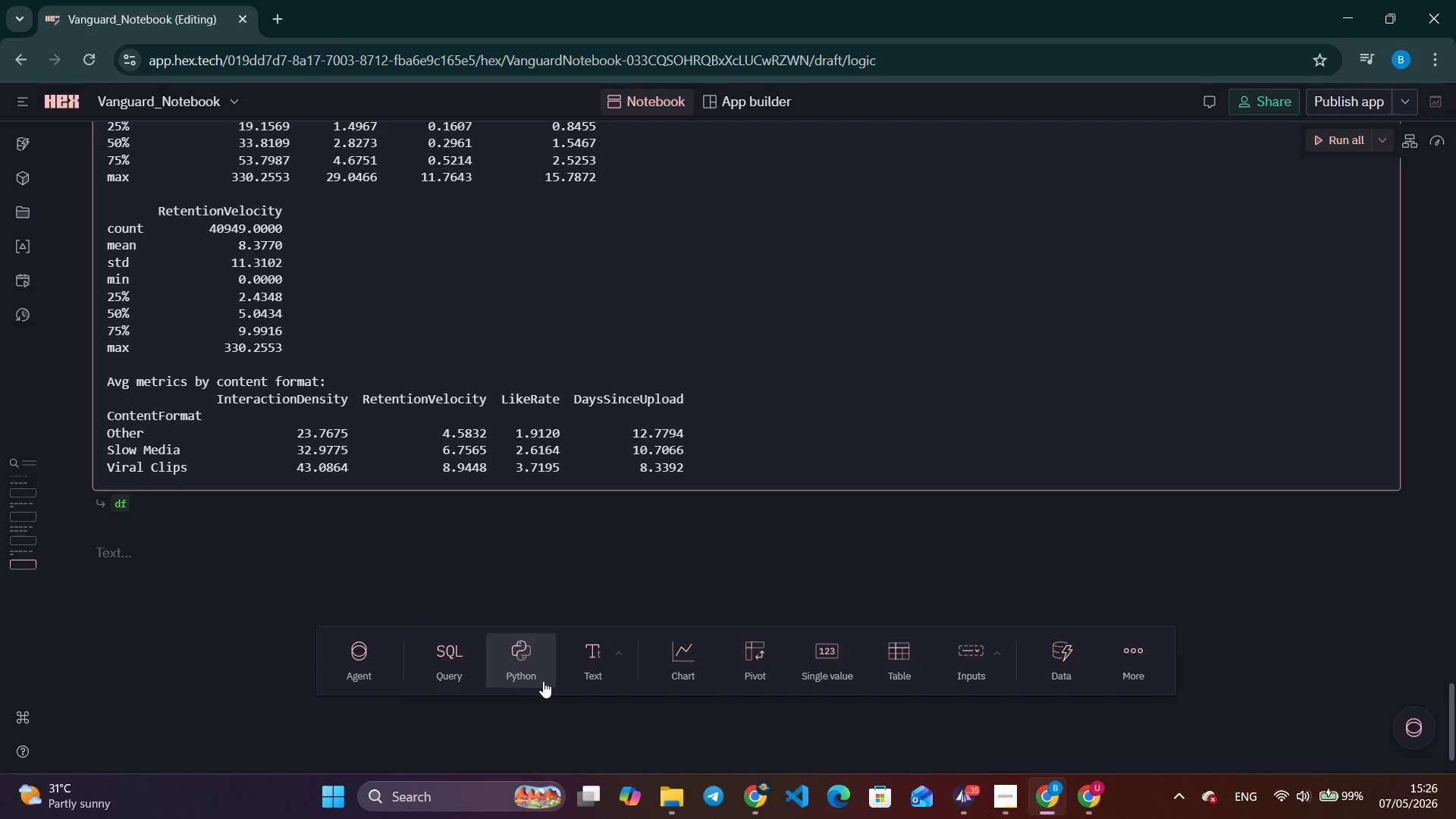 
left_click([594, 646])
 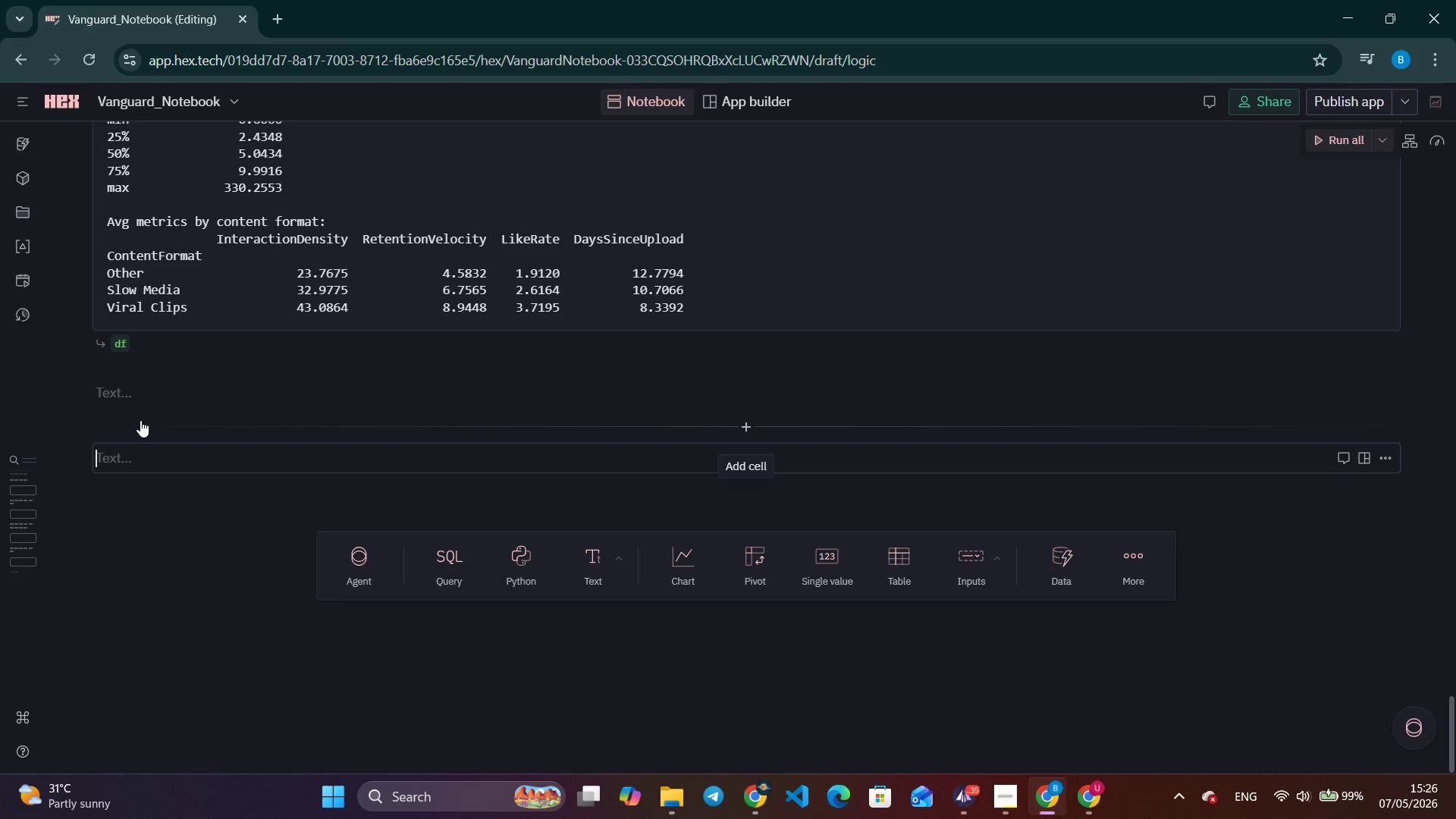 
wait(7.89)
 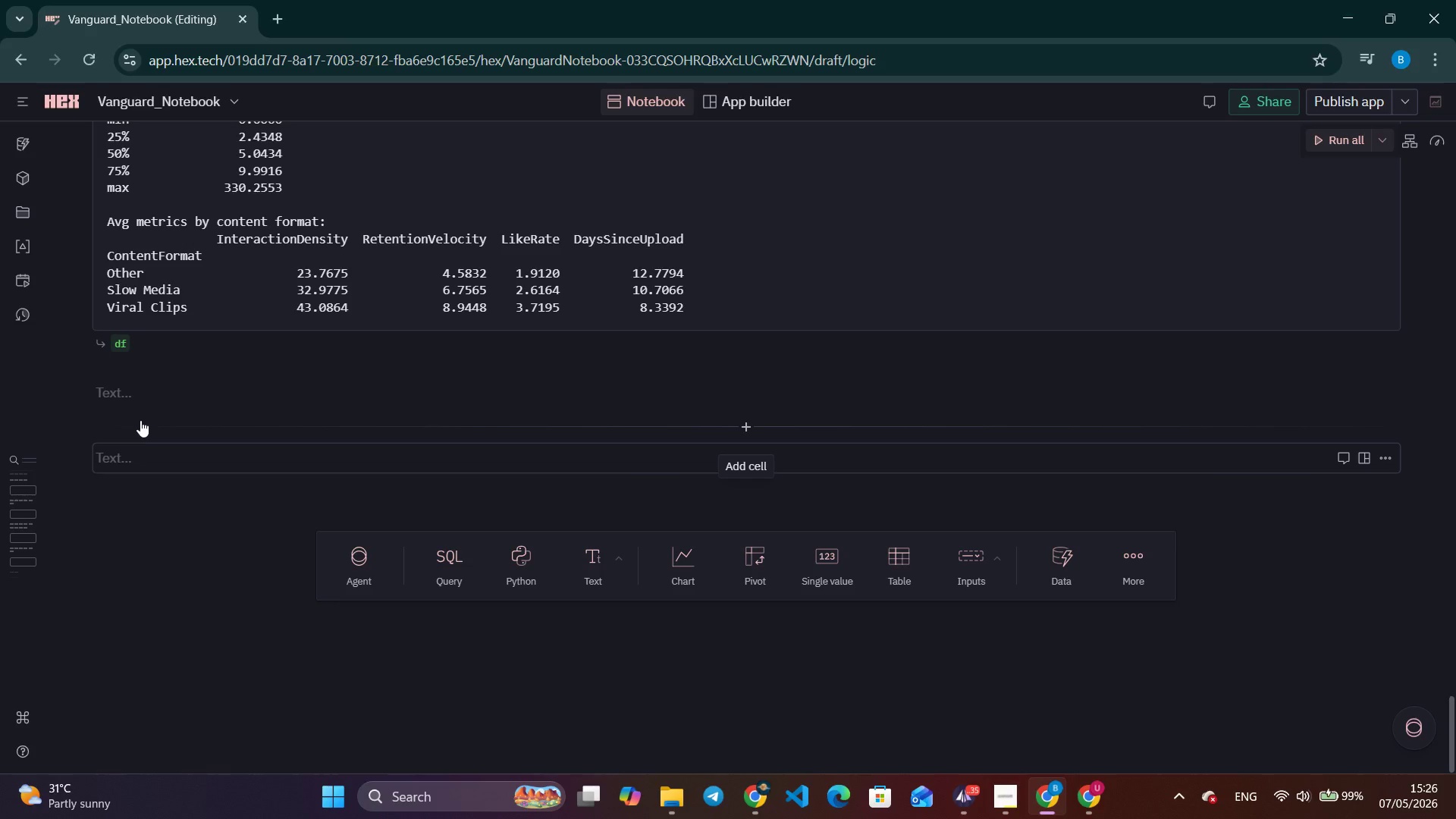 
type(### 5. S)
 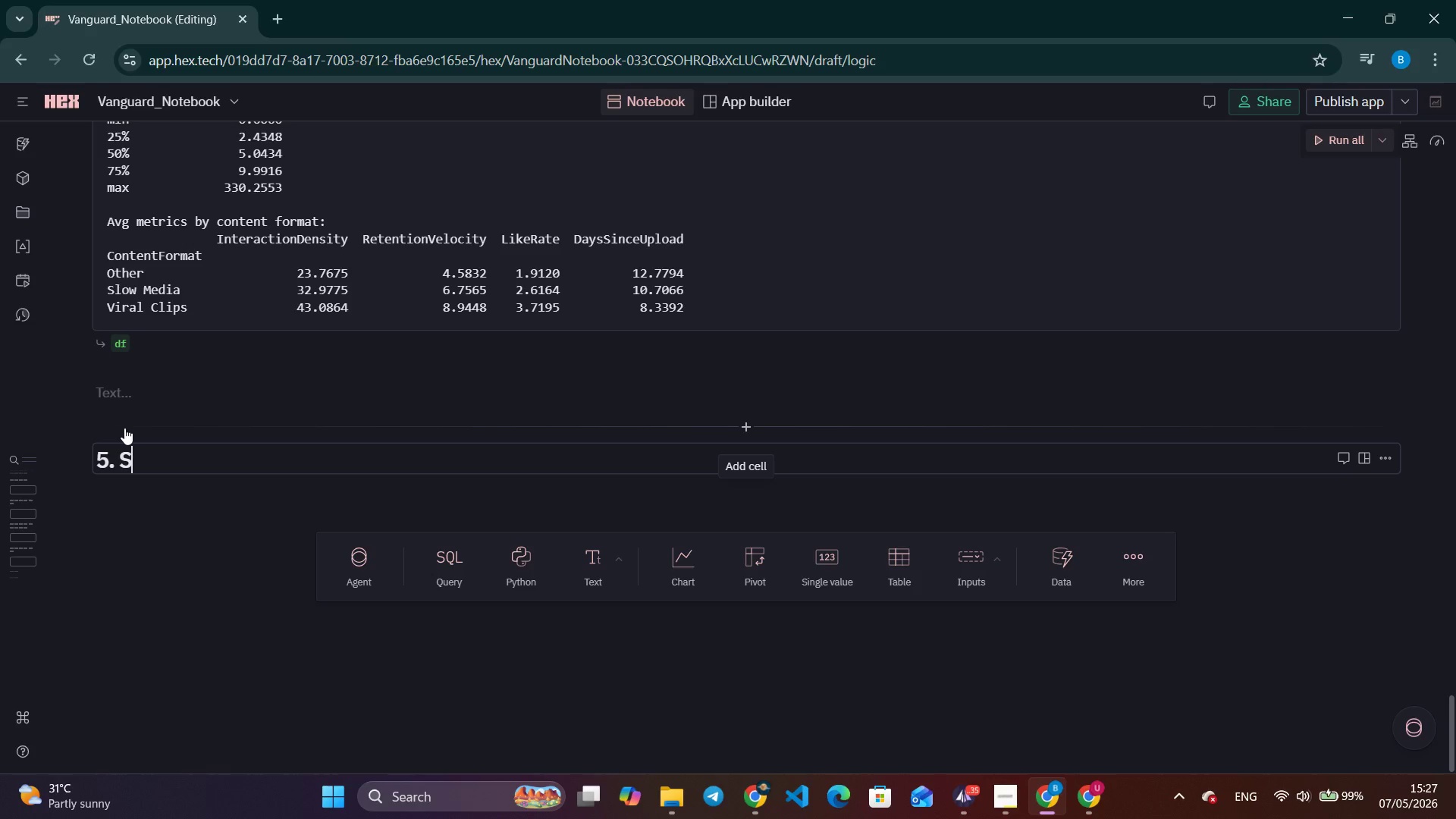 
wait(22.36)
 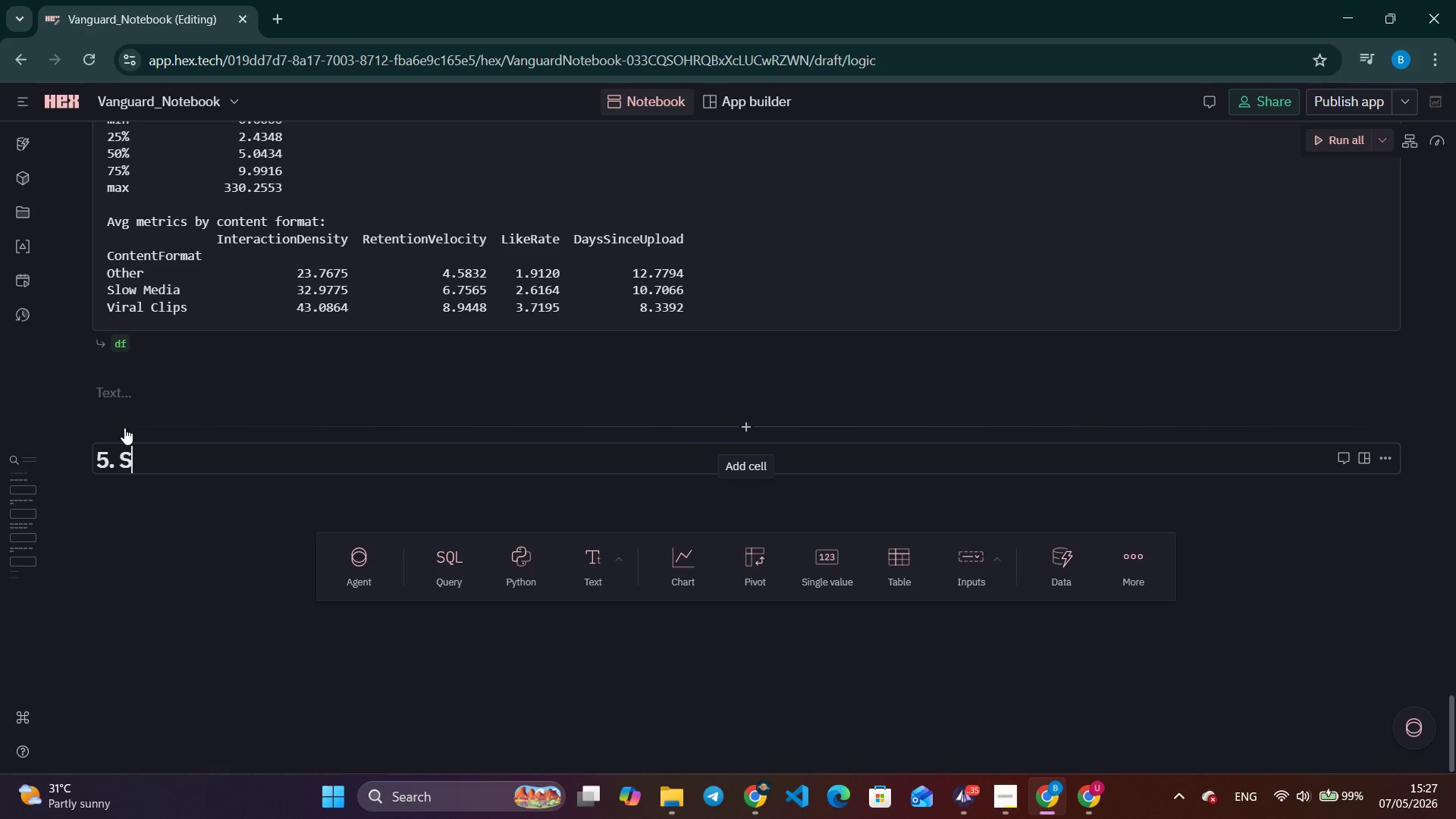 
type(tatistical Analysis - E)
 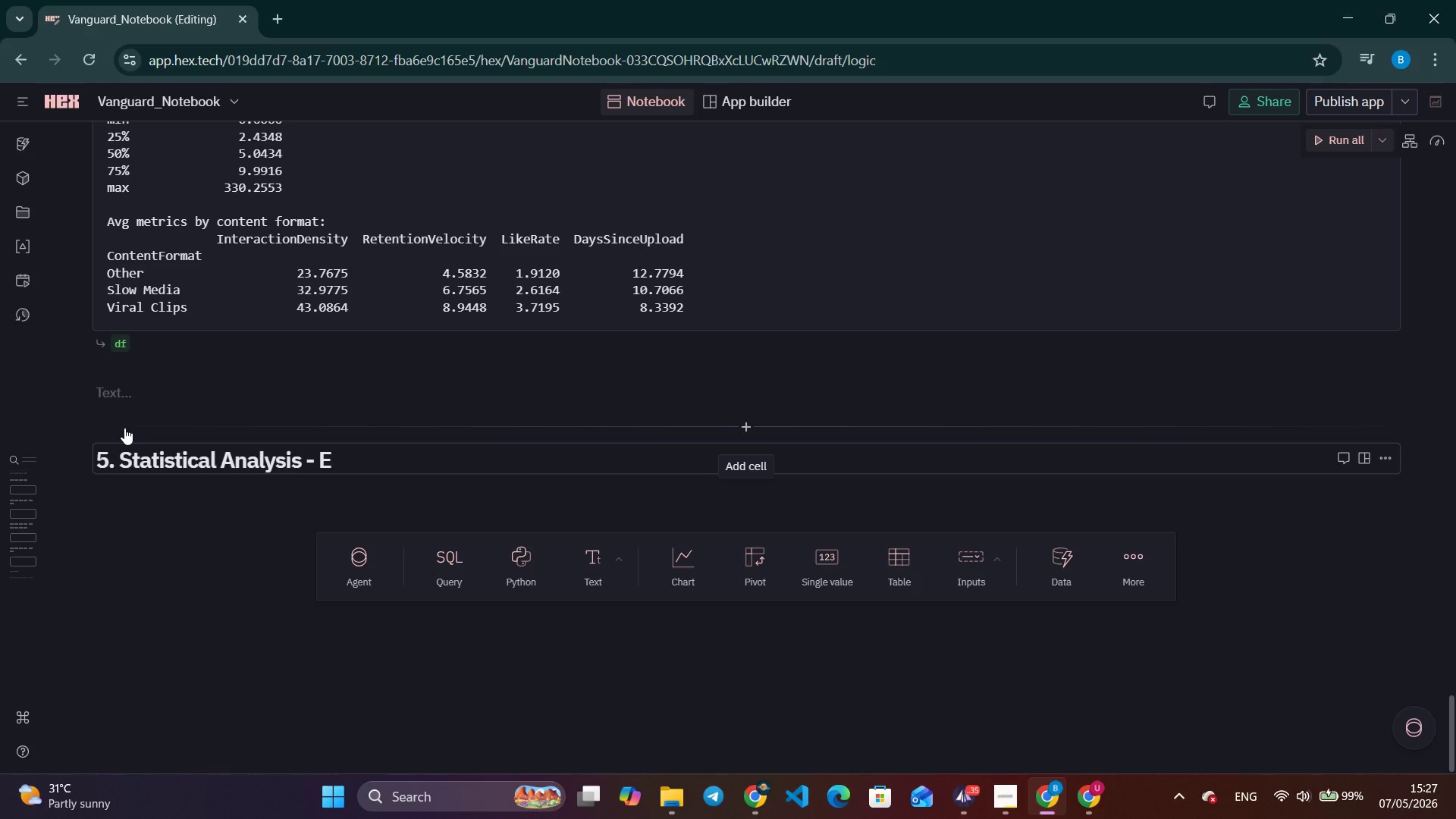 
type(ngagement Decay)
 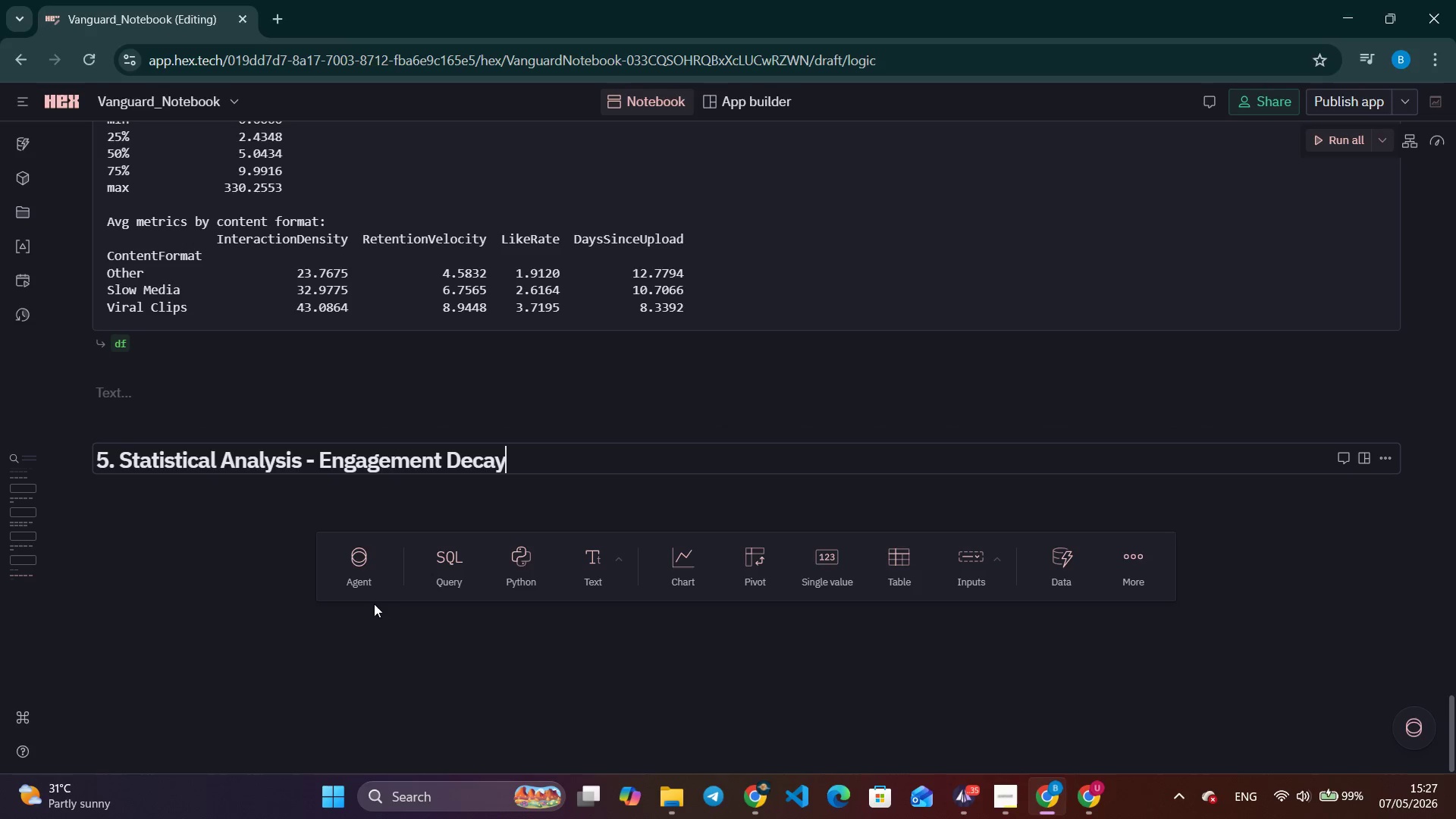 
double_click([525, 565])
 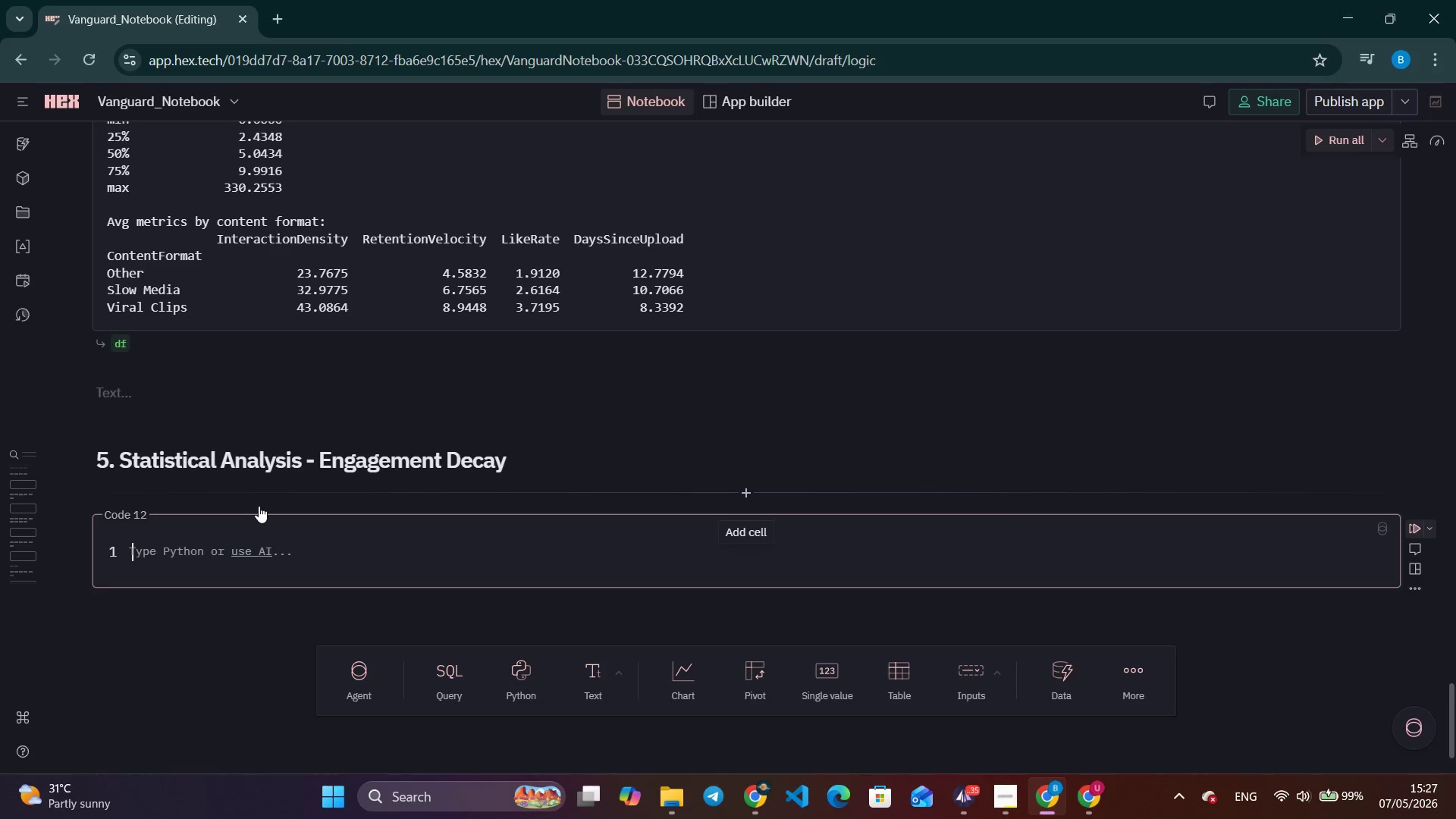 
type(print('=== STATISTICAL CORRELATION ANALYSIS ===)
 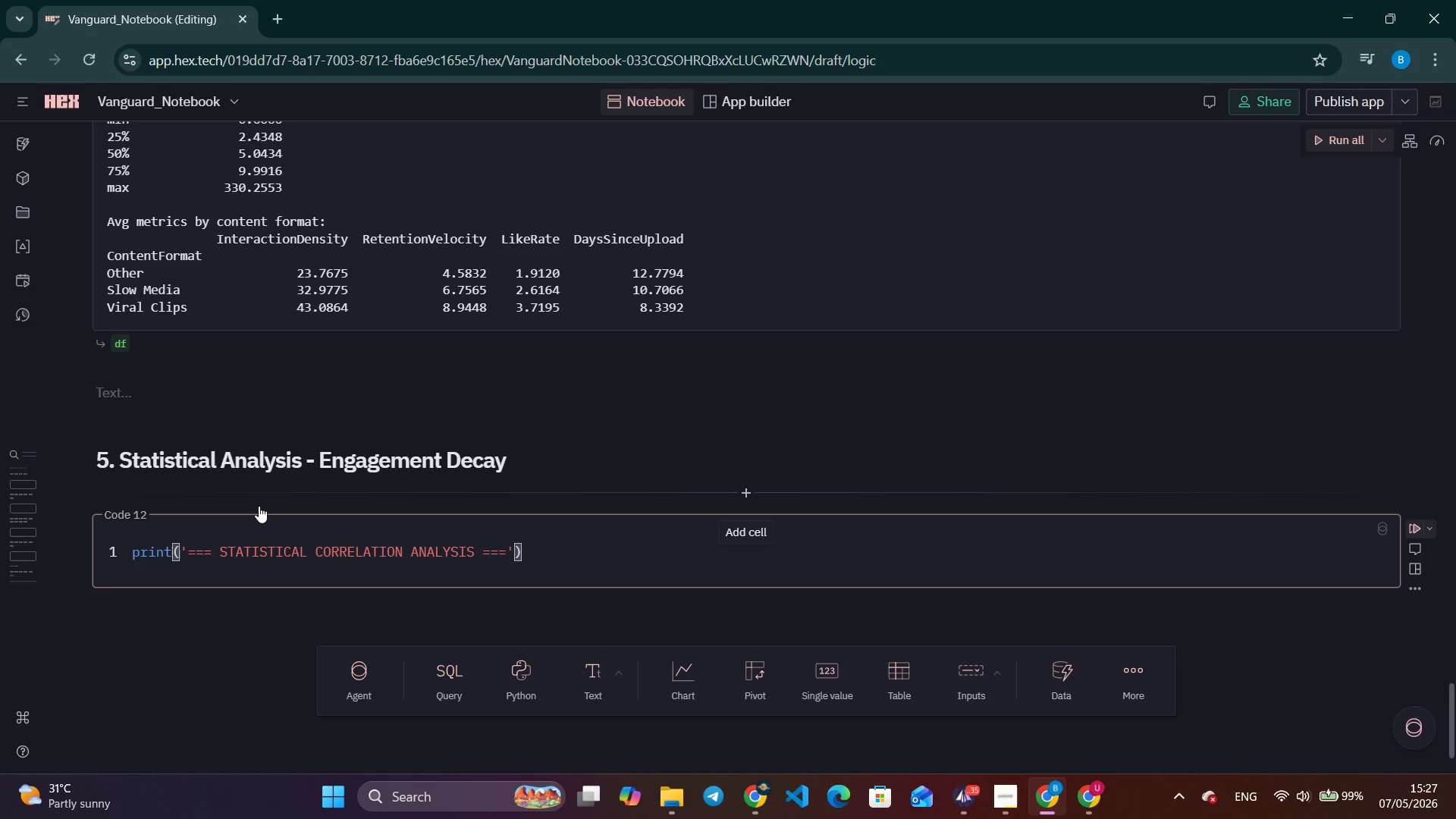 
key(ArrowRight)
 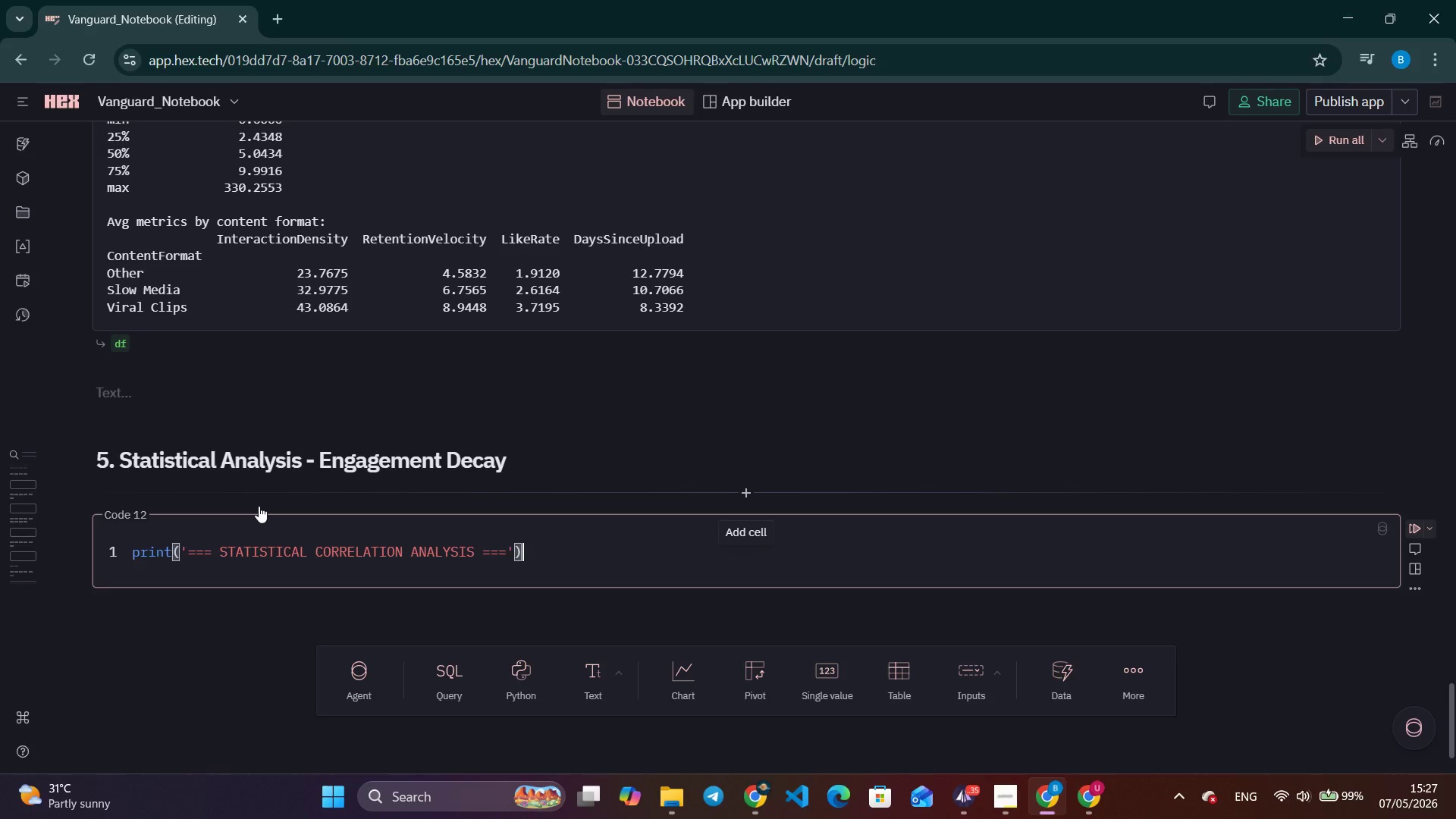 
key(ArrowRight)
 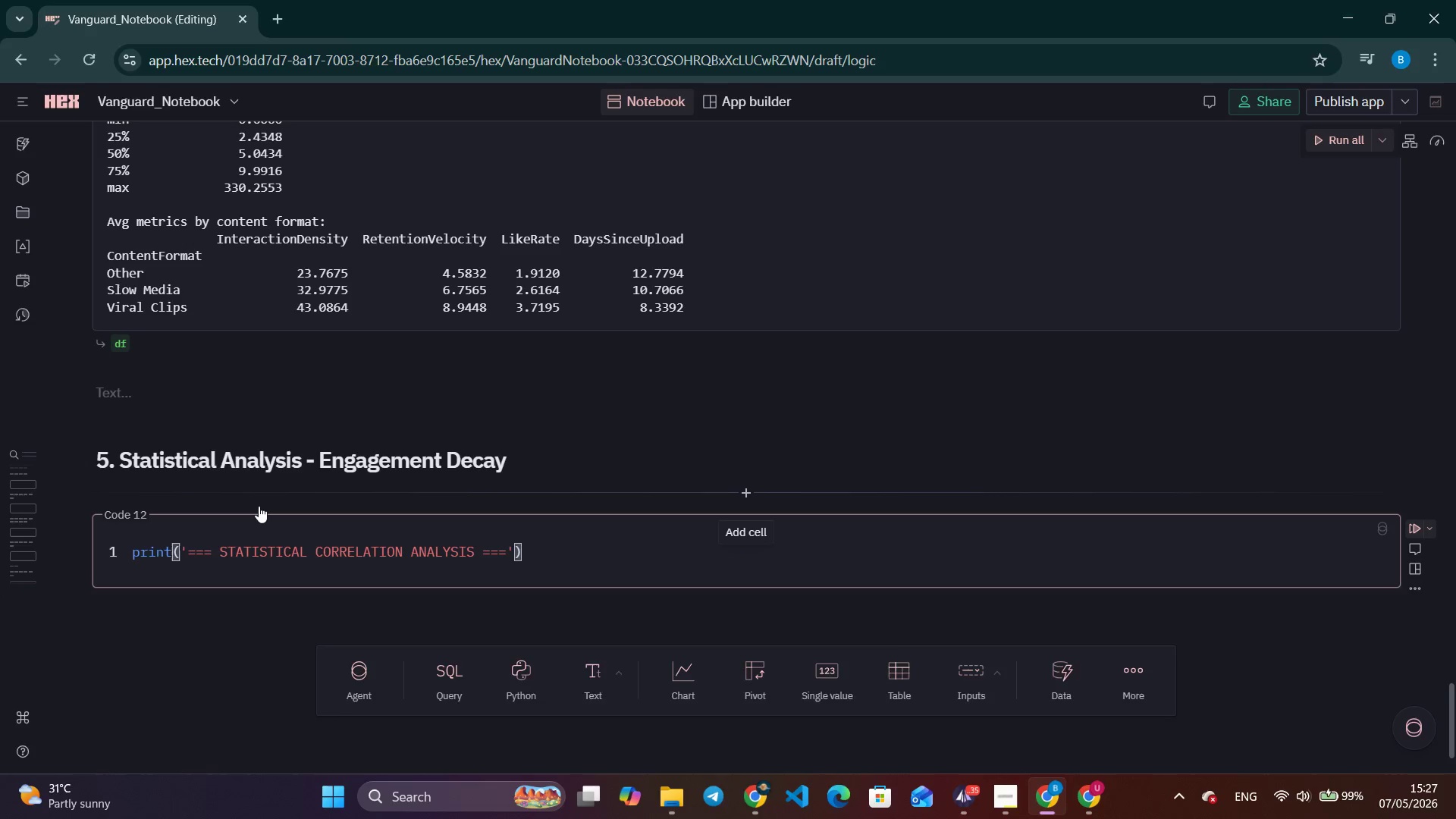 
key(Enter)
 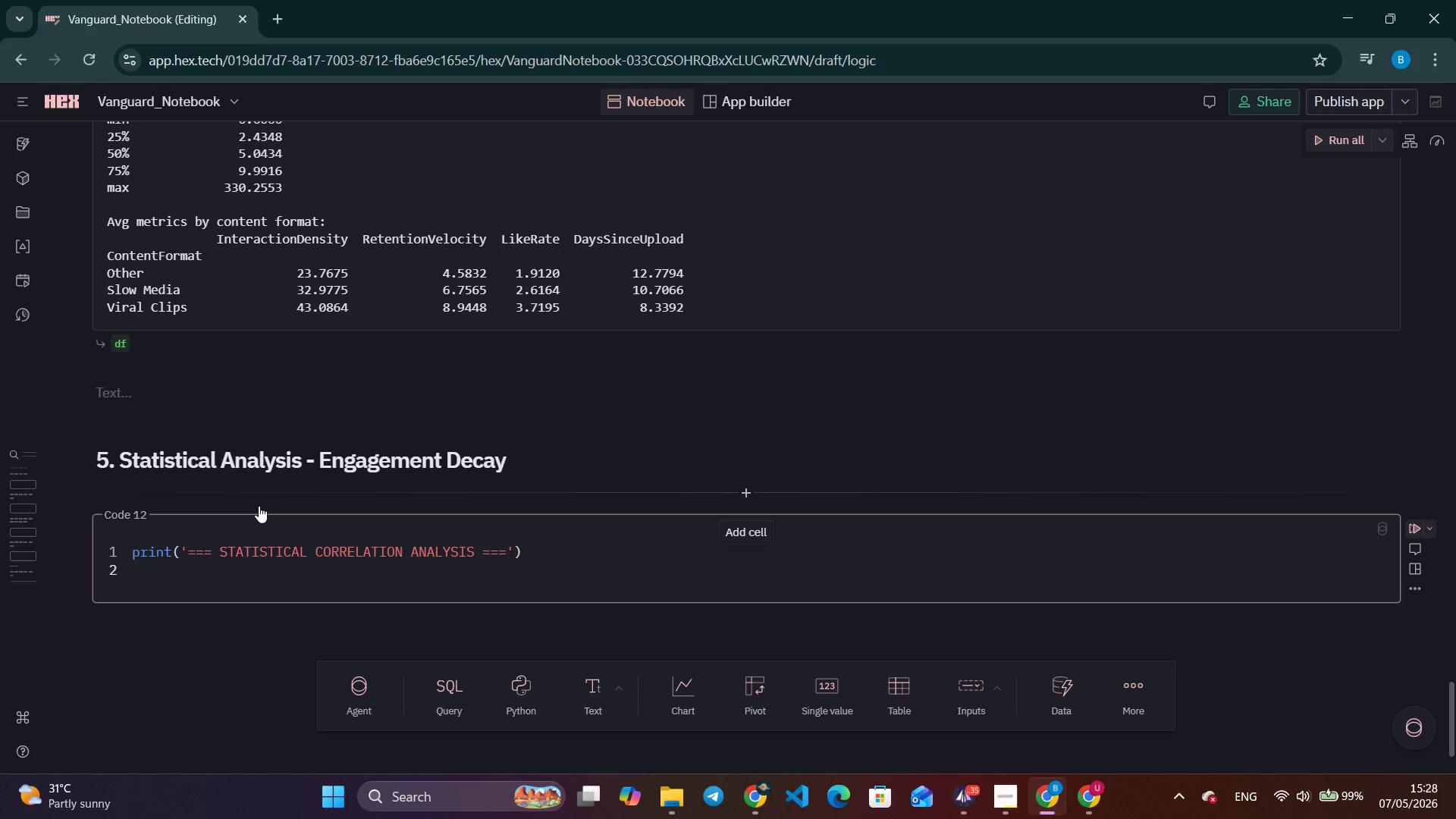 
type(print()
 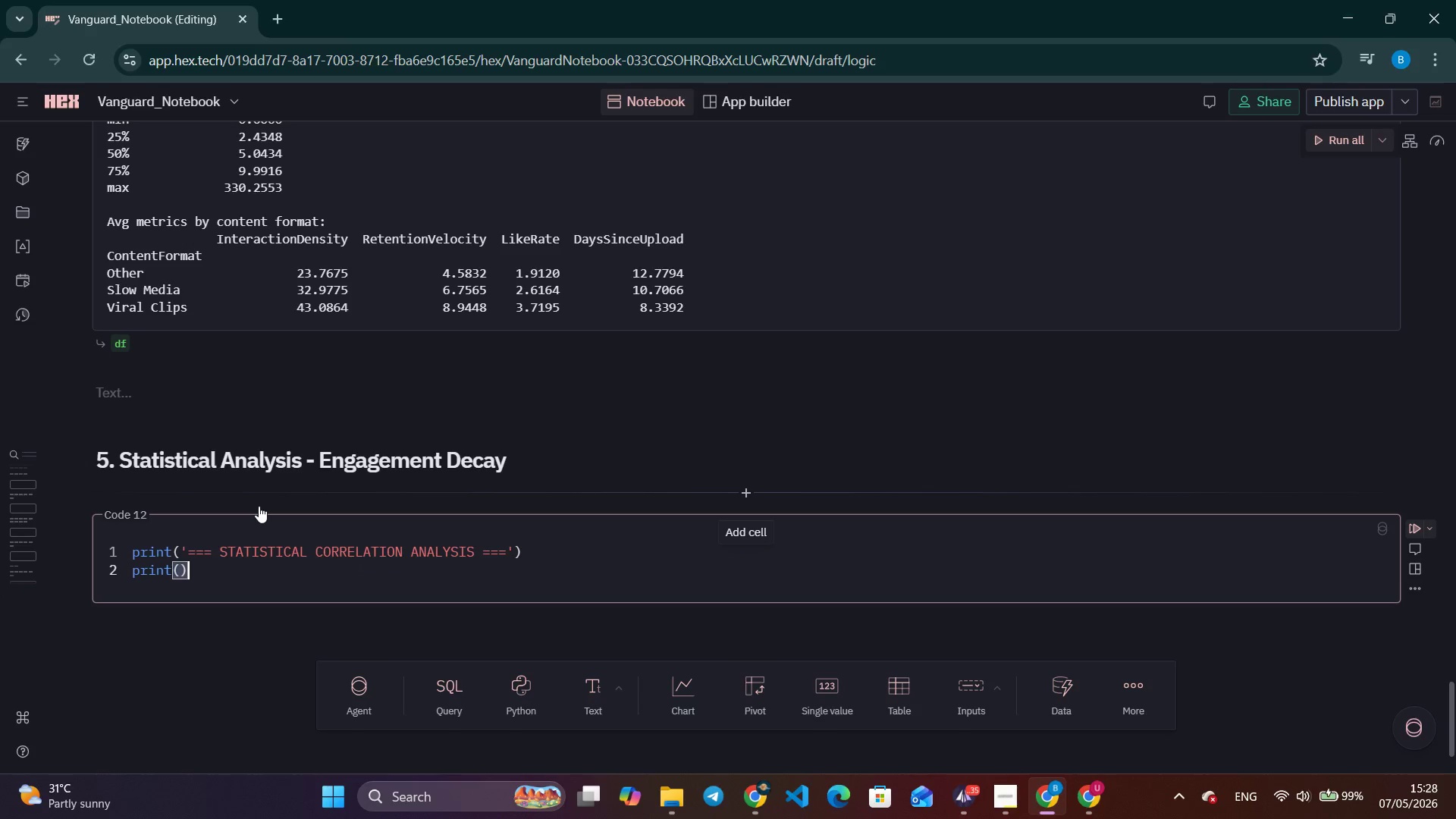 
 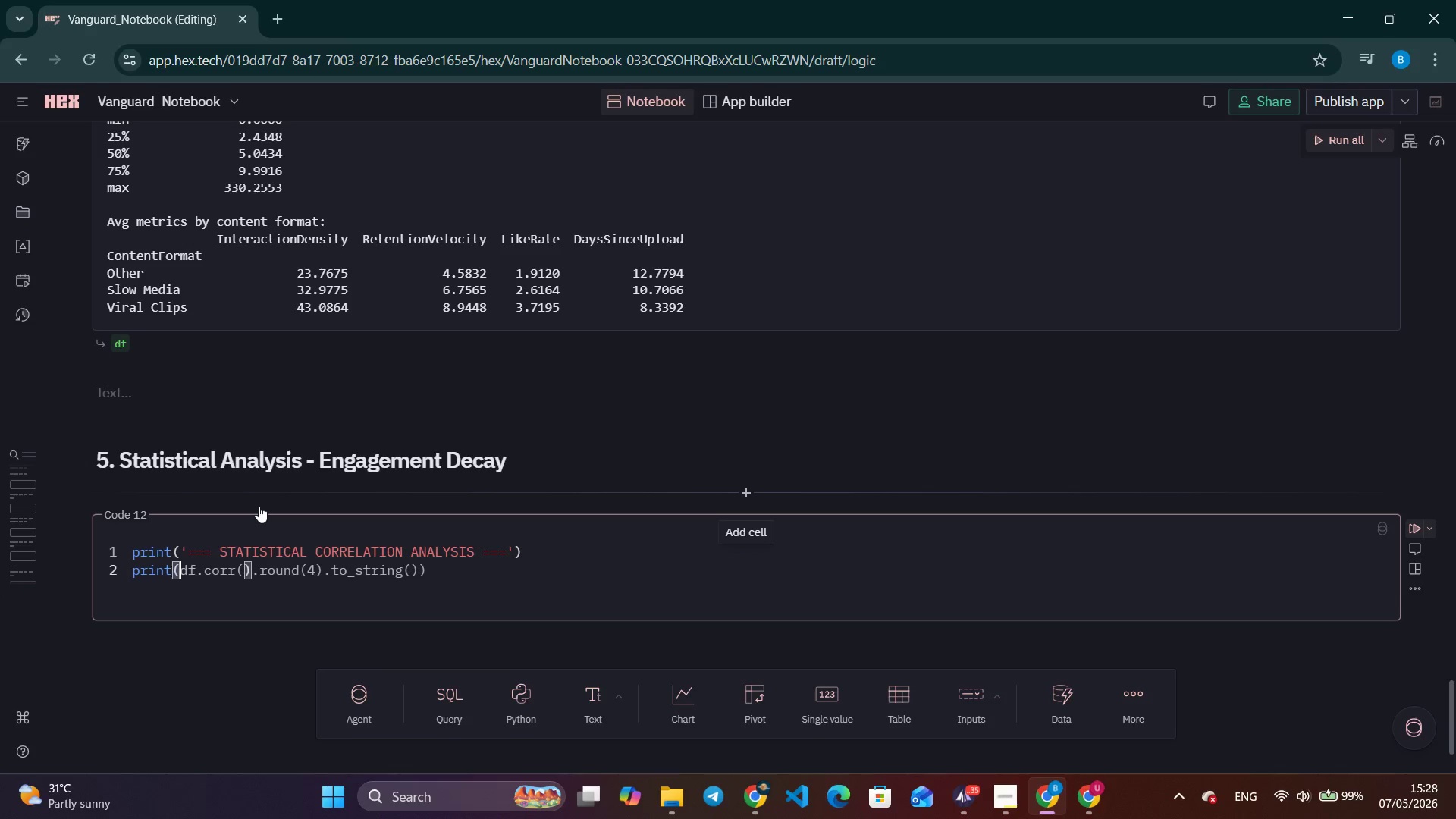 
key(ArrowRight)
 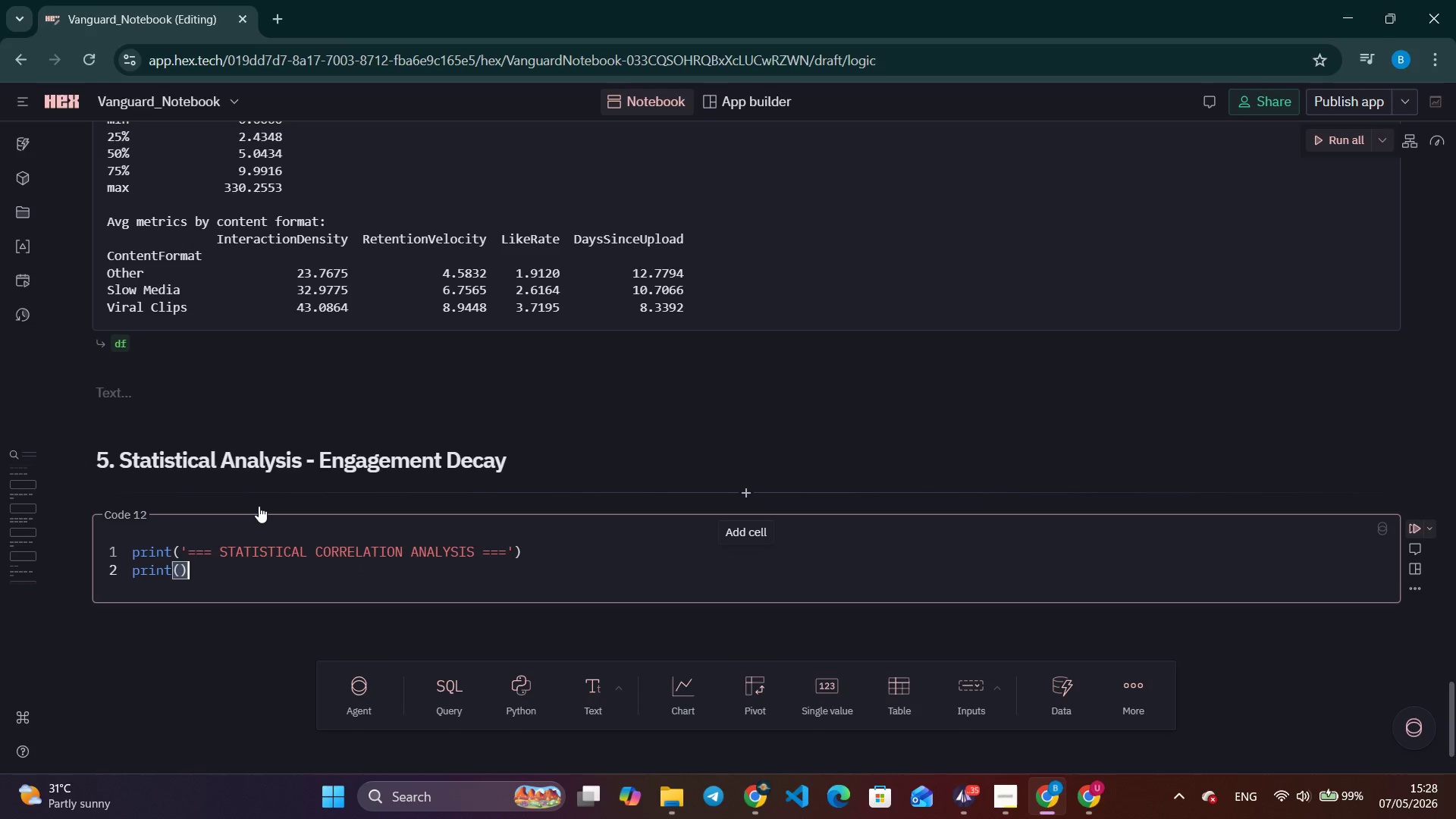 
key(ArrowRight)
 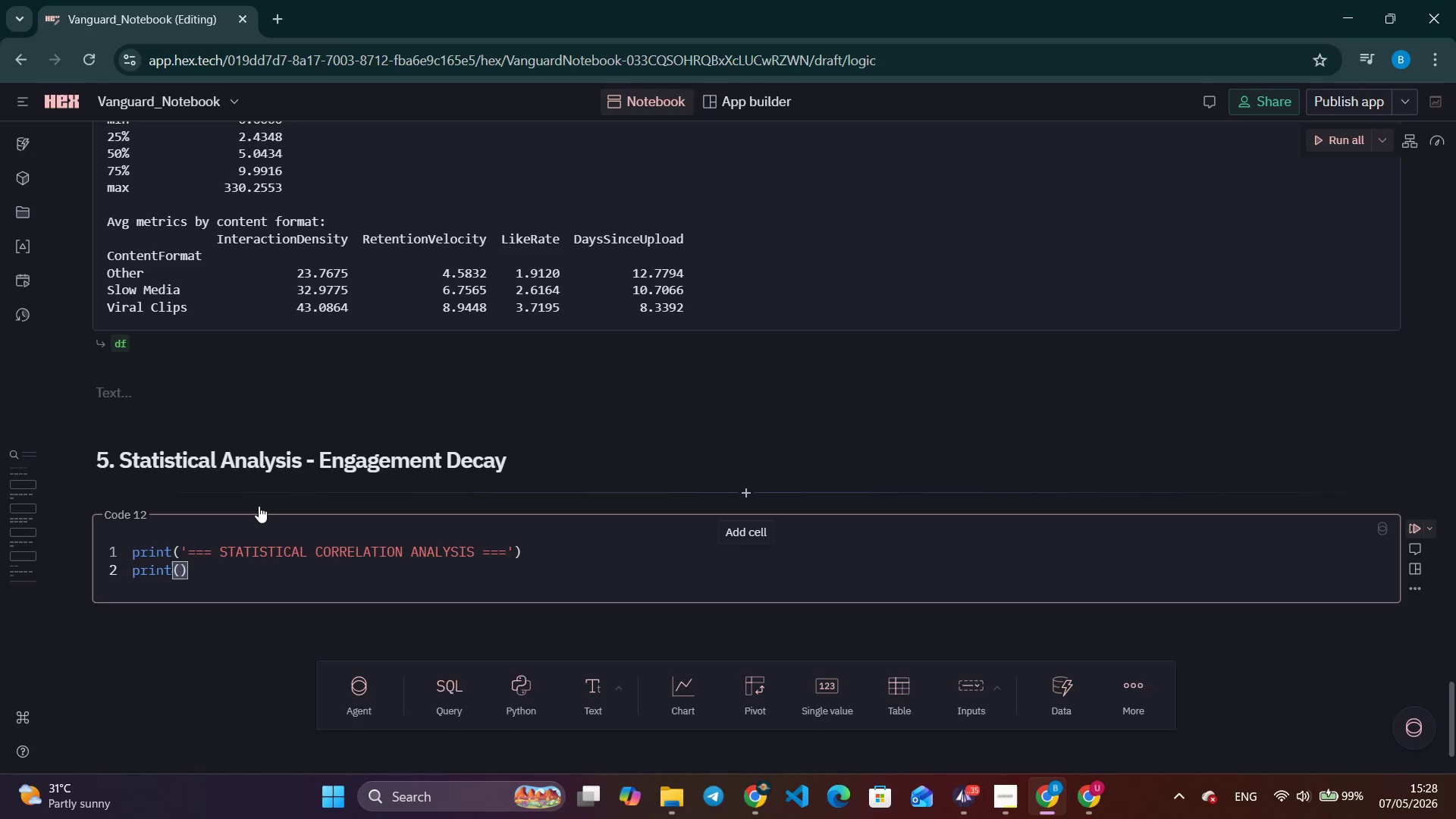 
key(Enter)
 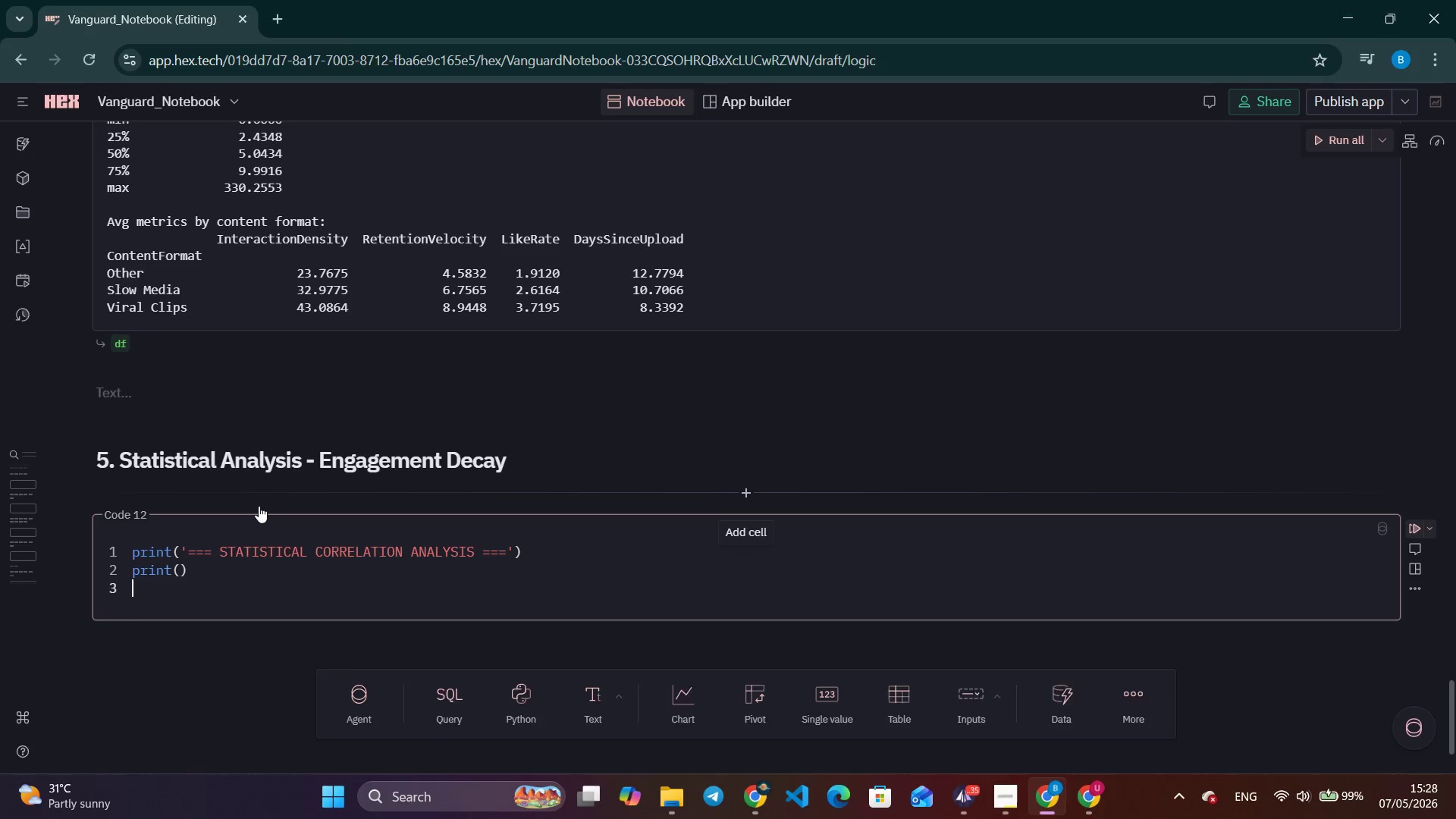 
key(Enter)
 